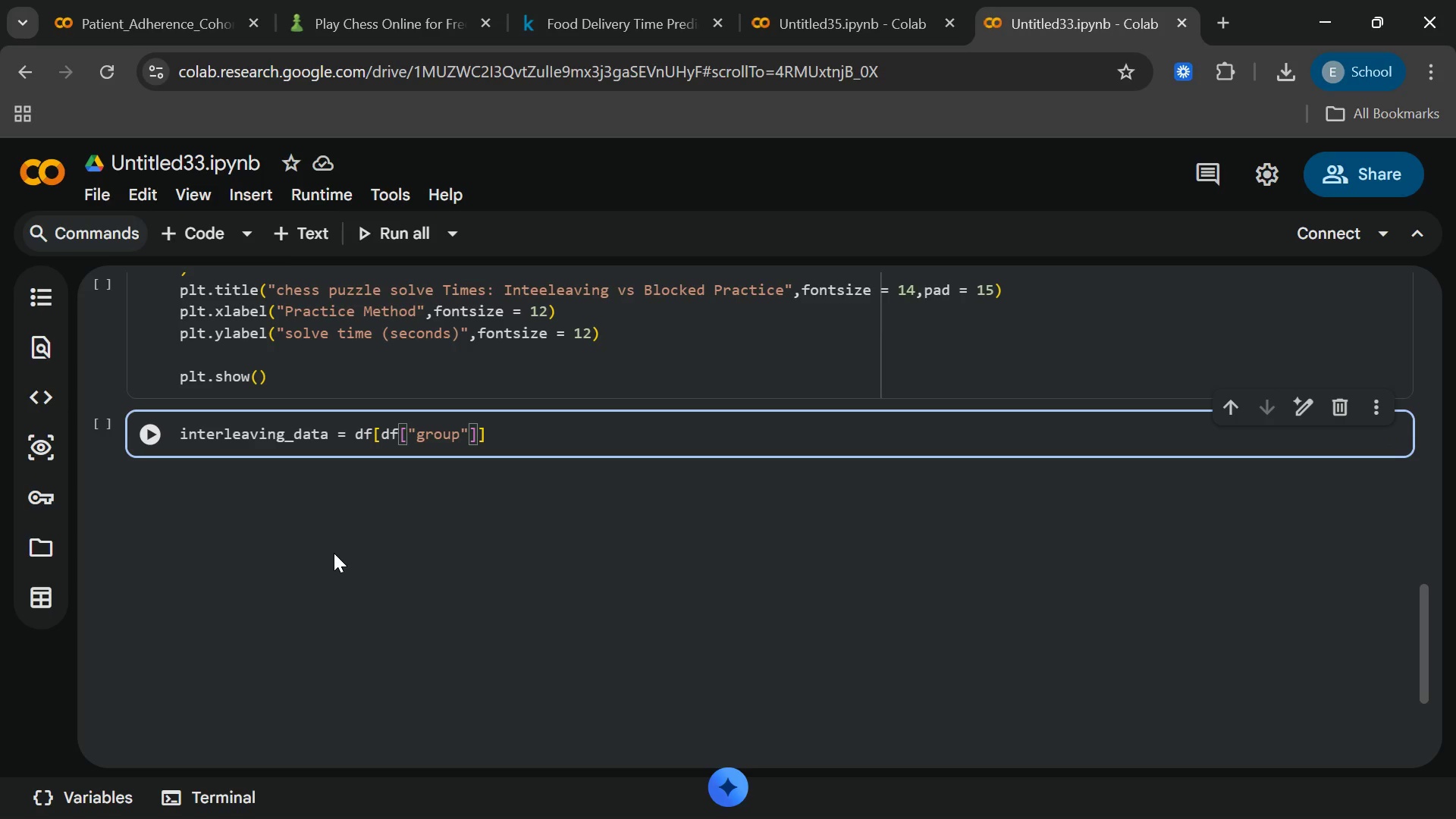 
 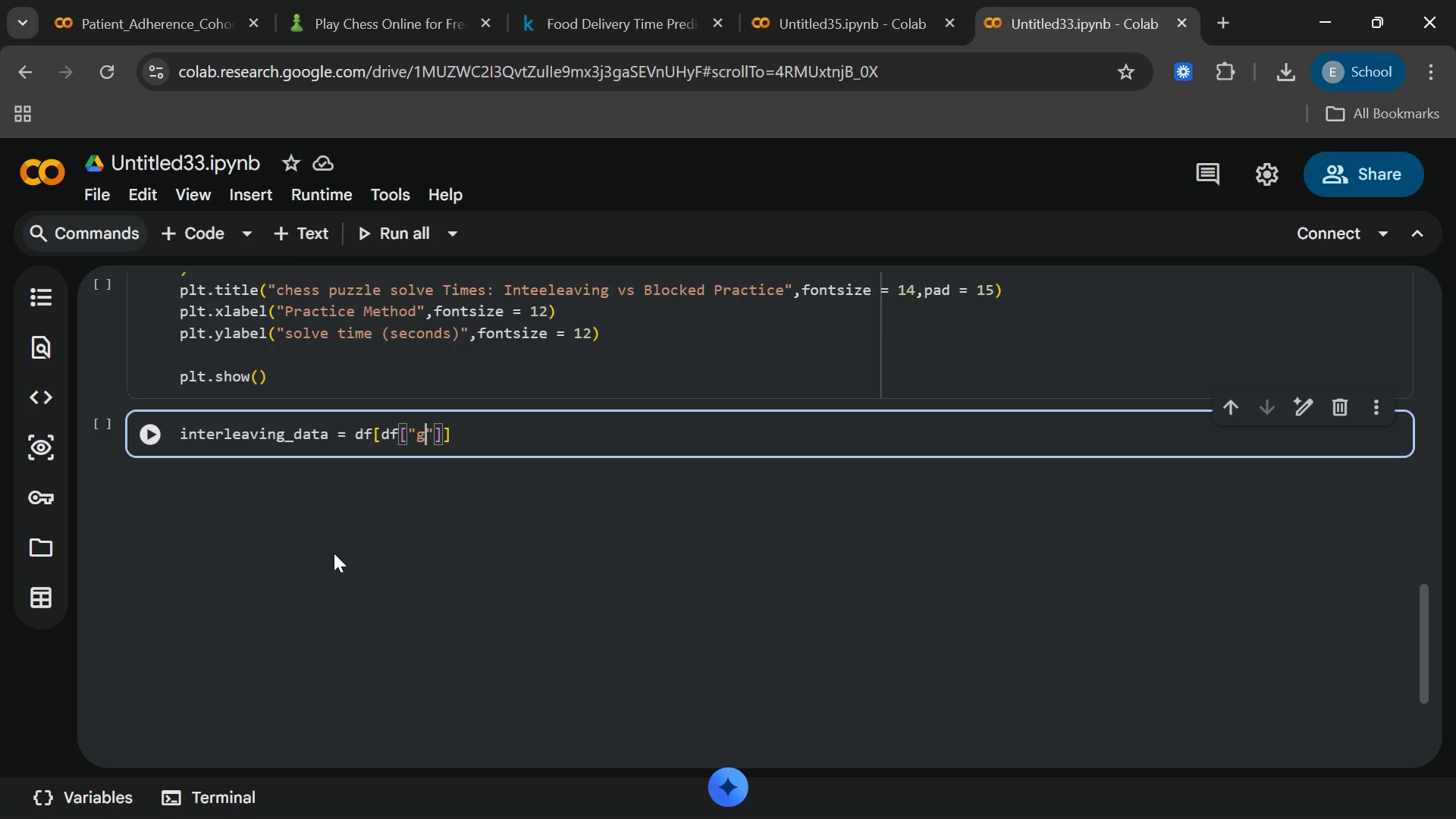 
hold_key(key=O, duration=0.34)
 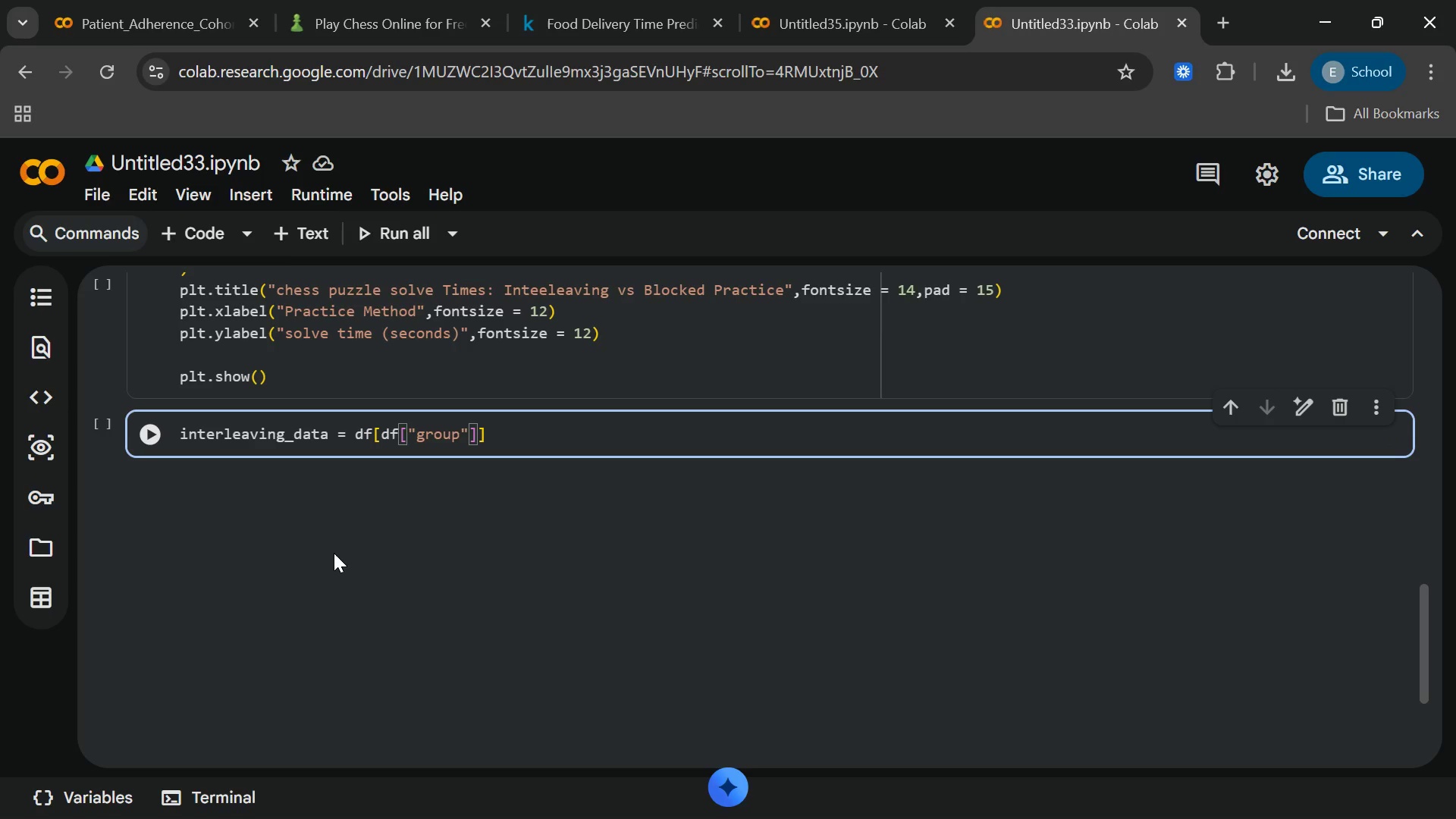 
key(ArrowRight)
 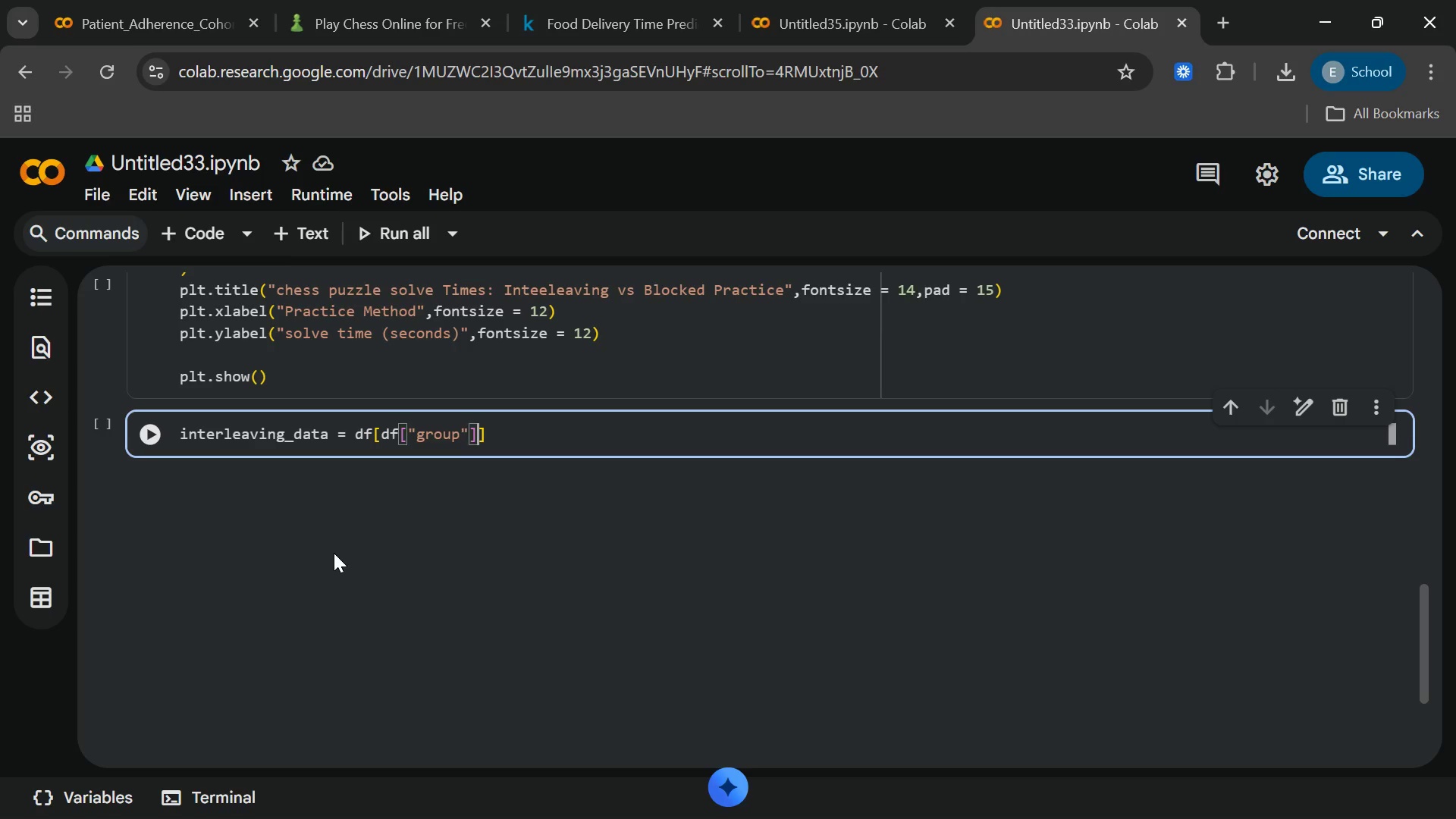 
key(ArrowRight)
 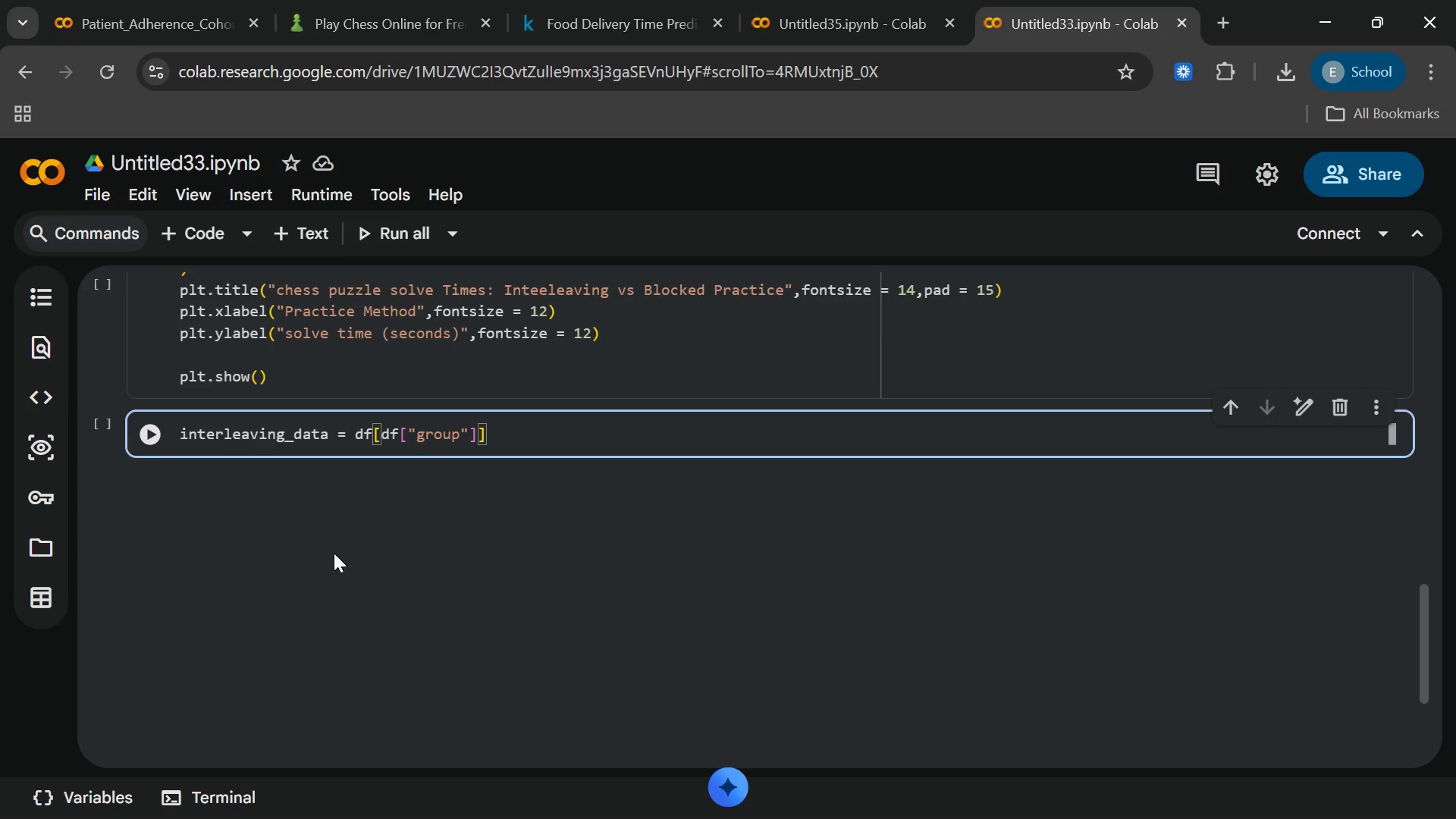 
key(Space)
 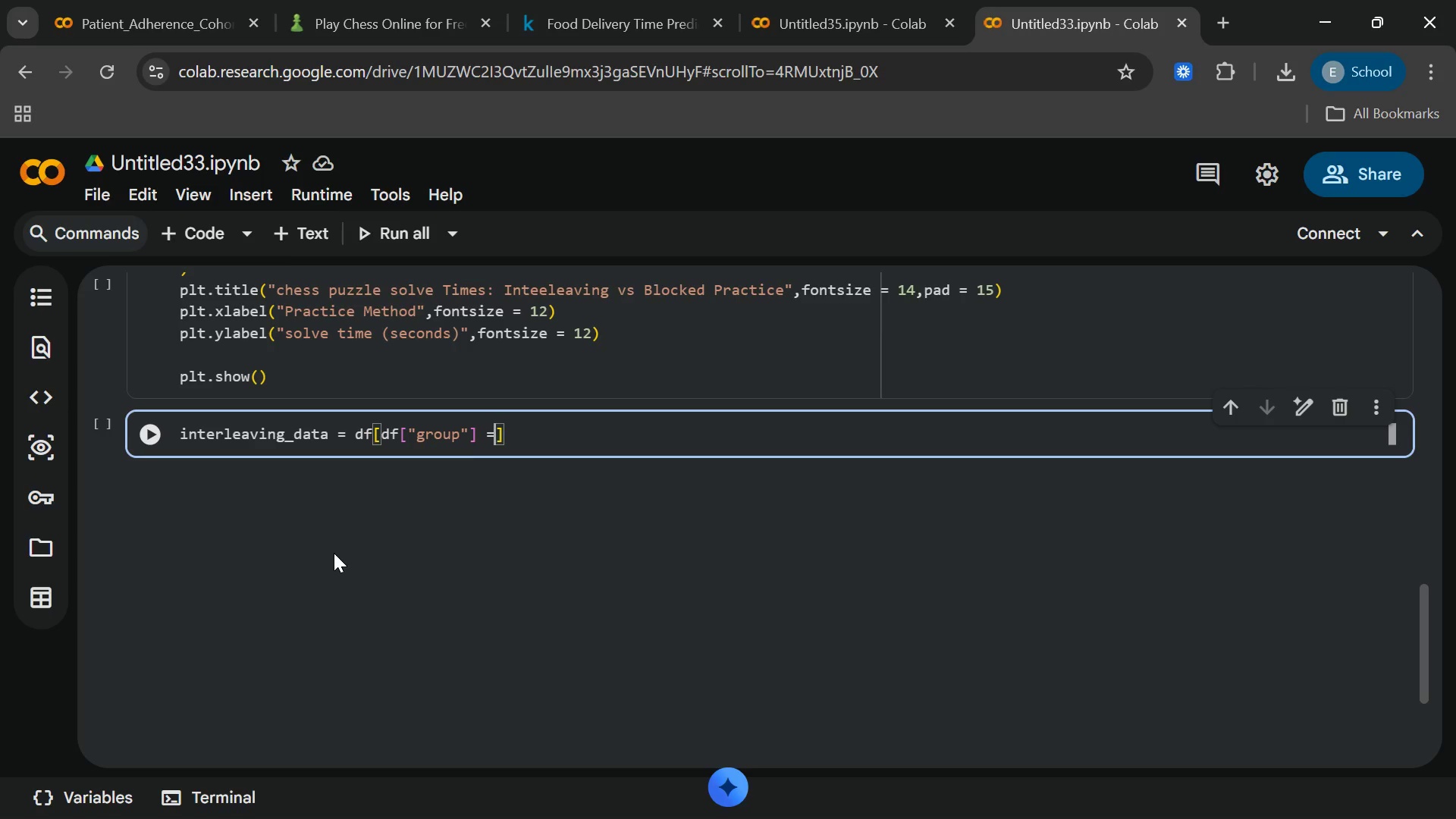 
key(Equal)
 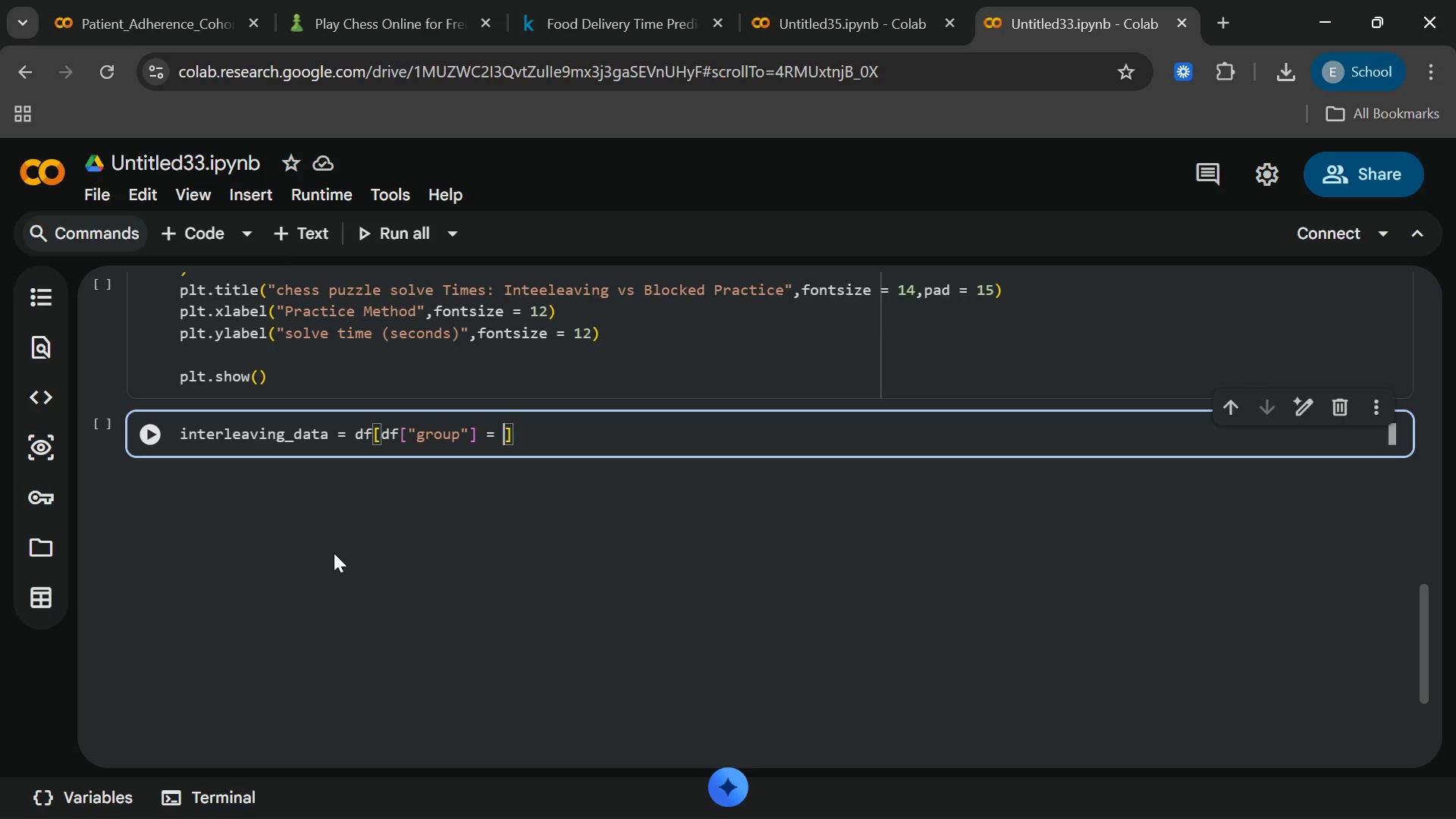 
key(Space)
 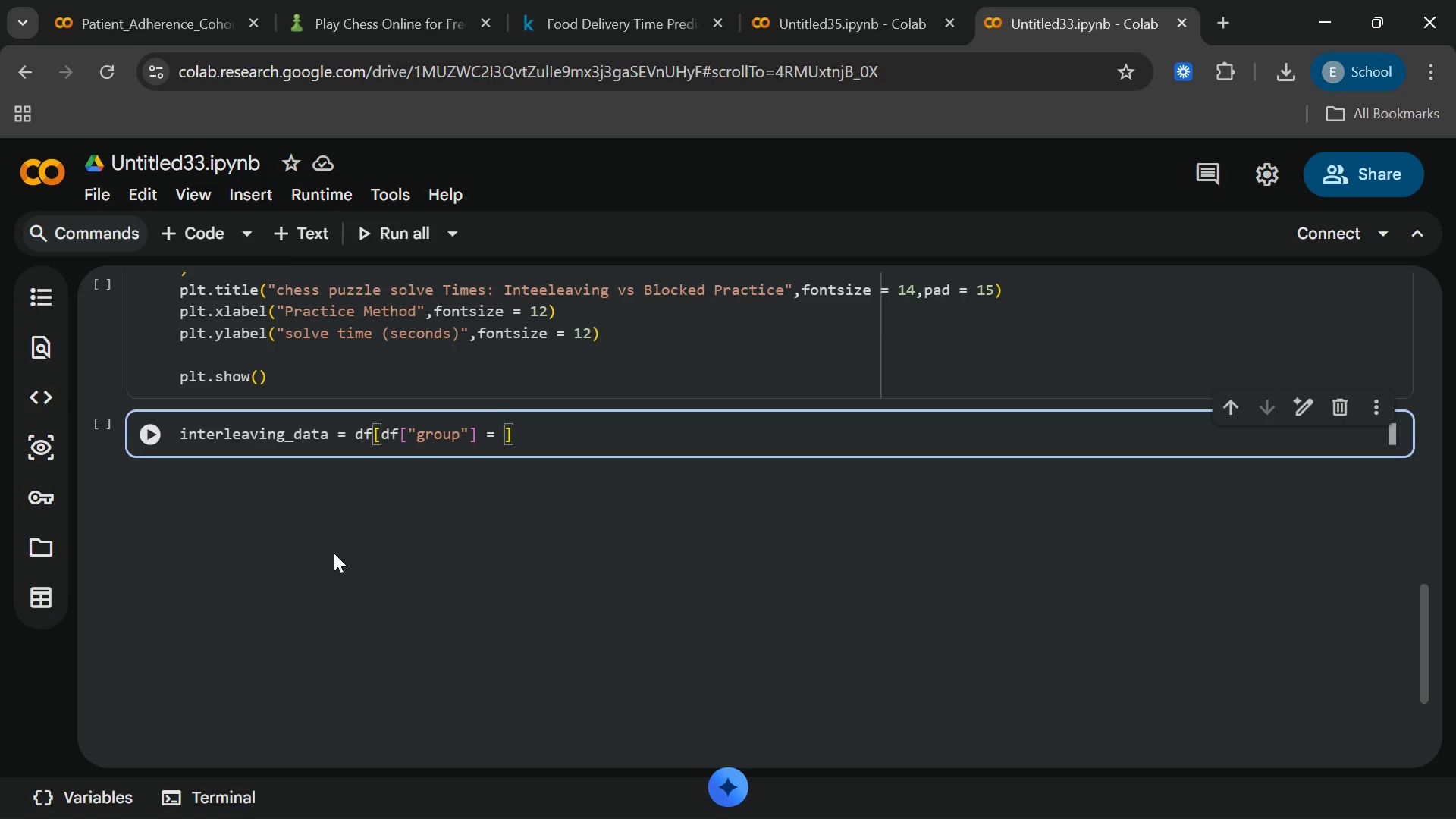 
key(Backspace)
 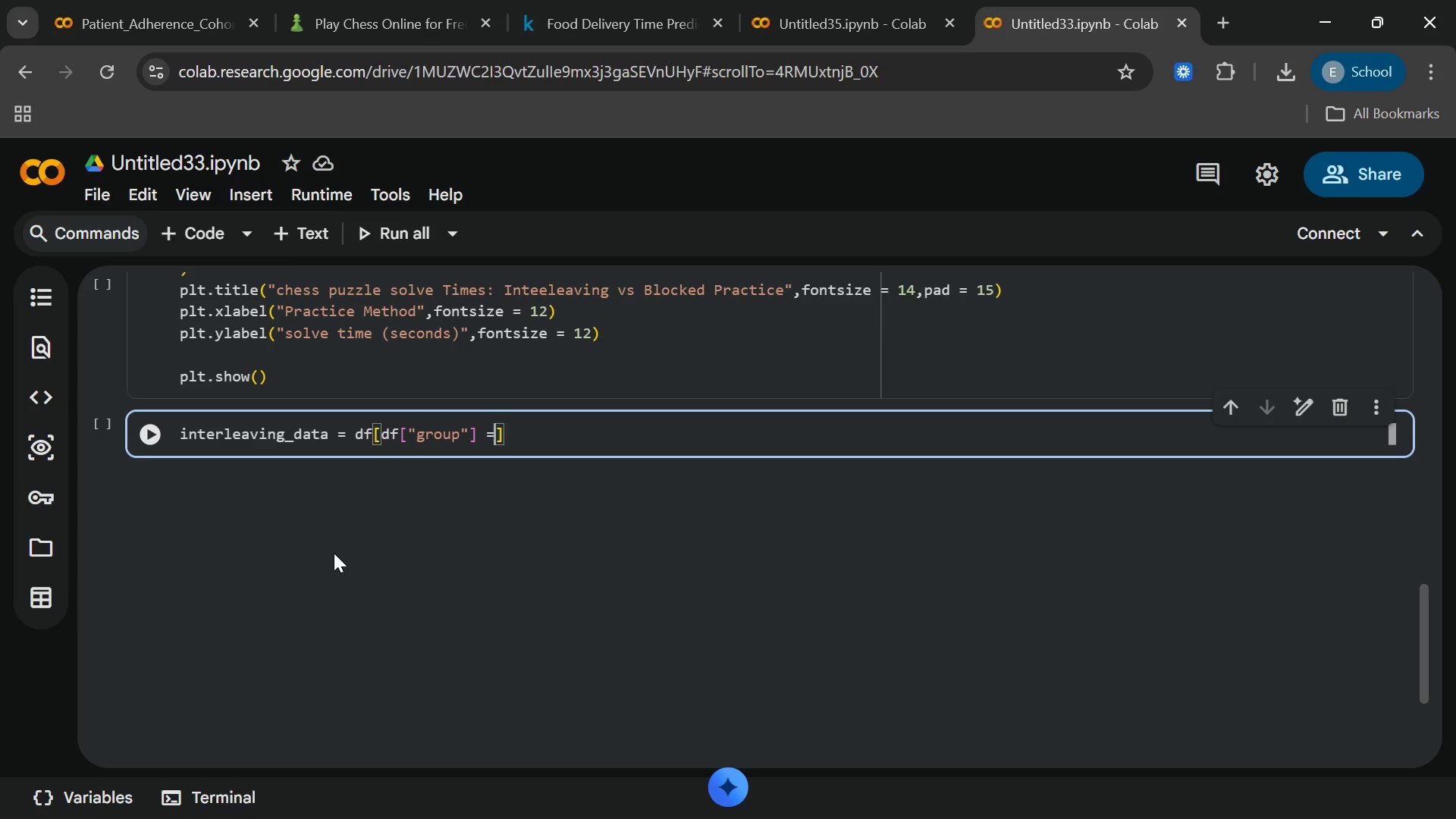 
key(Equal)
 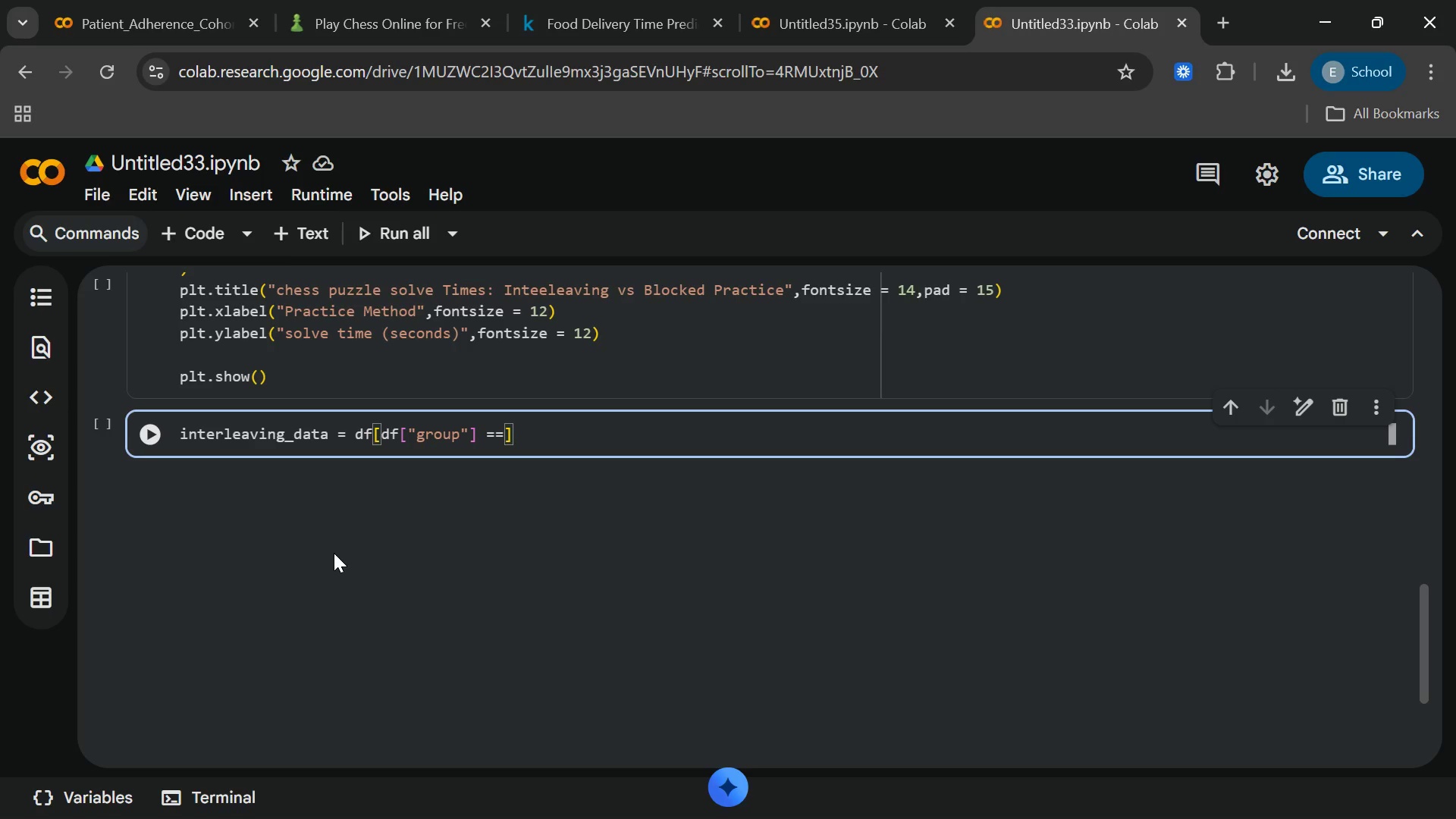 
key(Space)
 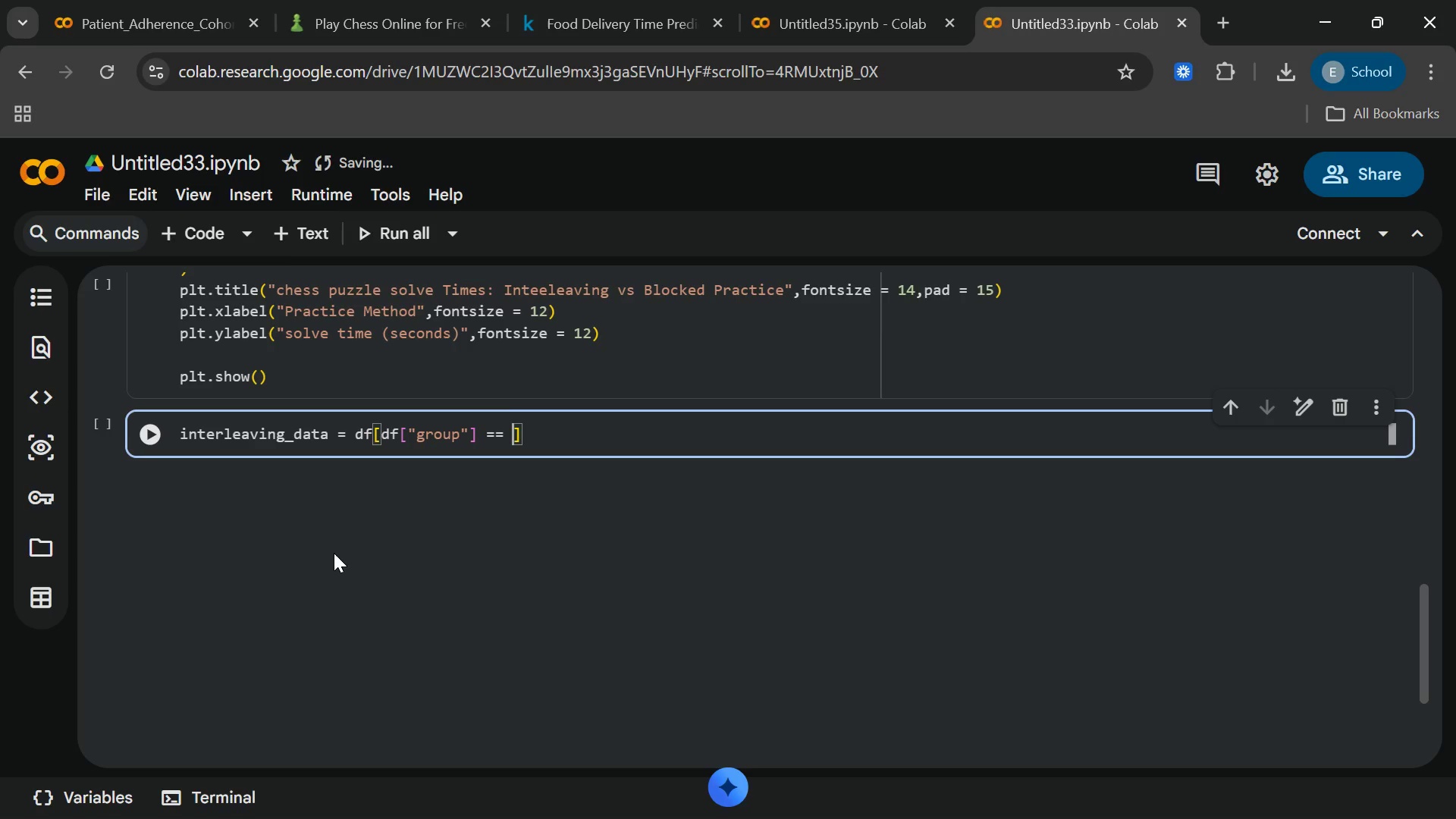 
key(Shift+Quote)
 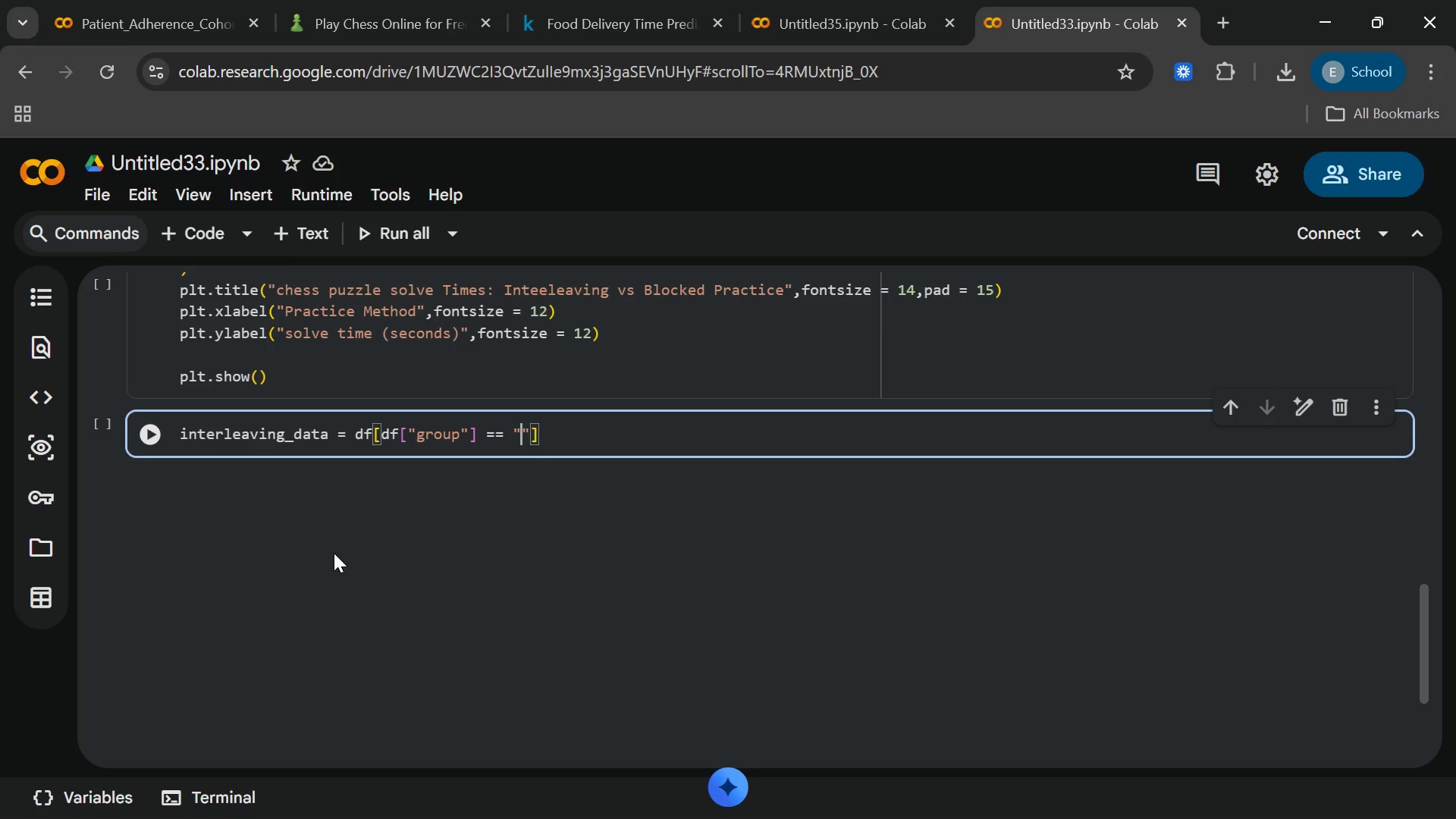 
type(Interleaving)
 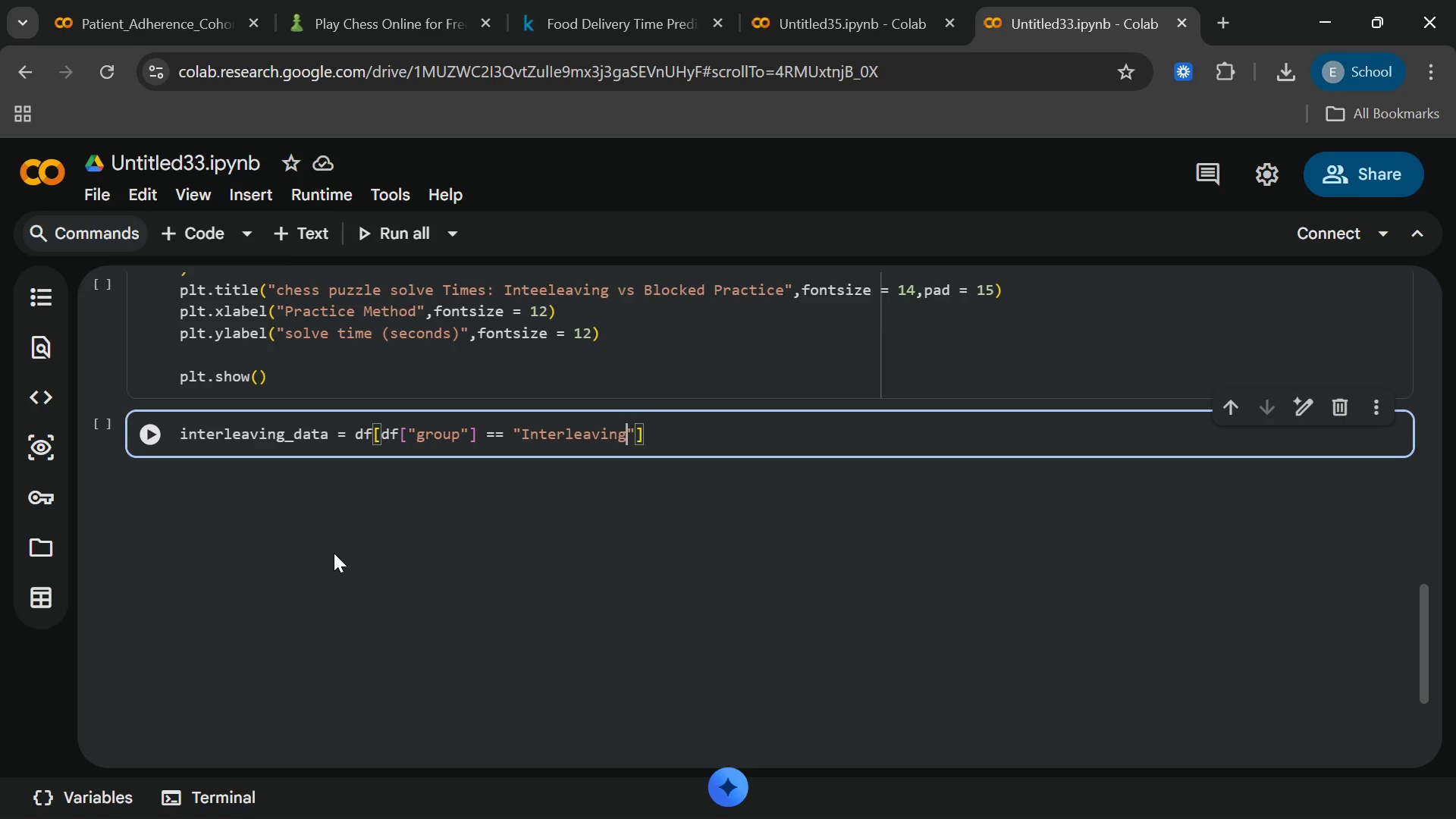 
wait(5.55)
 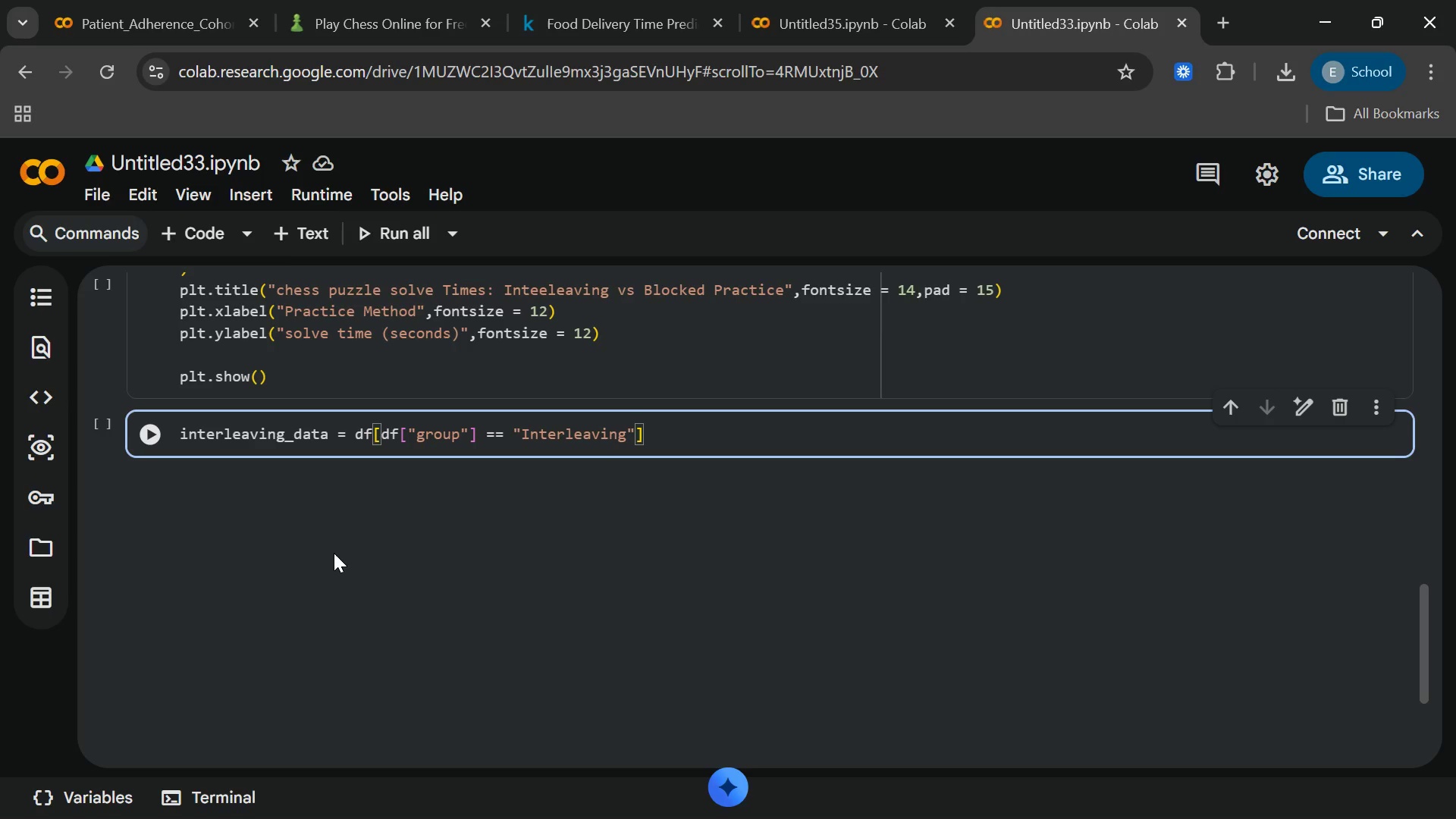 
key(ArrowRight)
 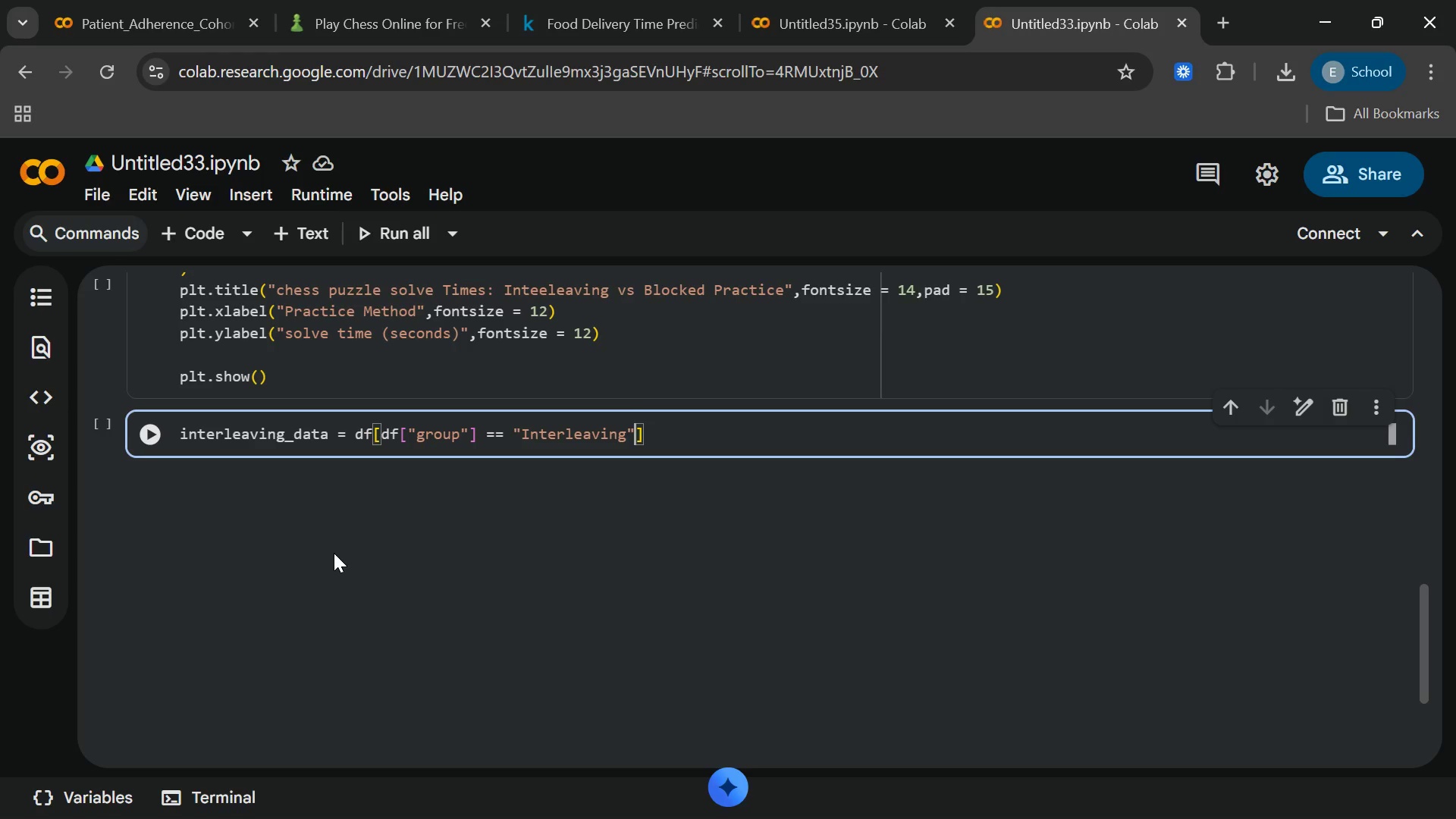 
key(ArrowRight)
 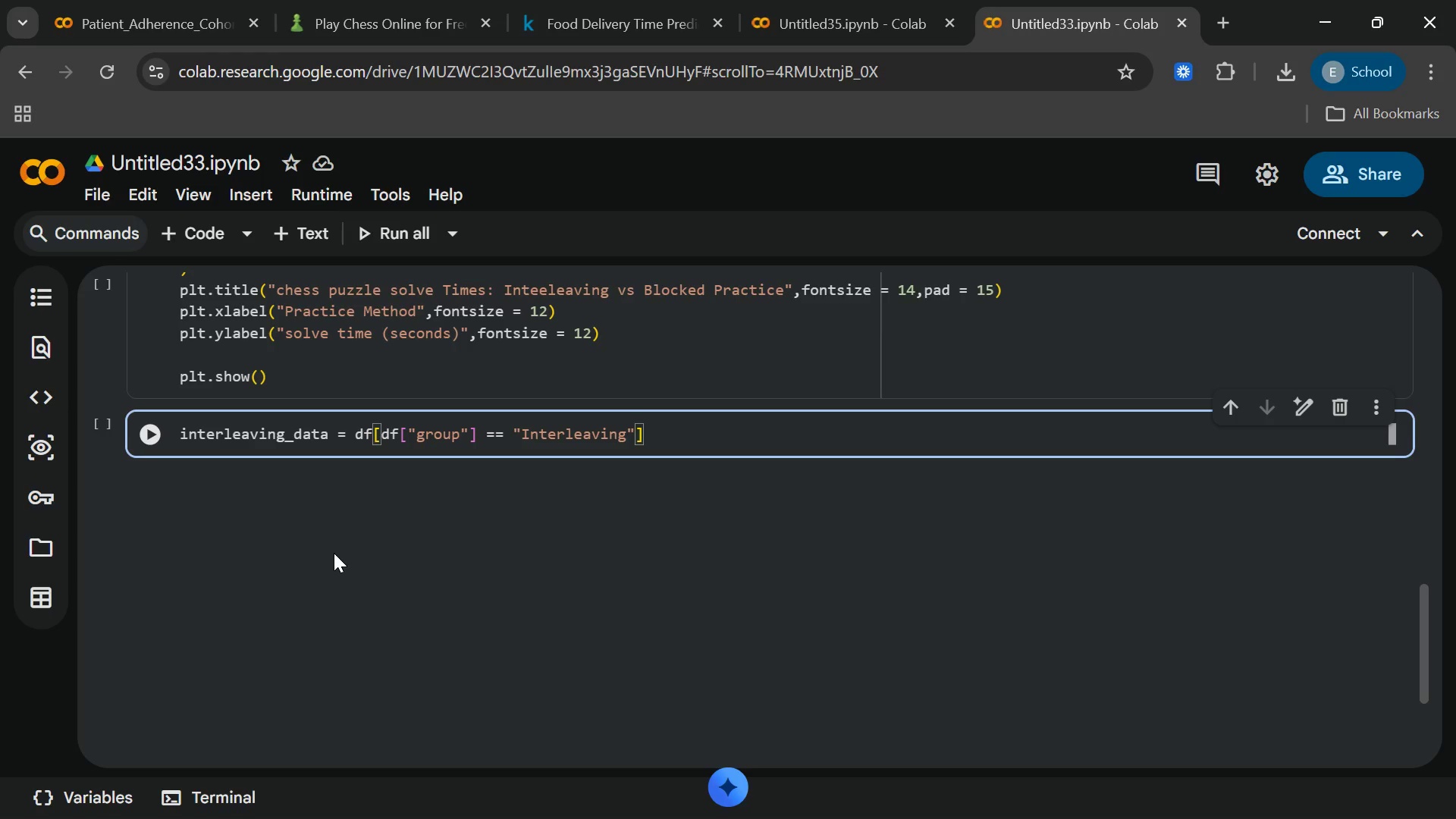 
type(["solve_time)
 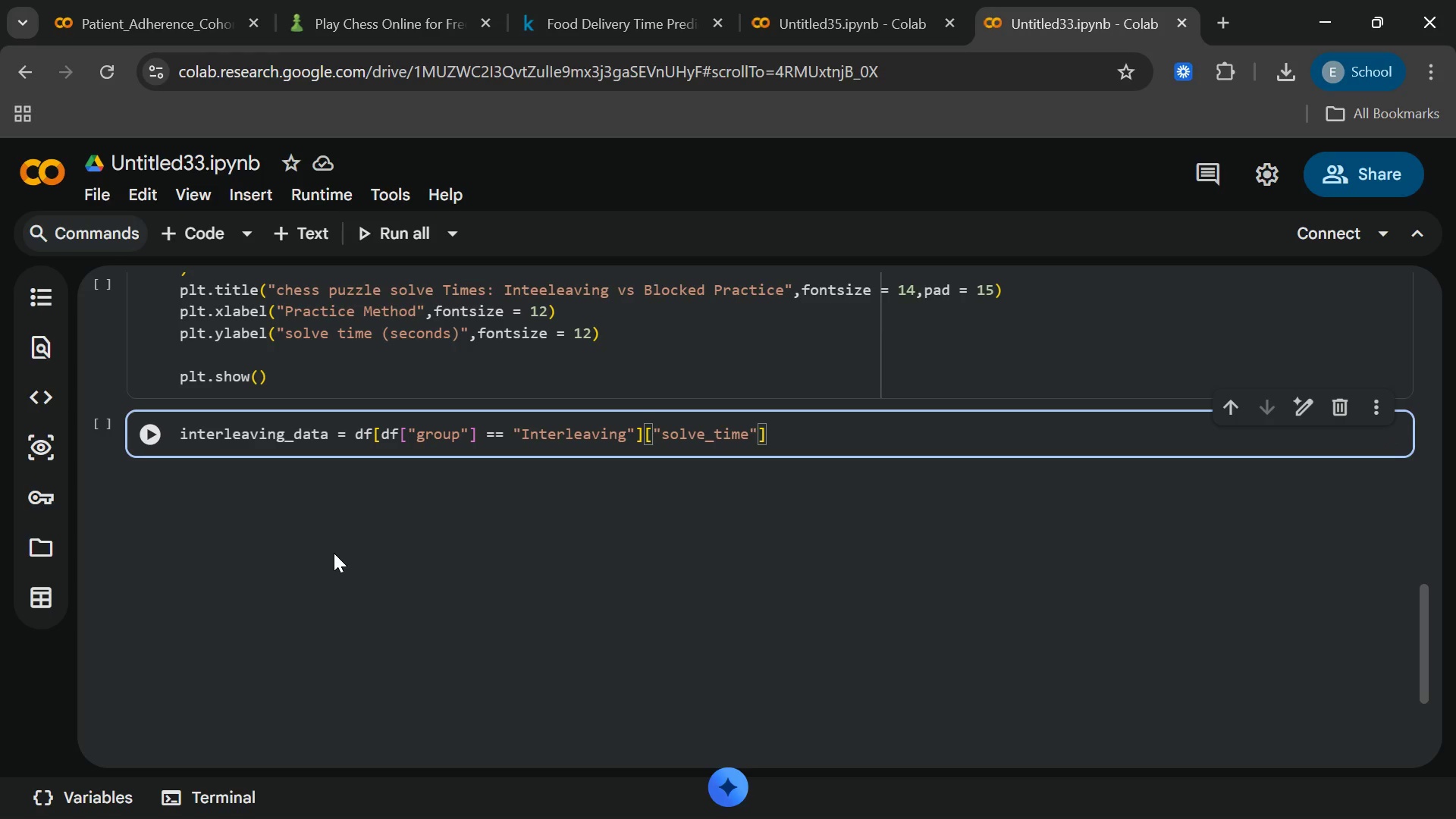 
wait(17.95)
 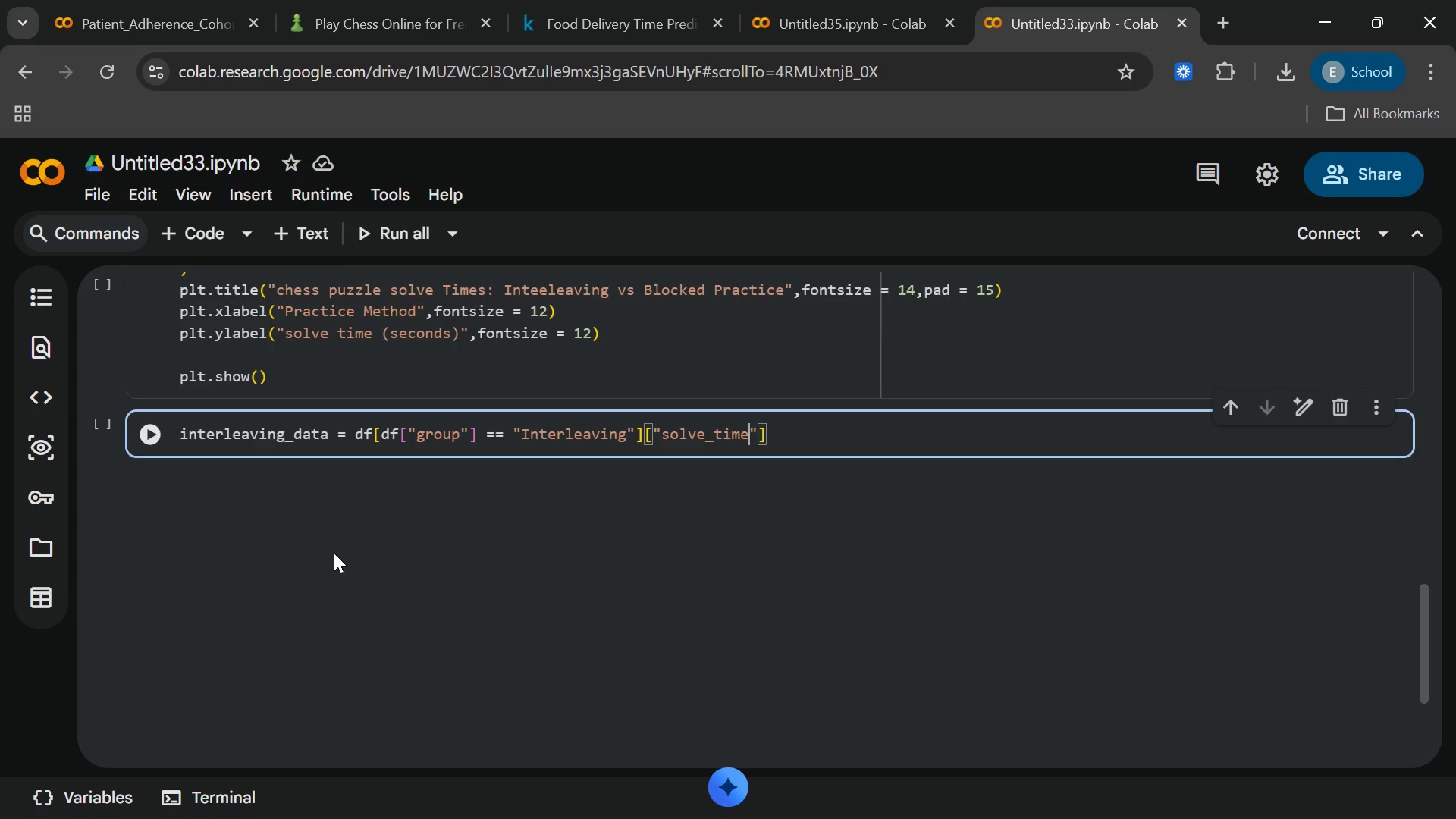 
key(End)
 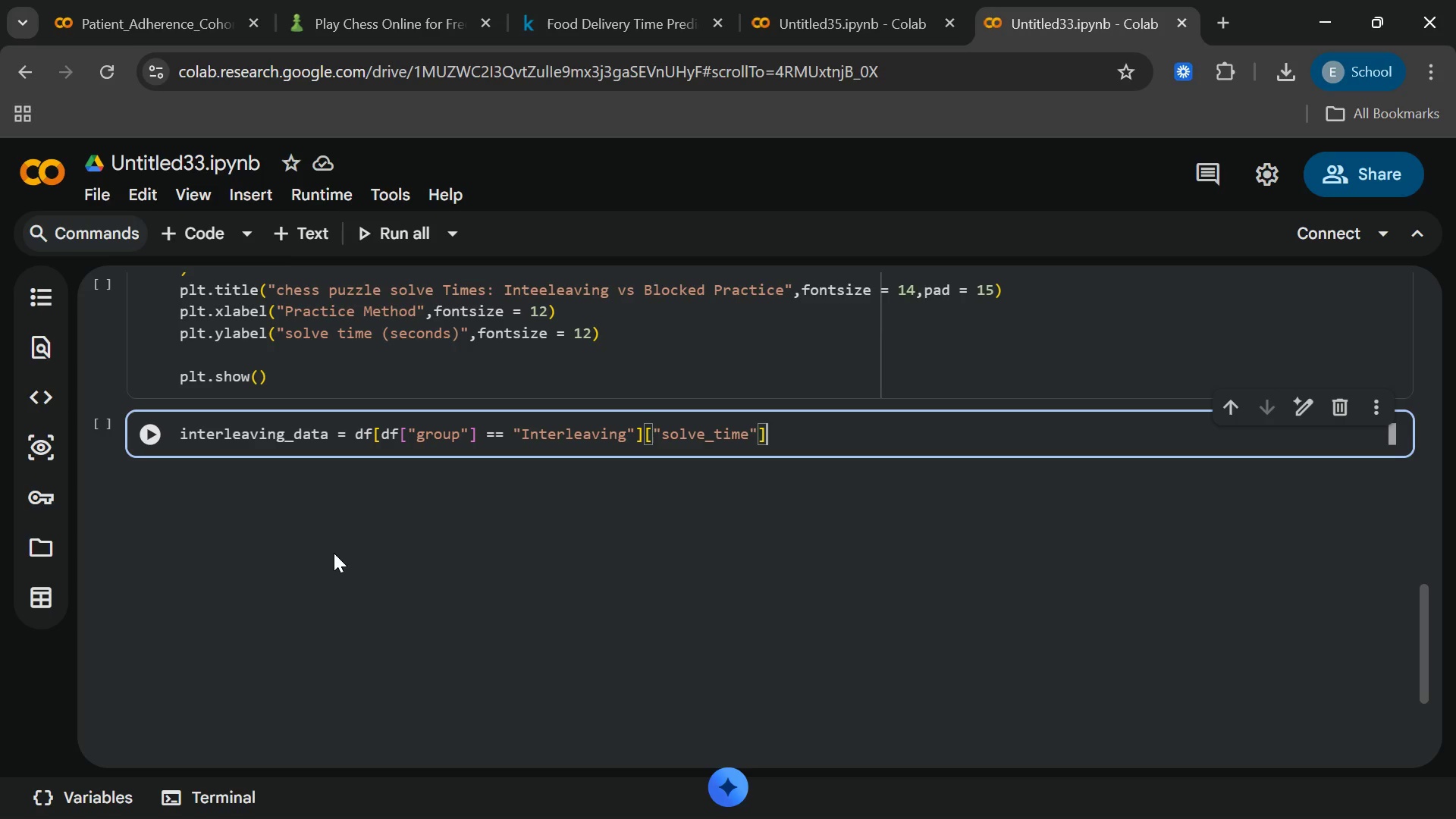 
key(Enter)
 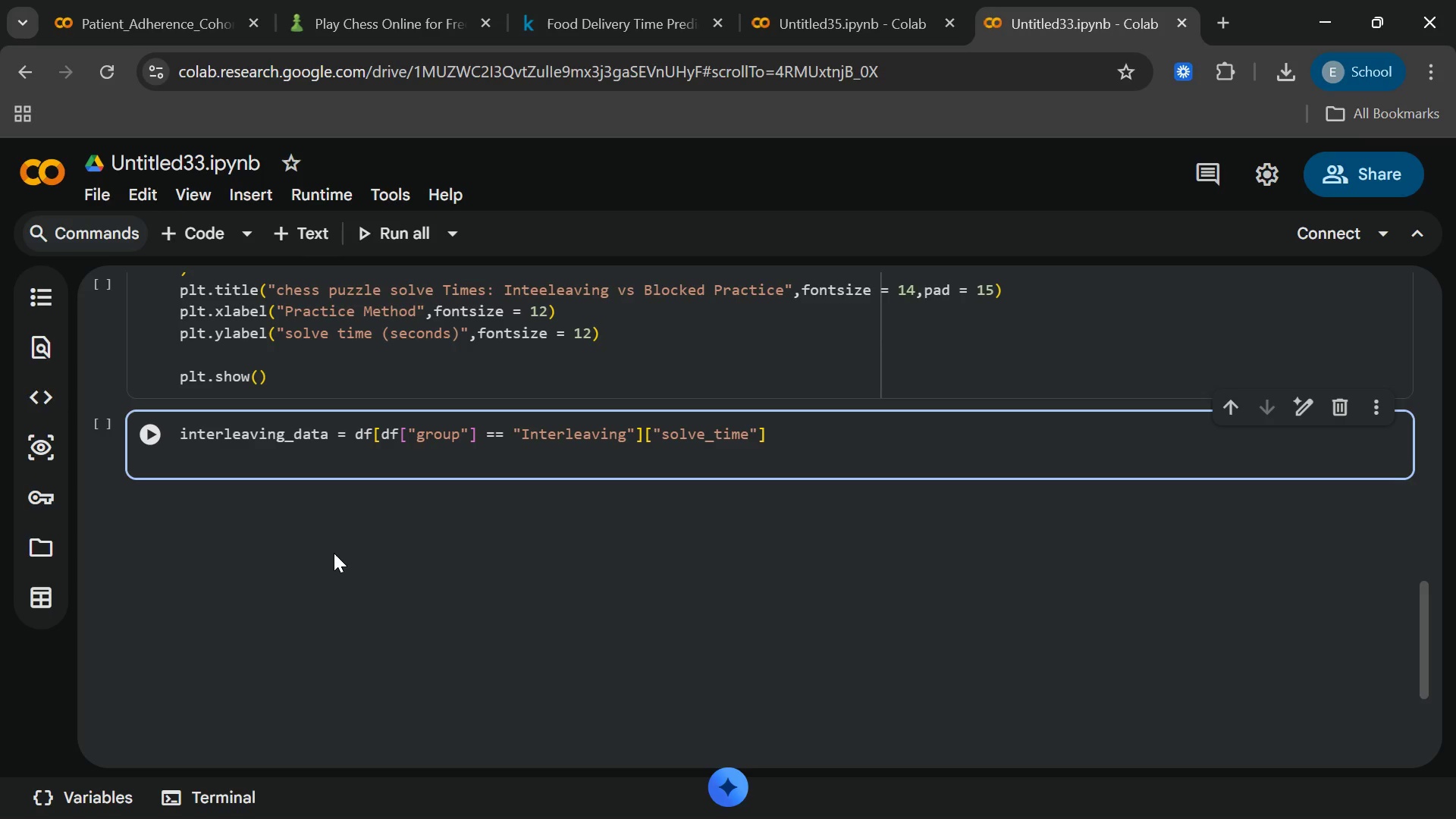 
type(blocked_data = df[df["grup)
 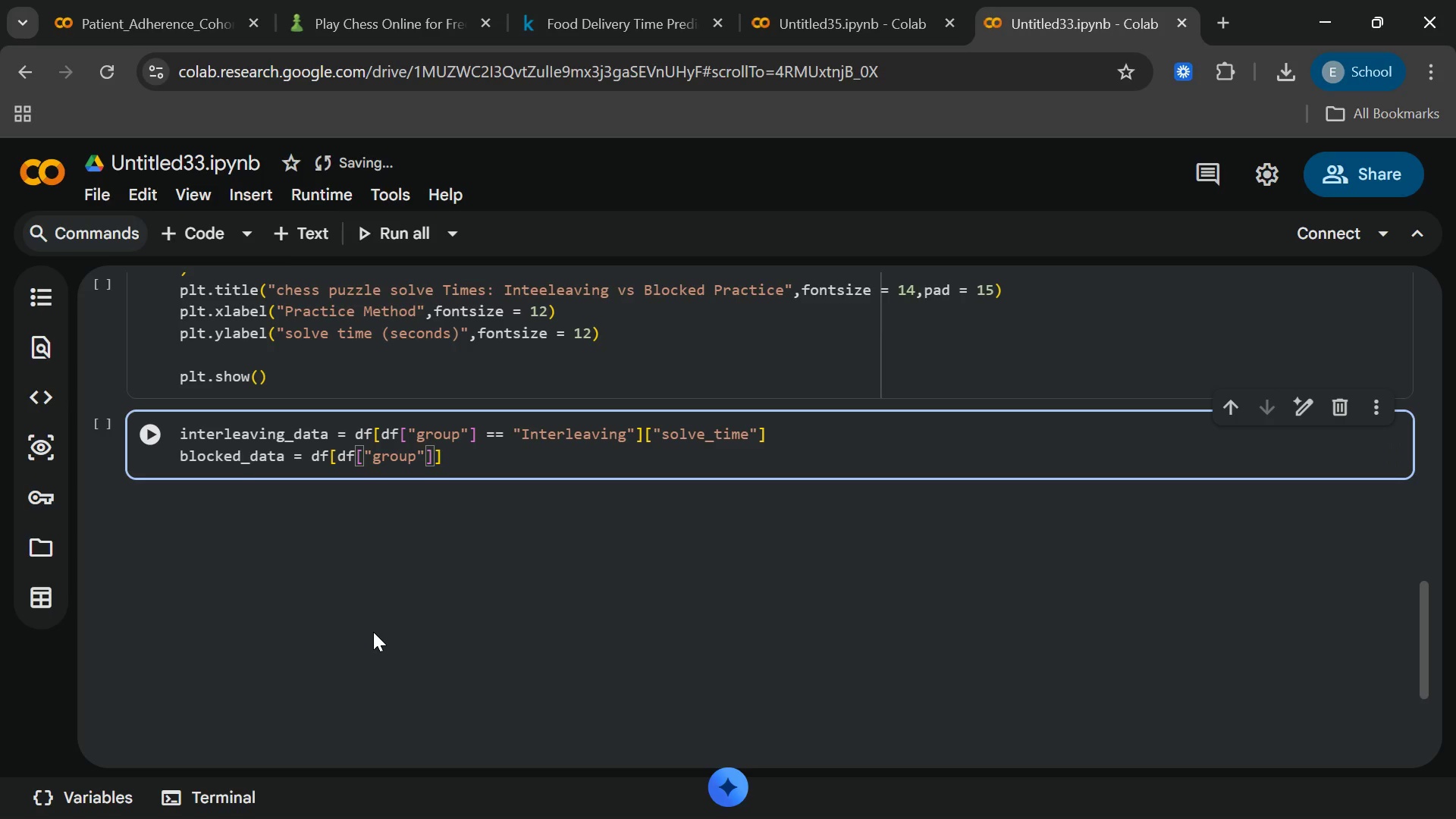 
 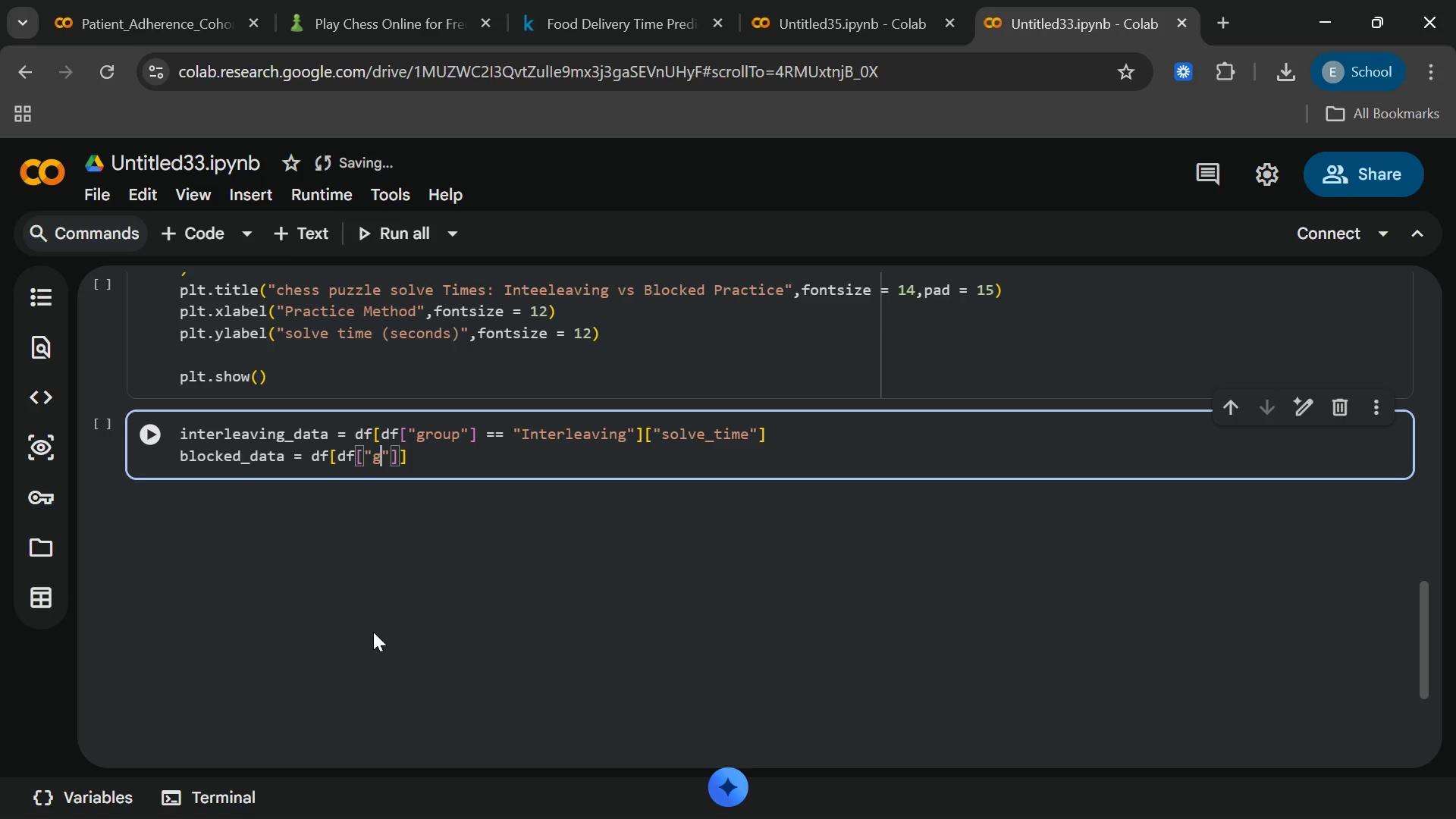 
hold_key(key=O, duration=0.38)
 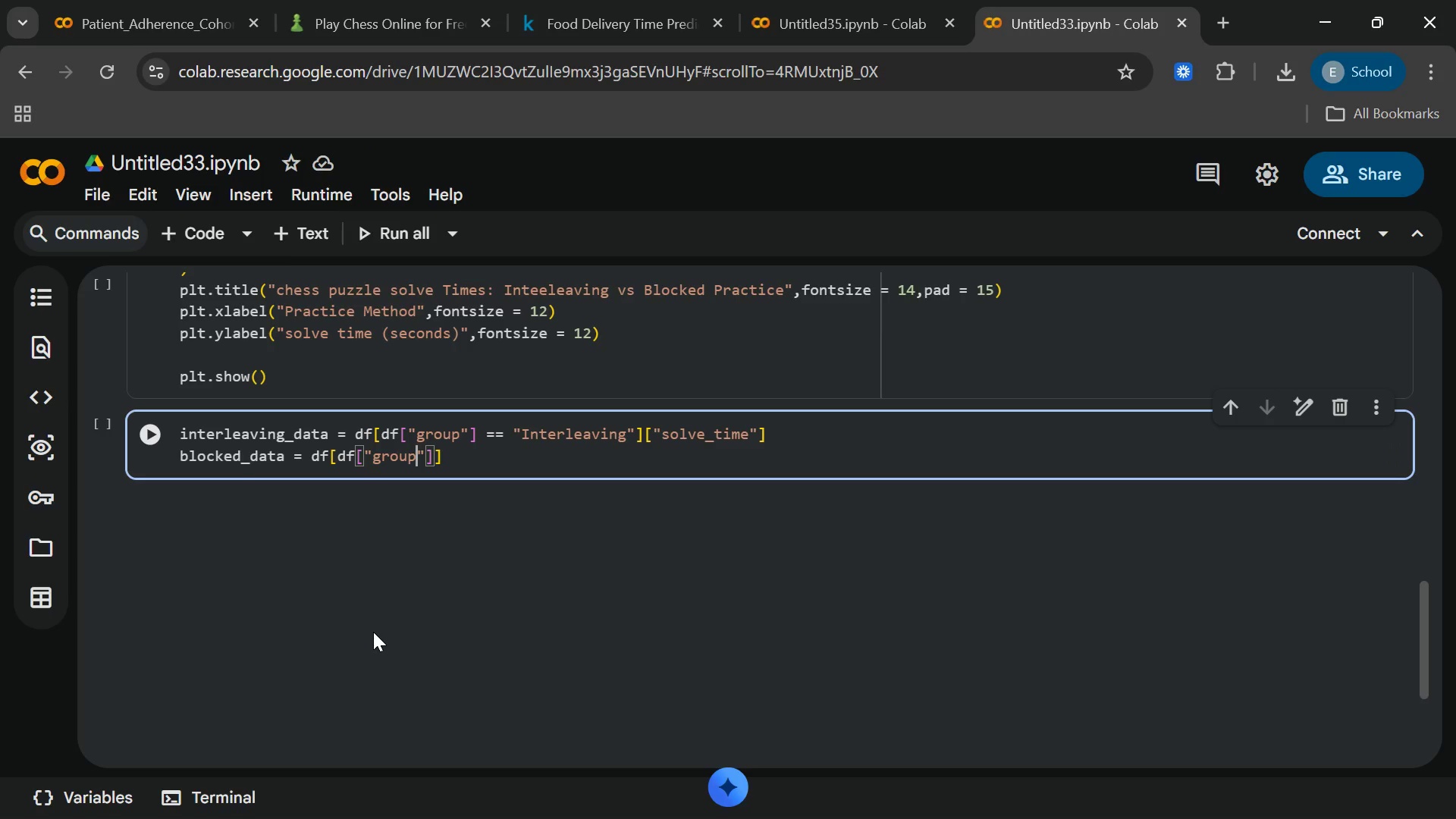 
key(ArrowRight)
 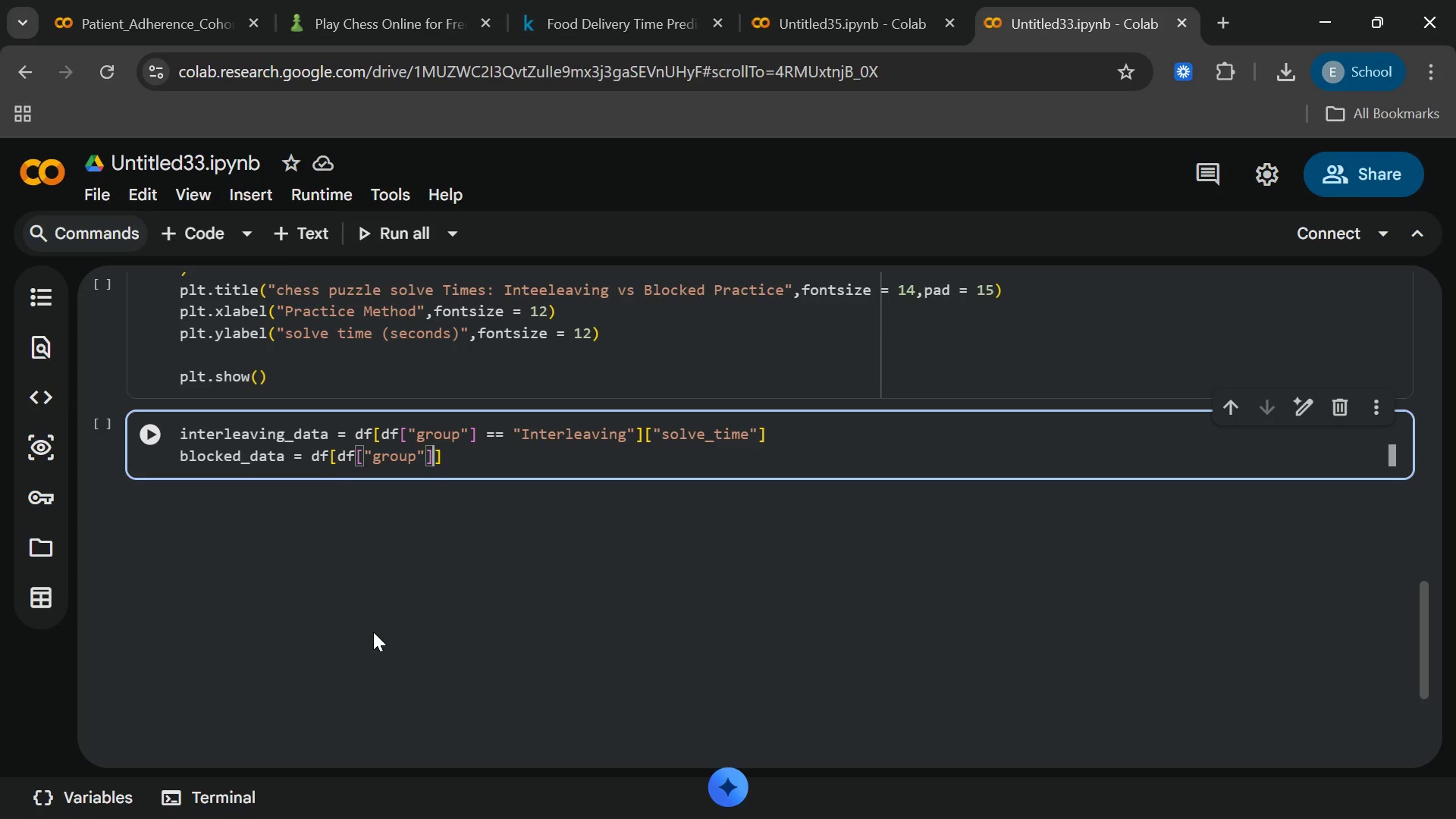 
key(ArrowRight)
 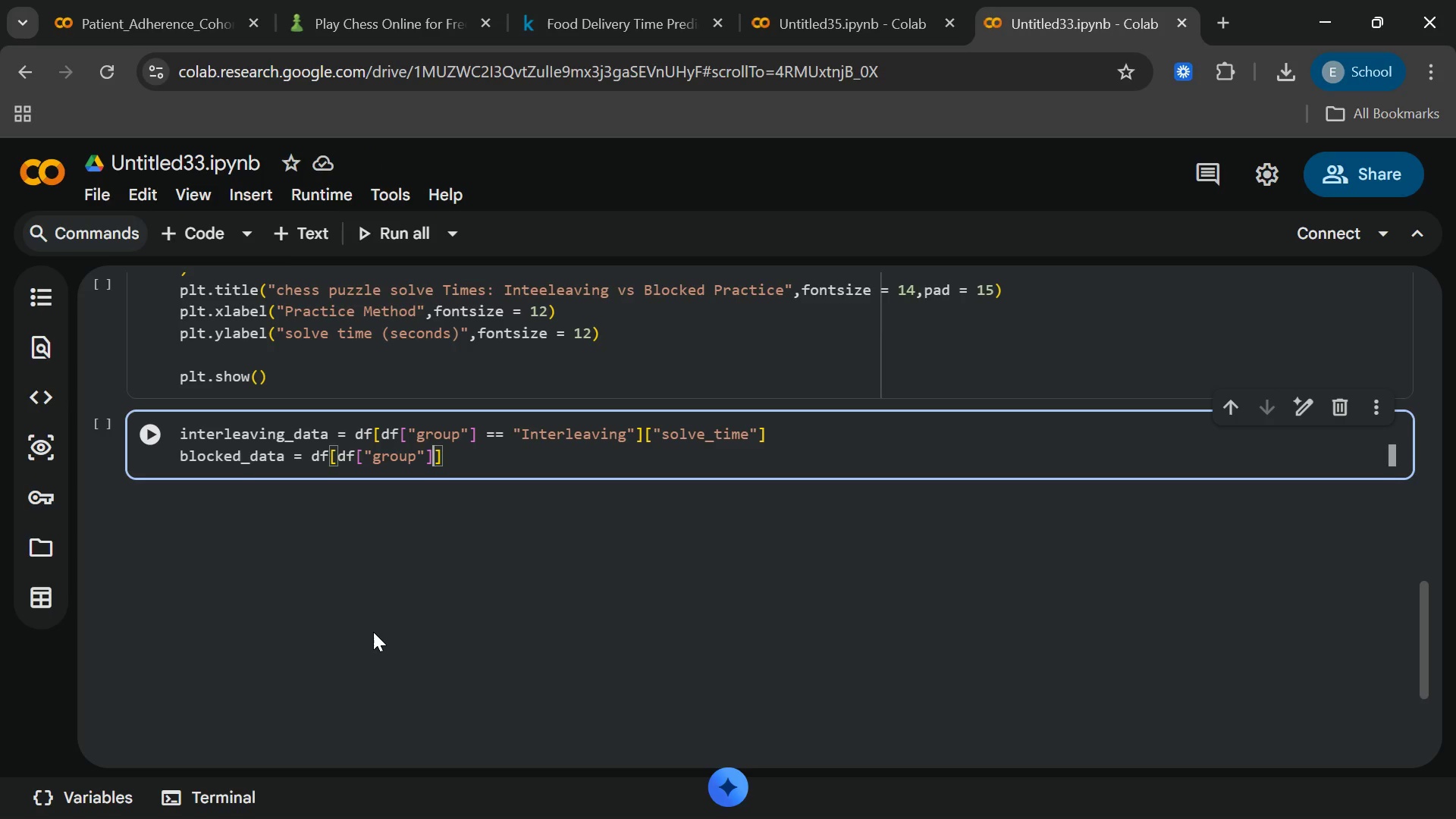 
key(Space)
 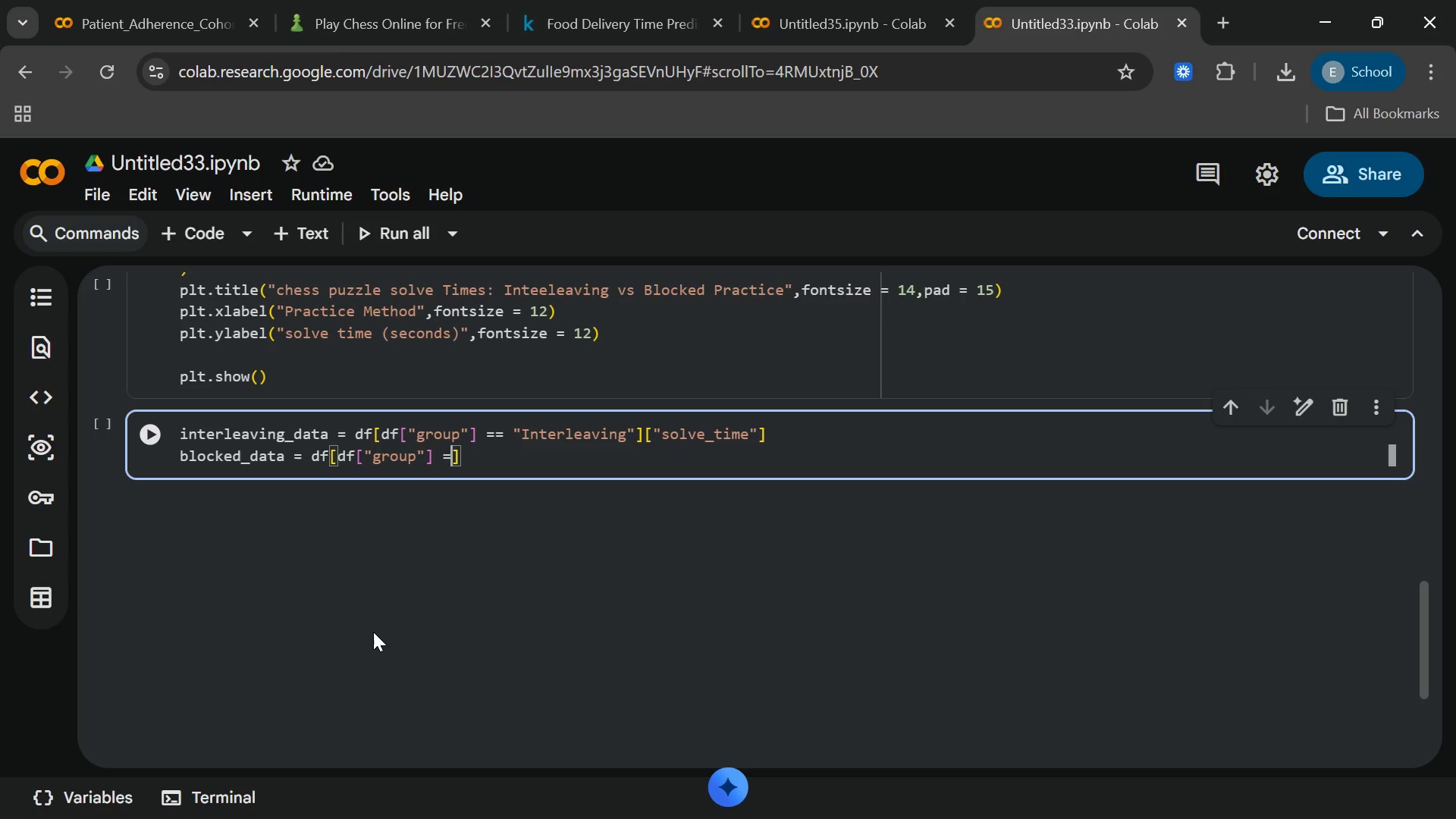 
key(Equal)
 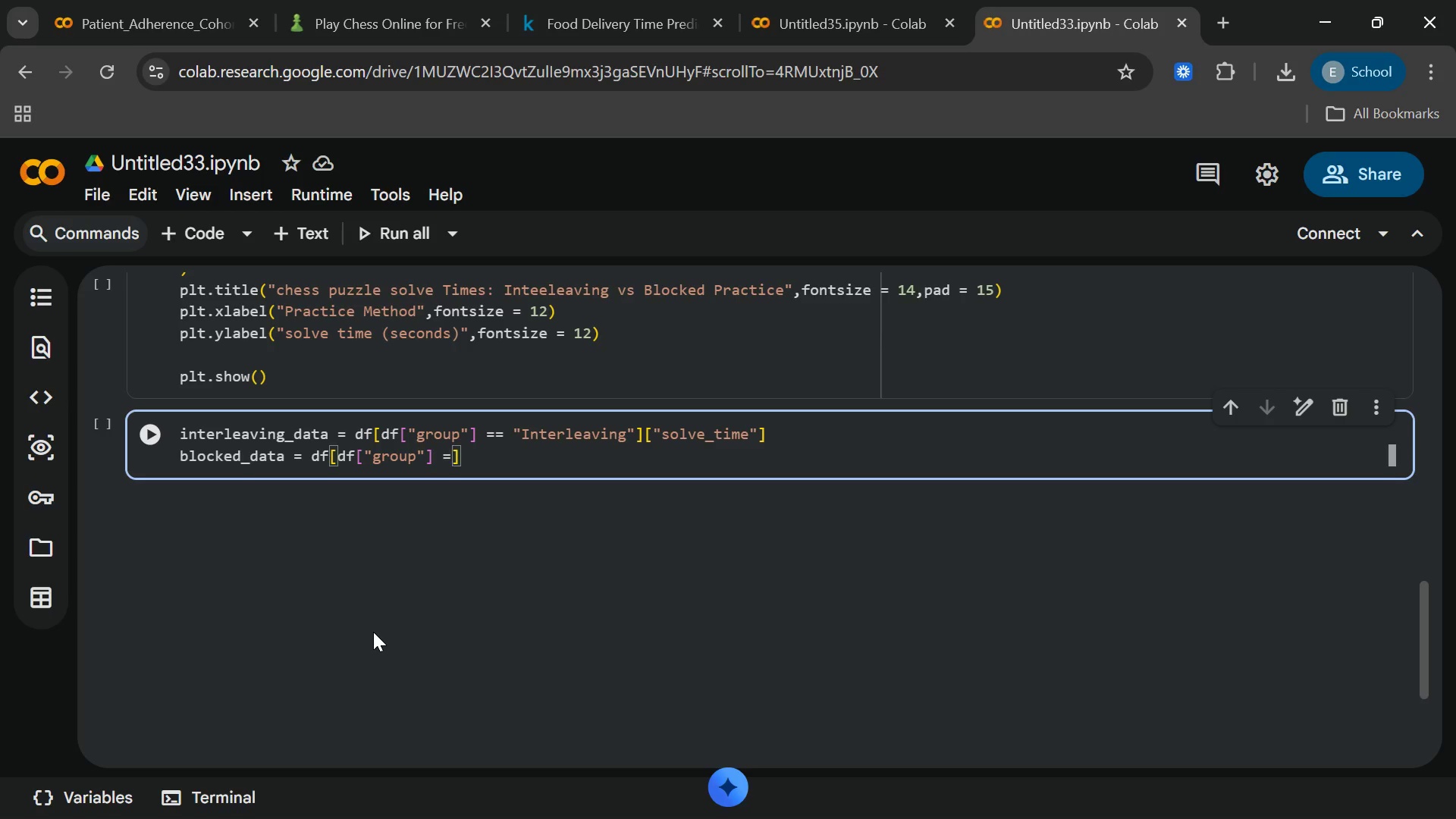 
key(Equal)
 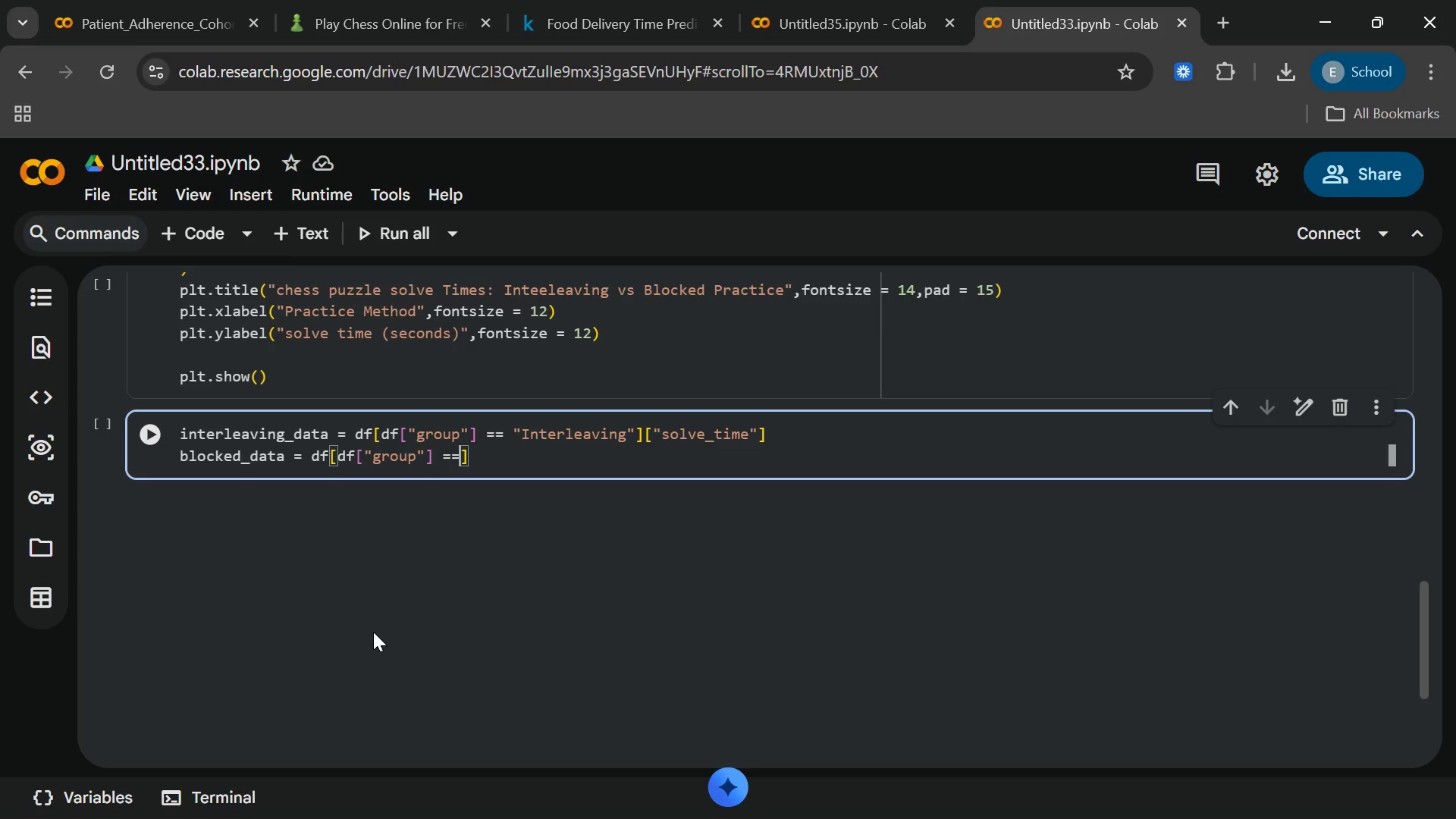 
wait(9.06)
 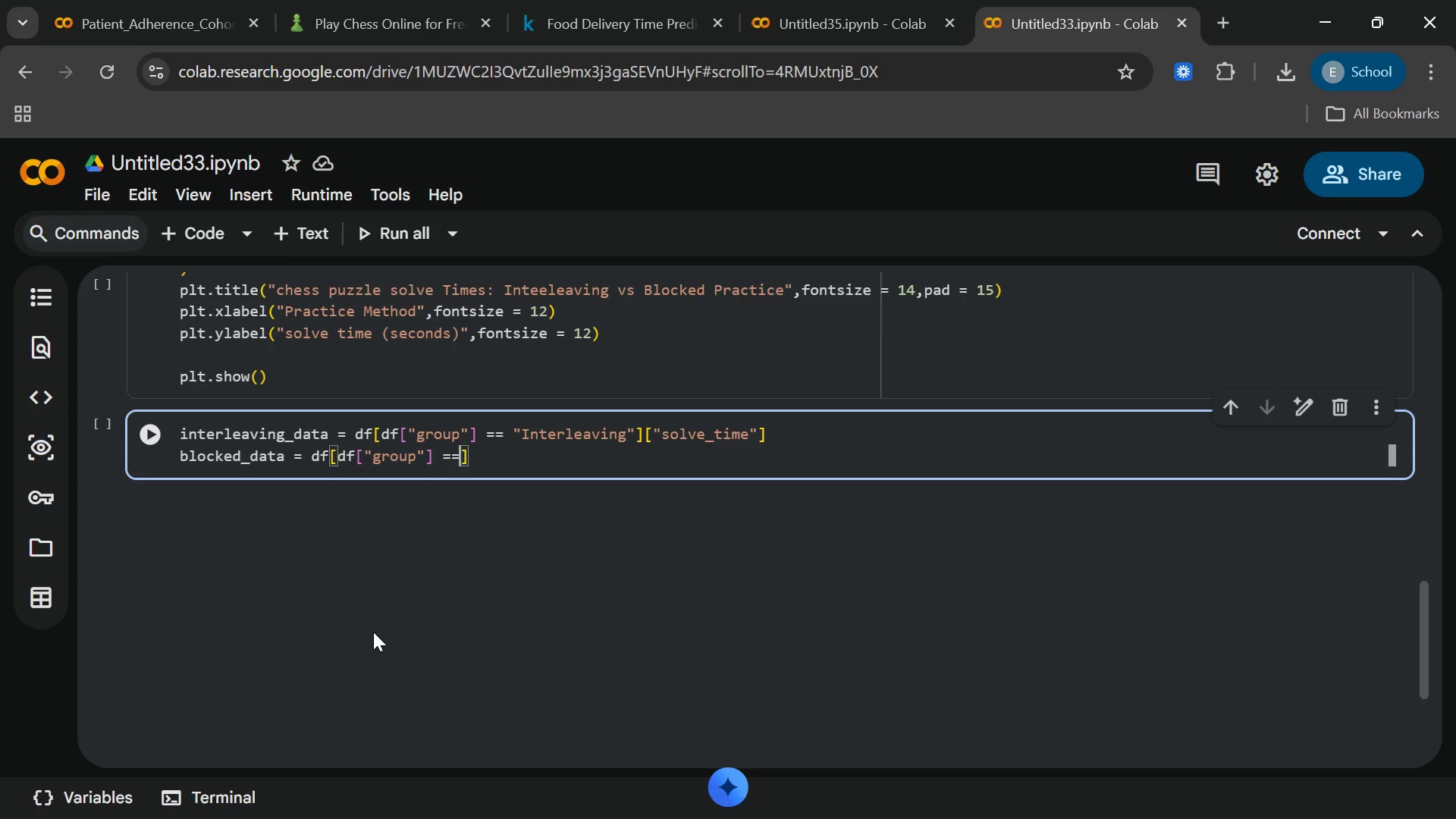 
type( "Blocked)
 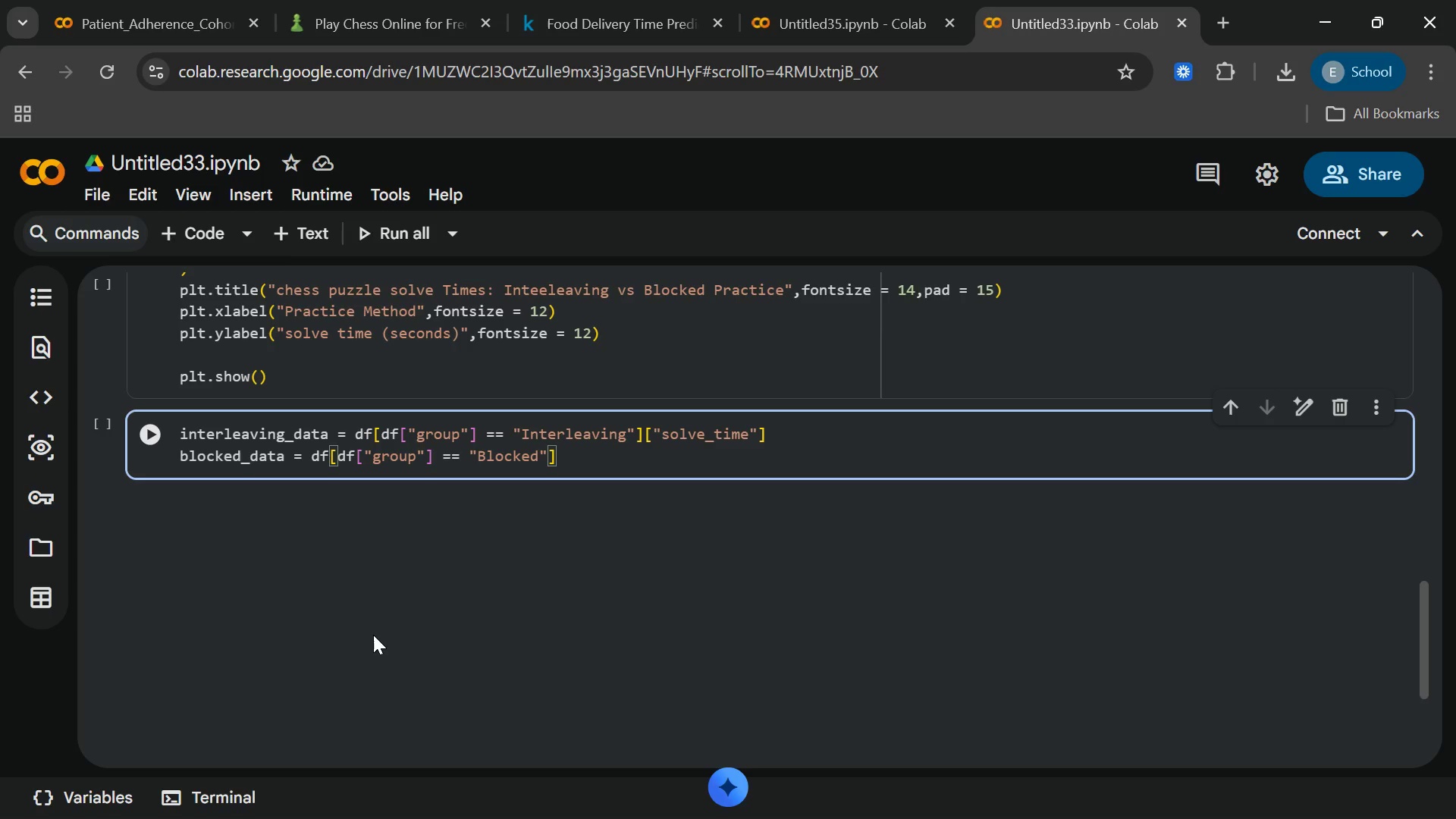 
key(ArrowRight)
 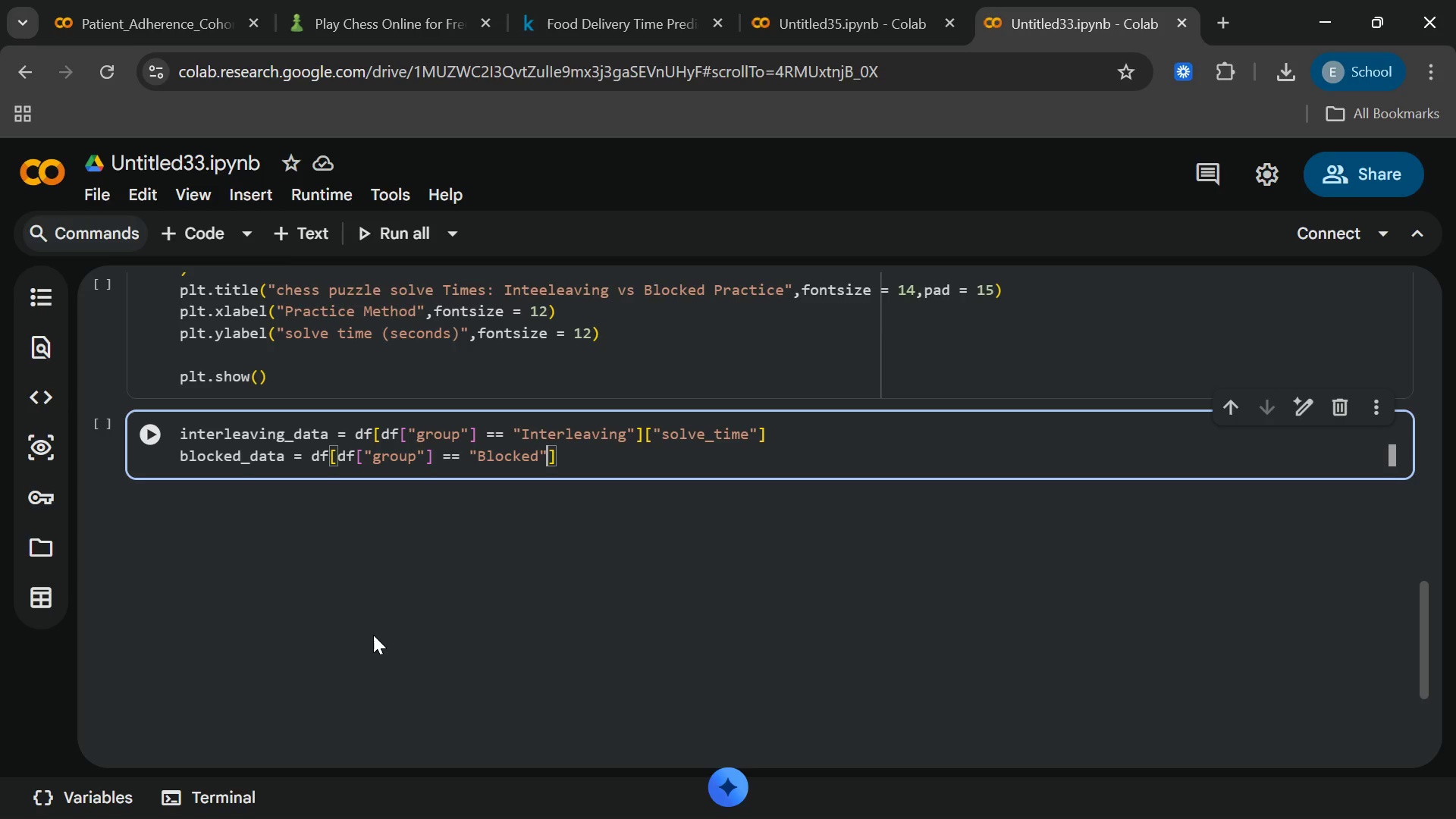 
key(ArrowRight)
 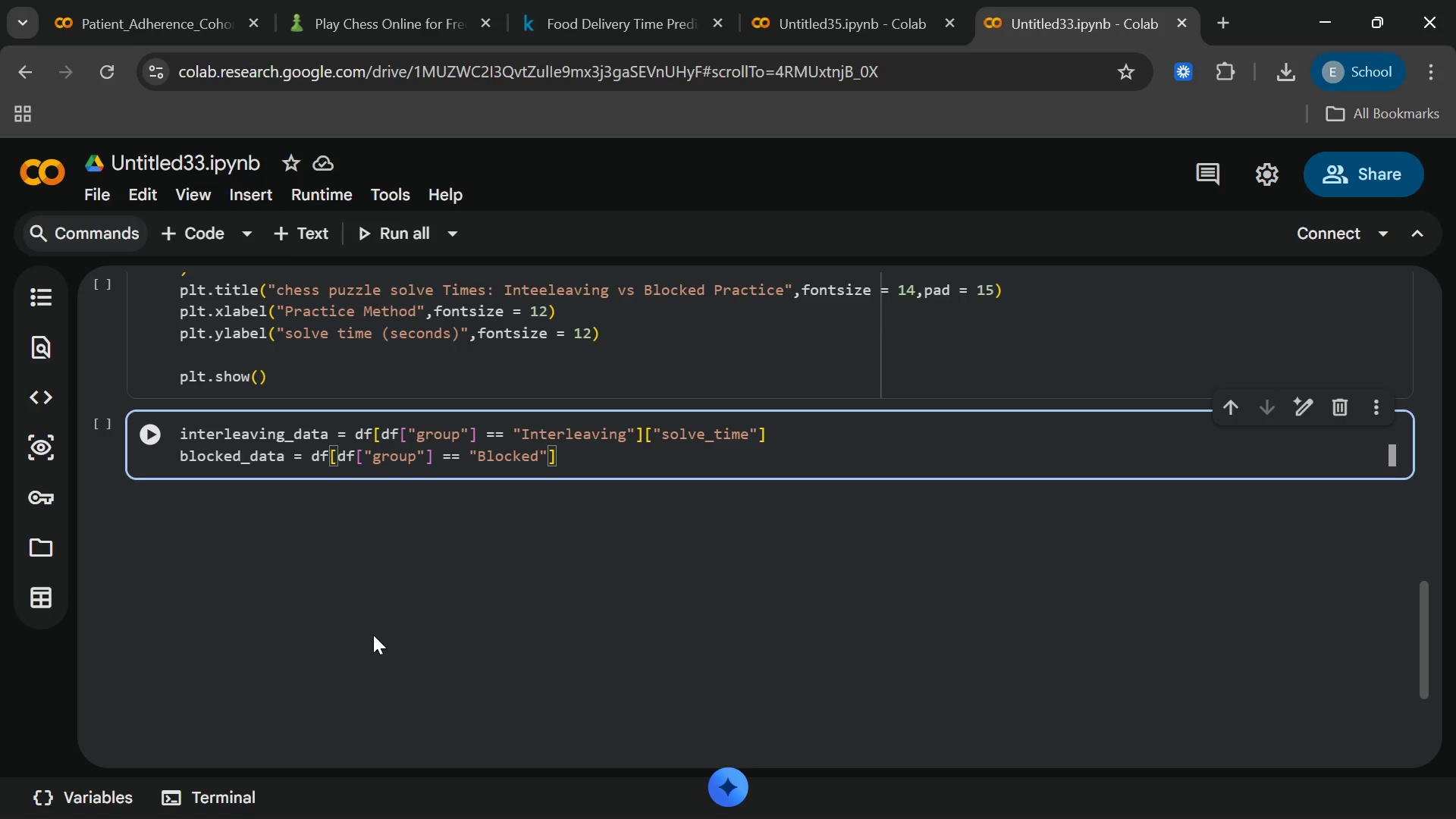 
type(["solve)
 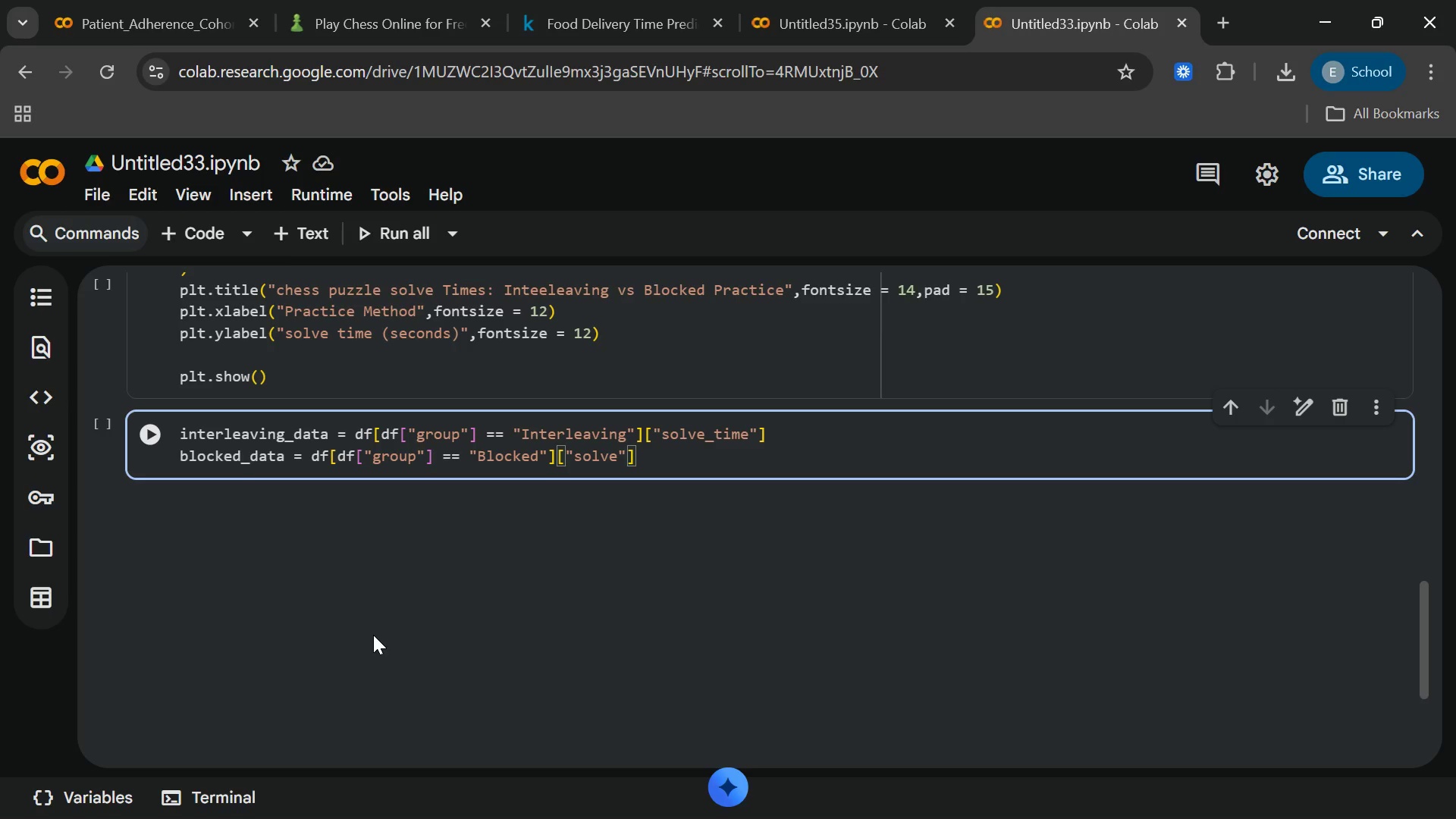 
type(_time)
 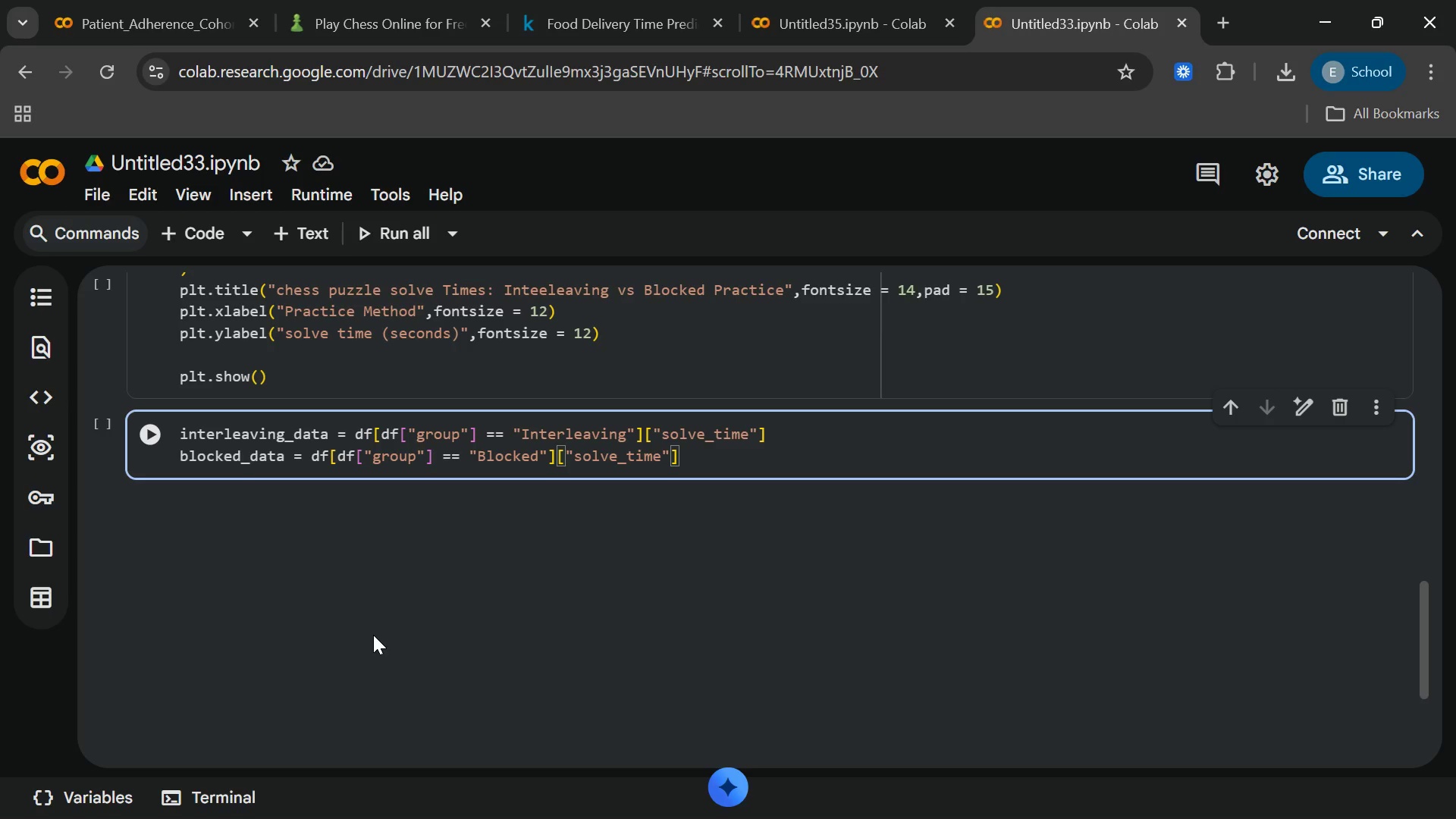 
key(End)
 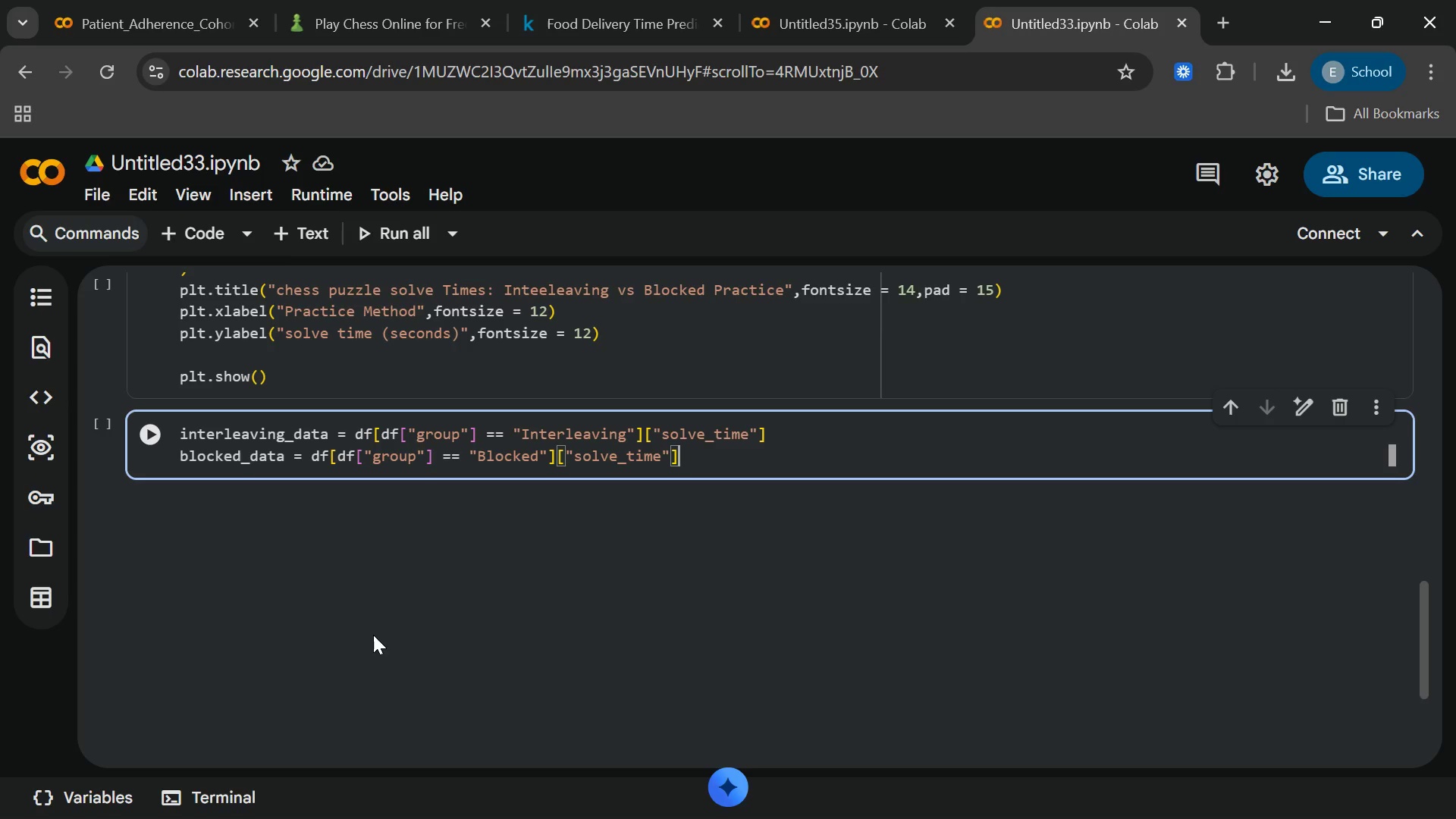 
wait(5.64)
 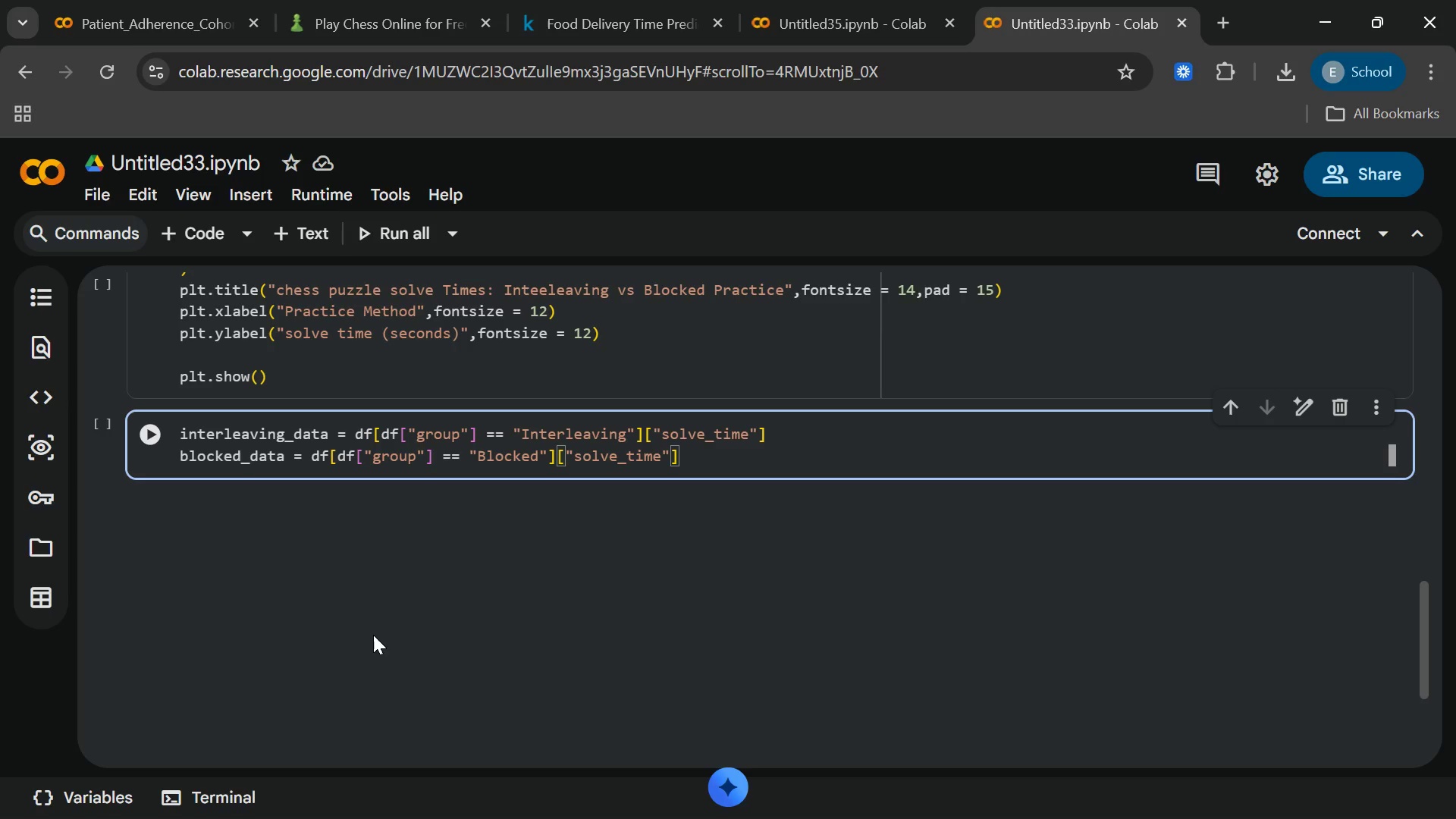 
key(Enter)
 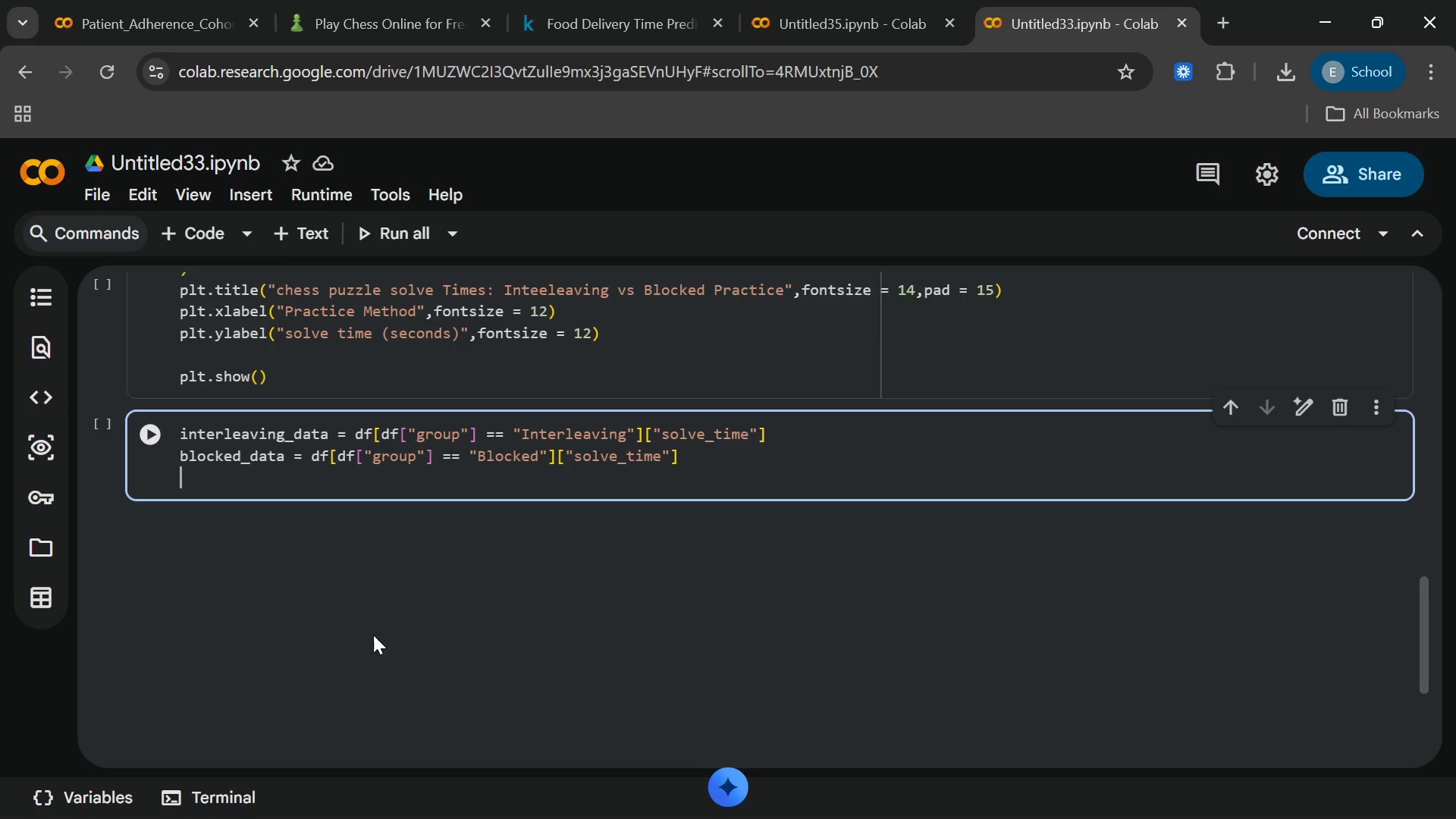 
key(Enter)
 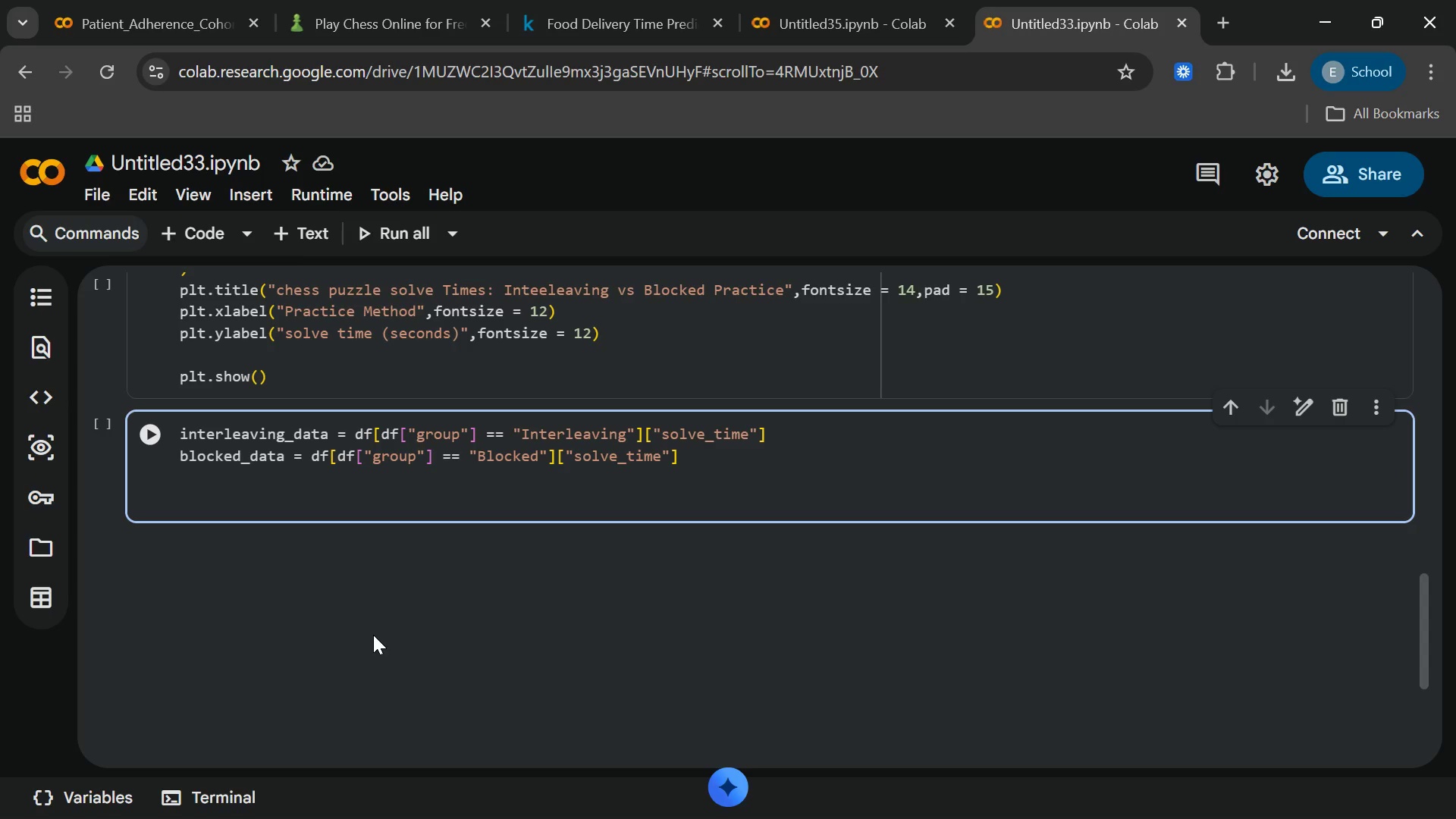 
type(stats)
key(Backspace)
key(Backspace)
key(Backspace)
key(Backspace)
key(Backspace)
type(t_stat)
 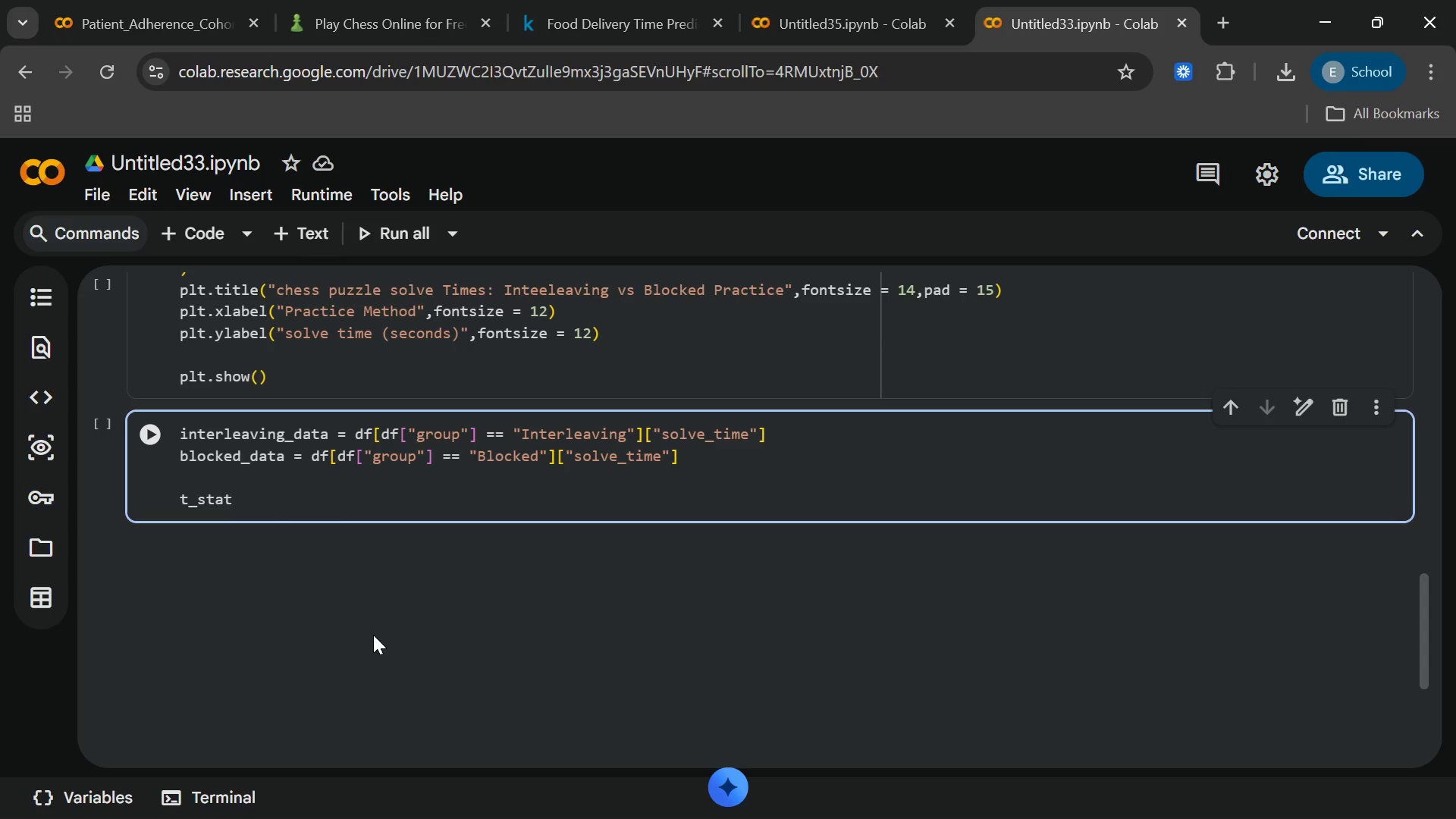 
wait(11.25)
 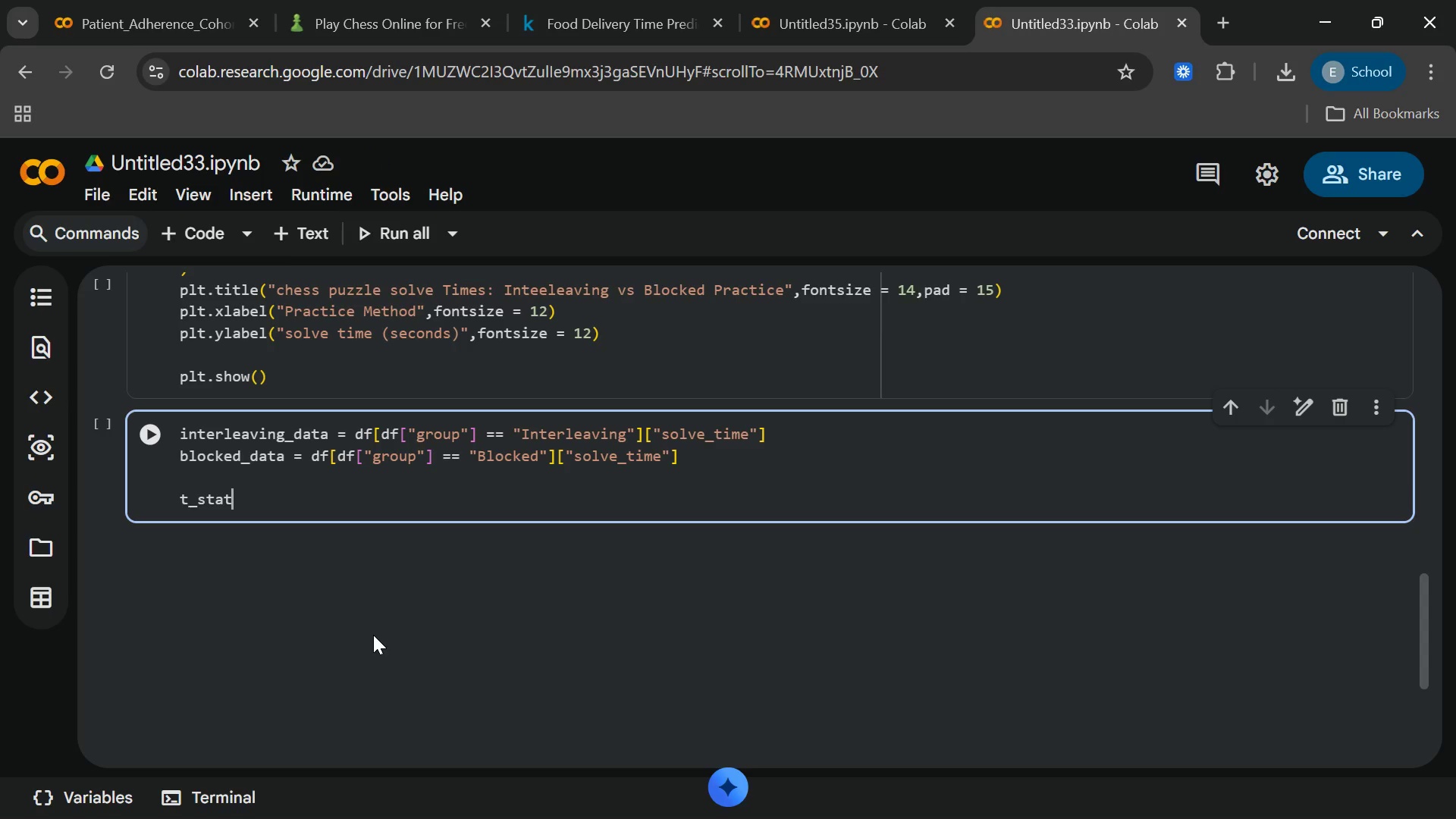 
type(,pvalue)
 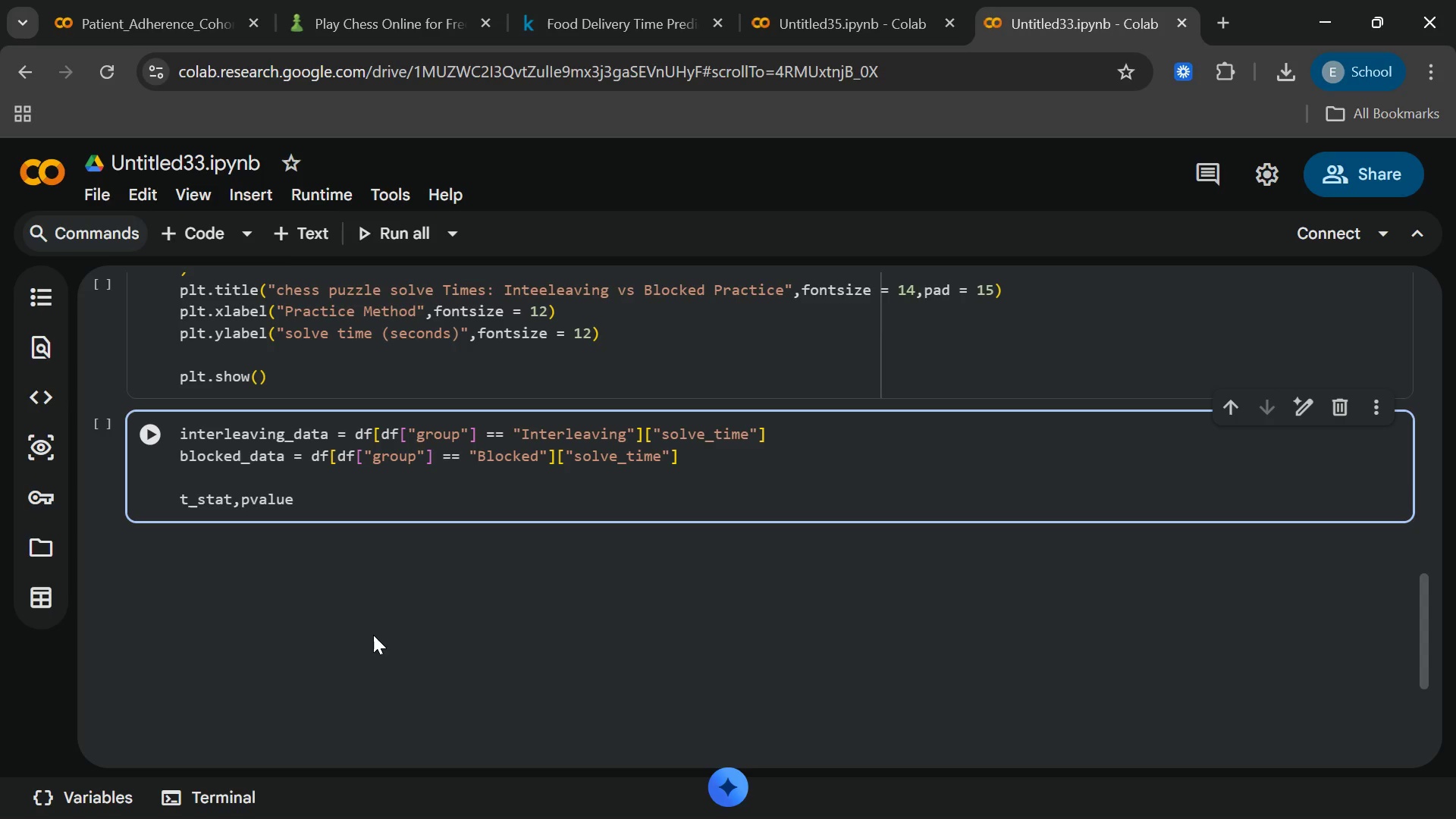 
key(ArrowLeft)
 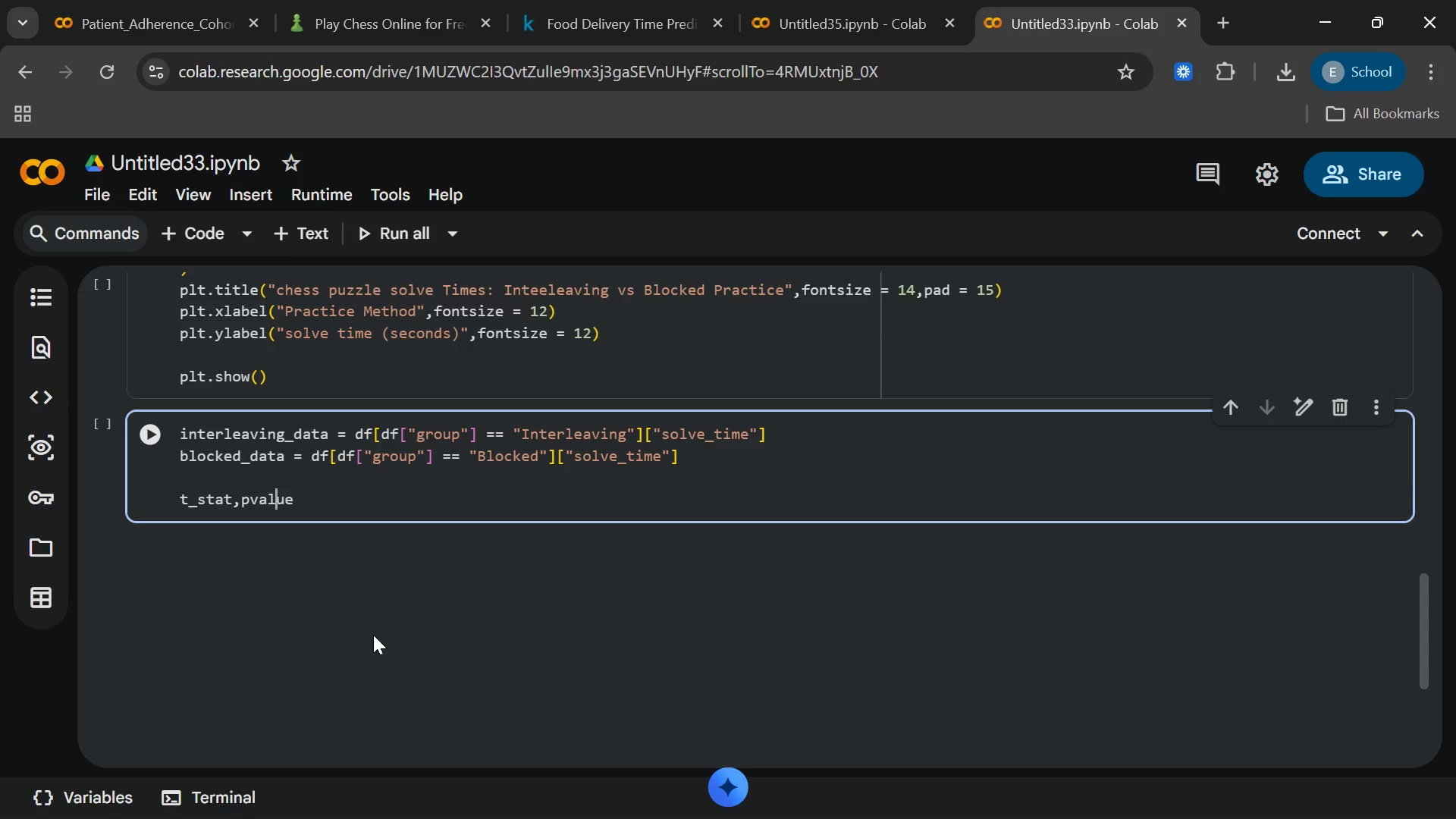 
key(ArrowLeft)
 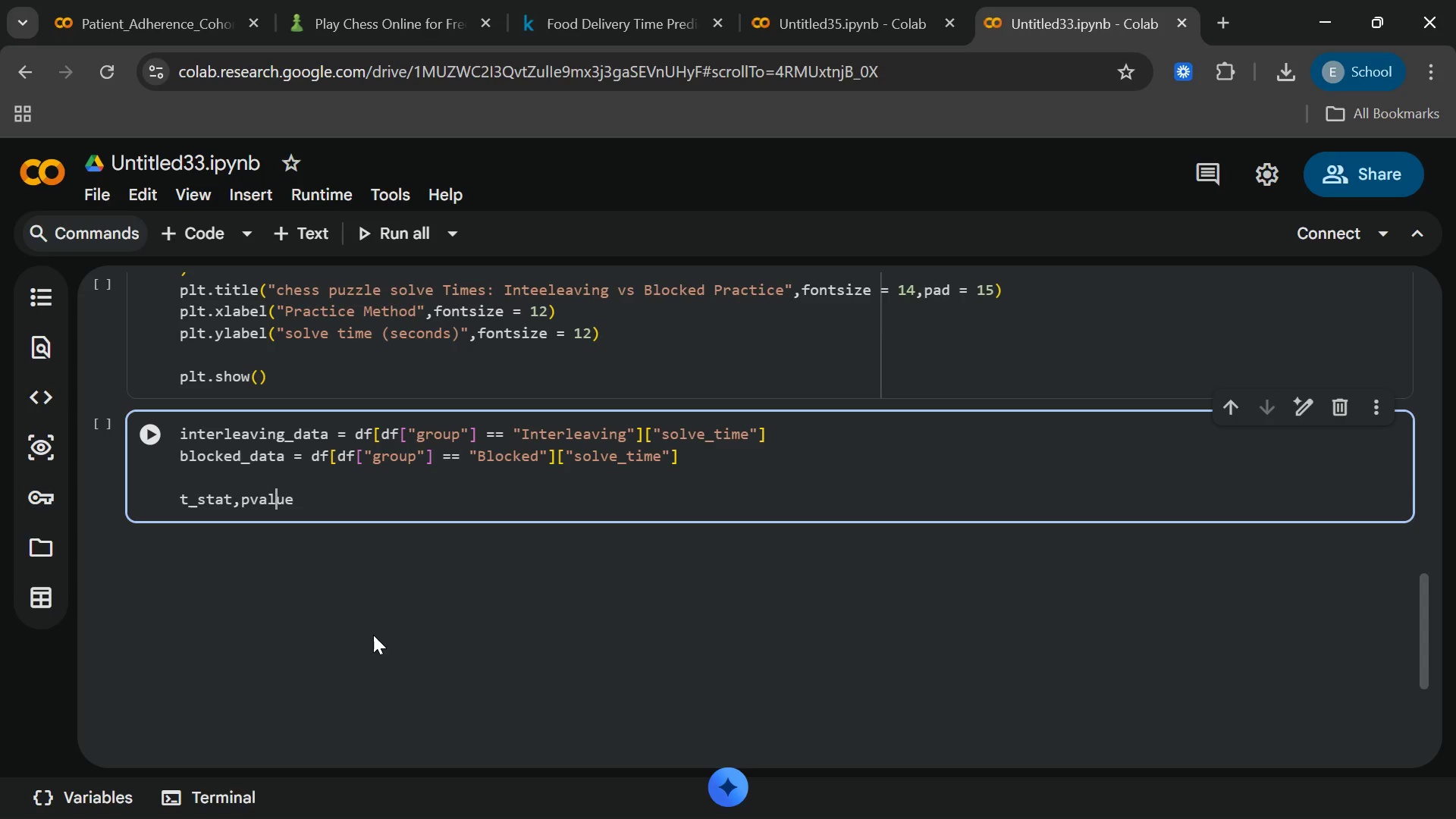 
key(ArrowLeft)
 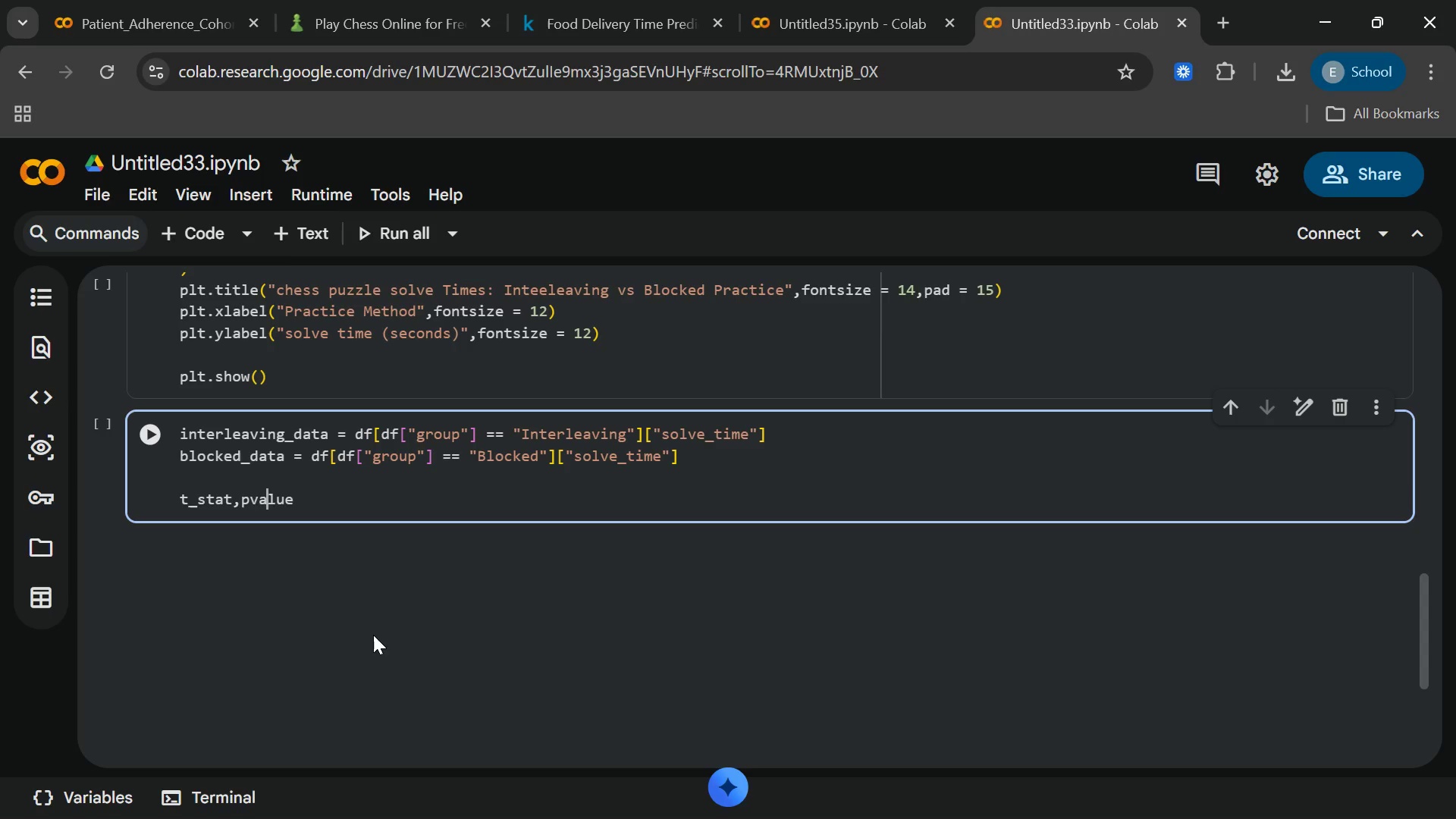 
key(ArrowLeft)
 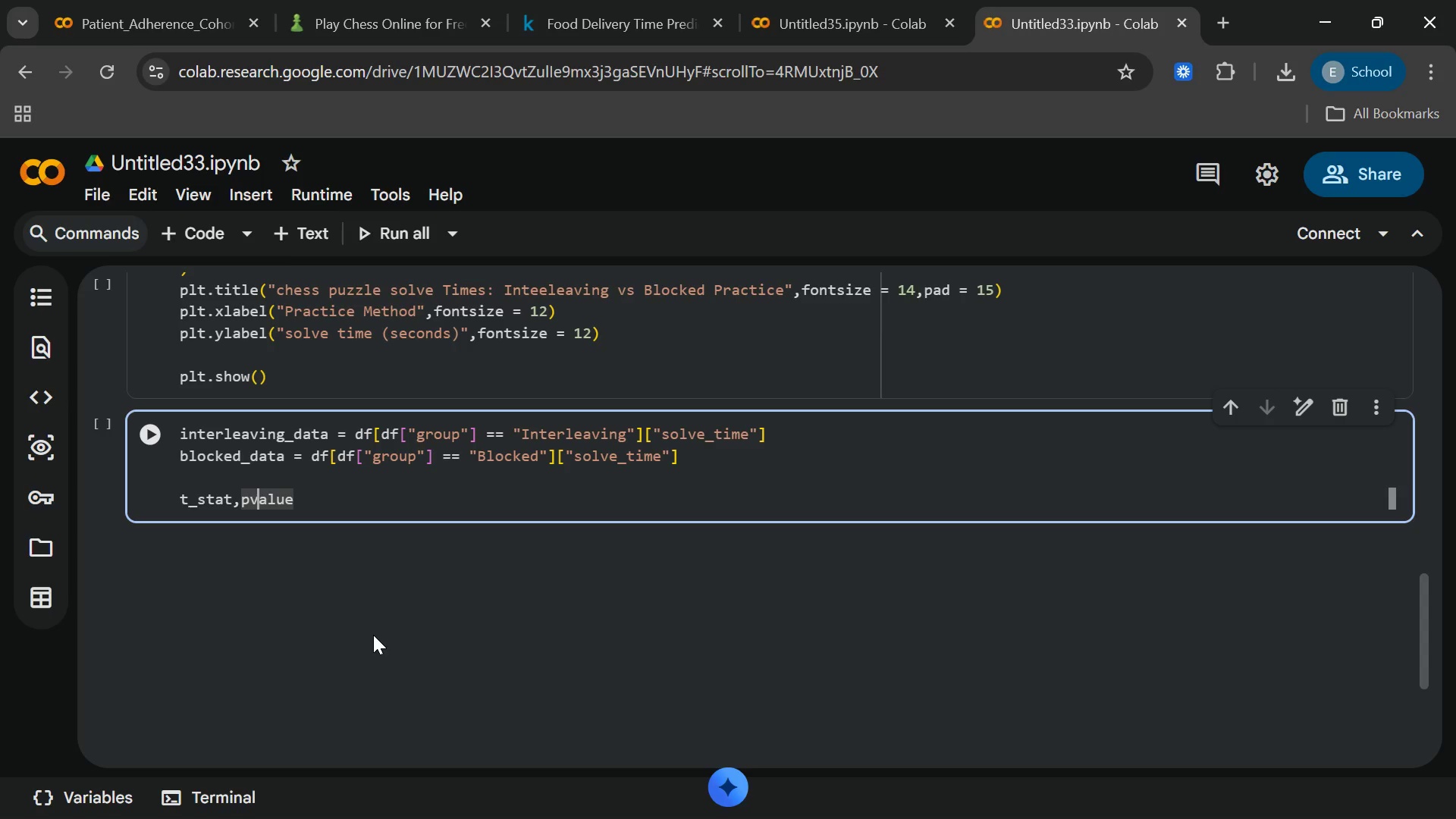 
key(ArrowLeft)
 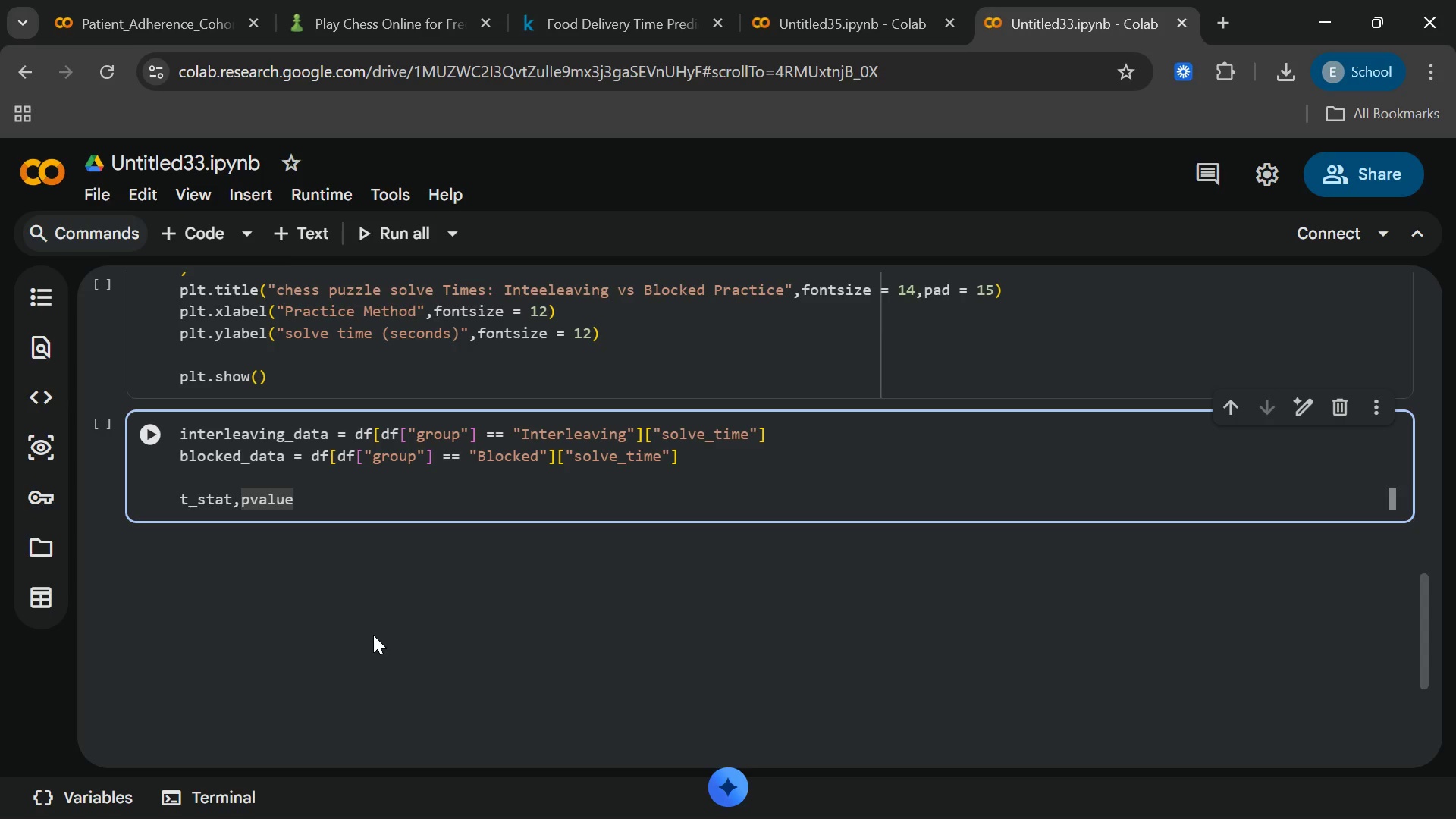 
key(Shift+Minus)
 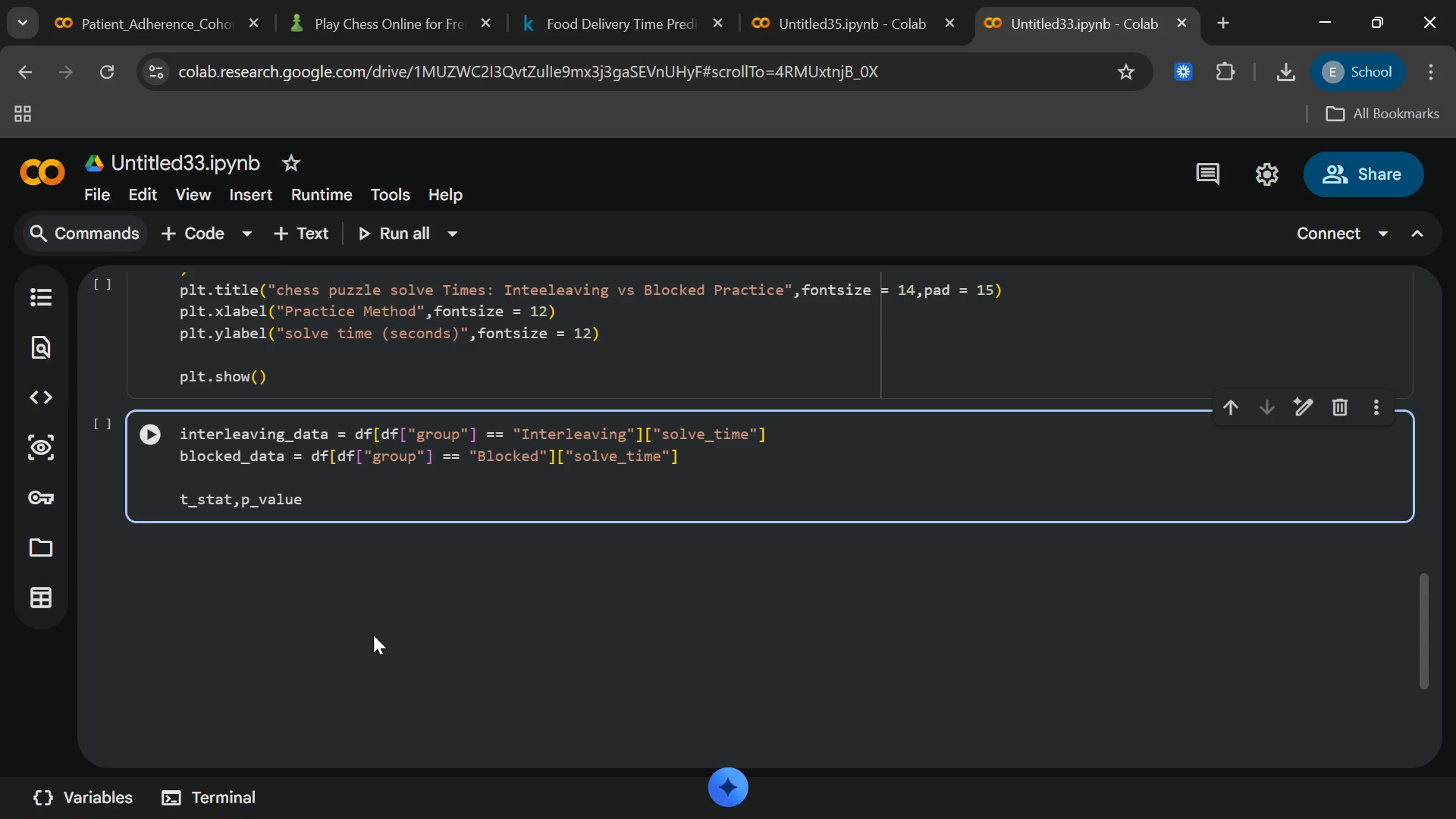 
key(End)
 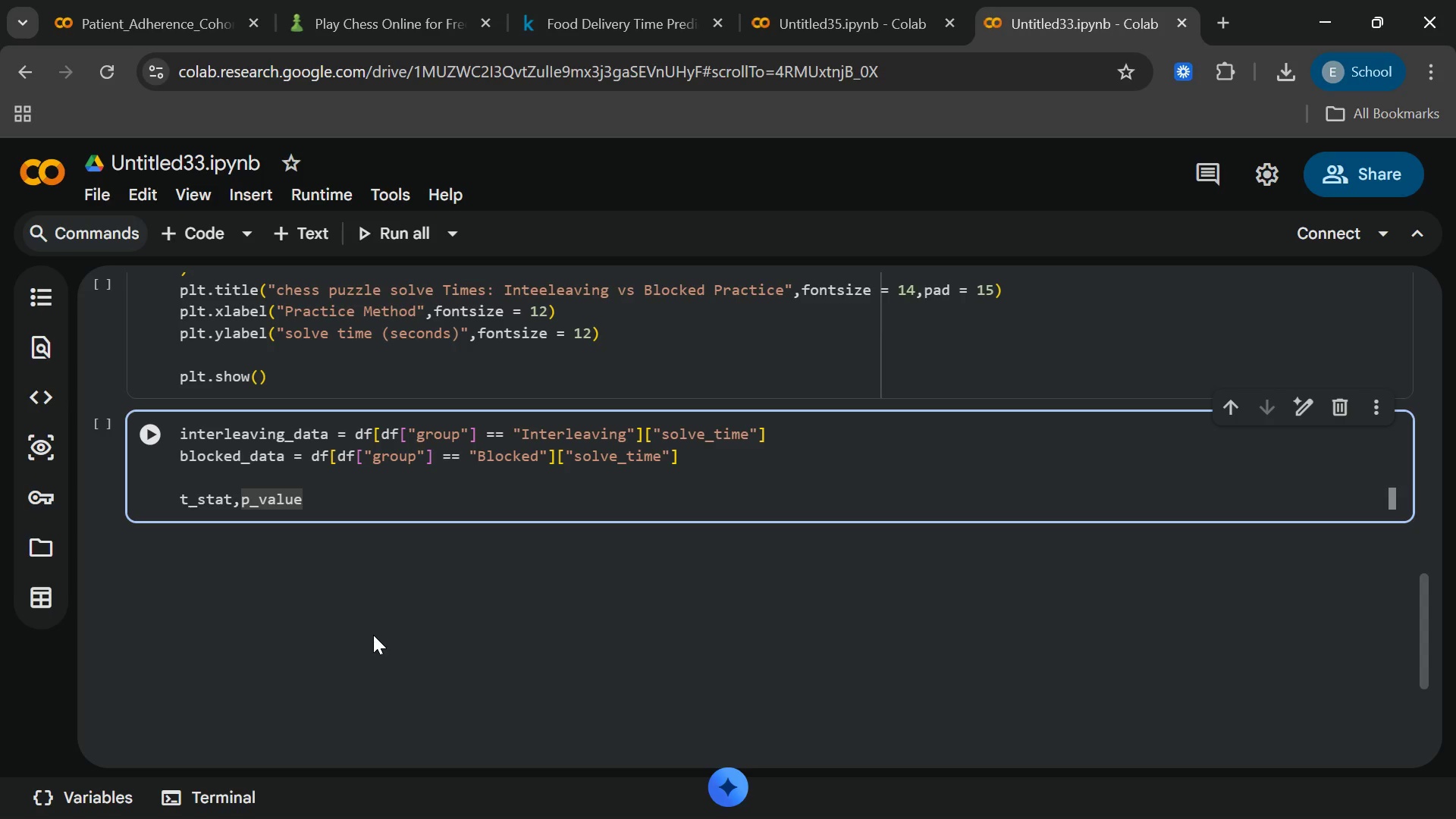 
key(Space)
 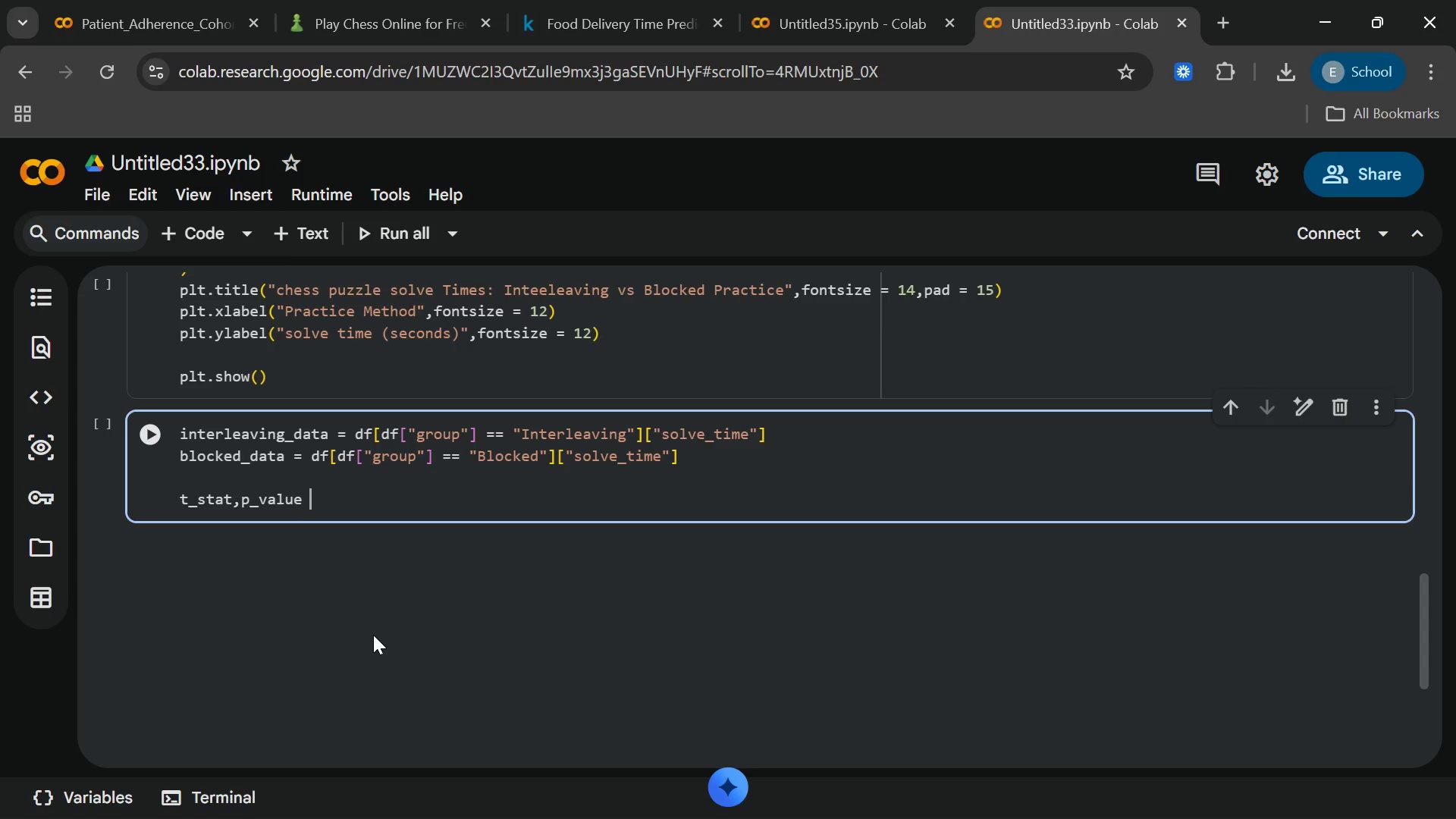 
key(Equal)
 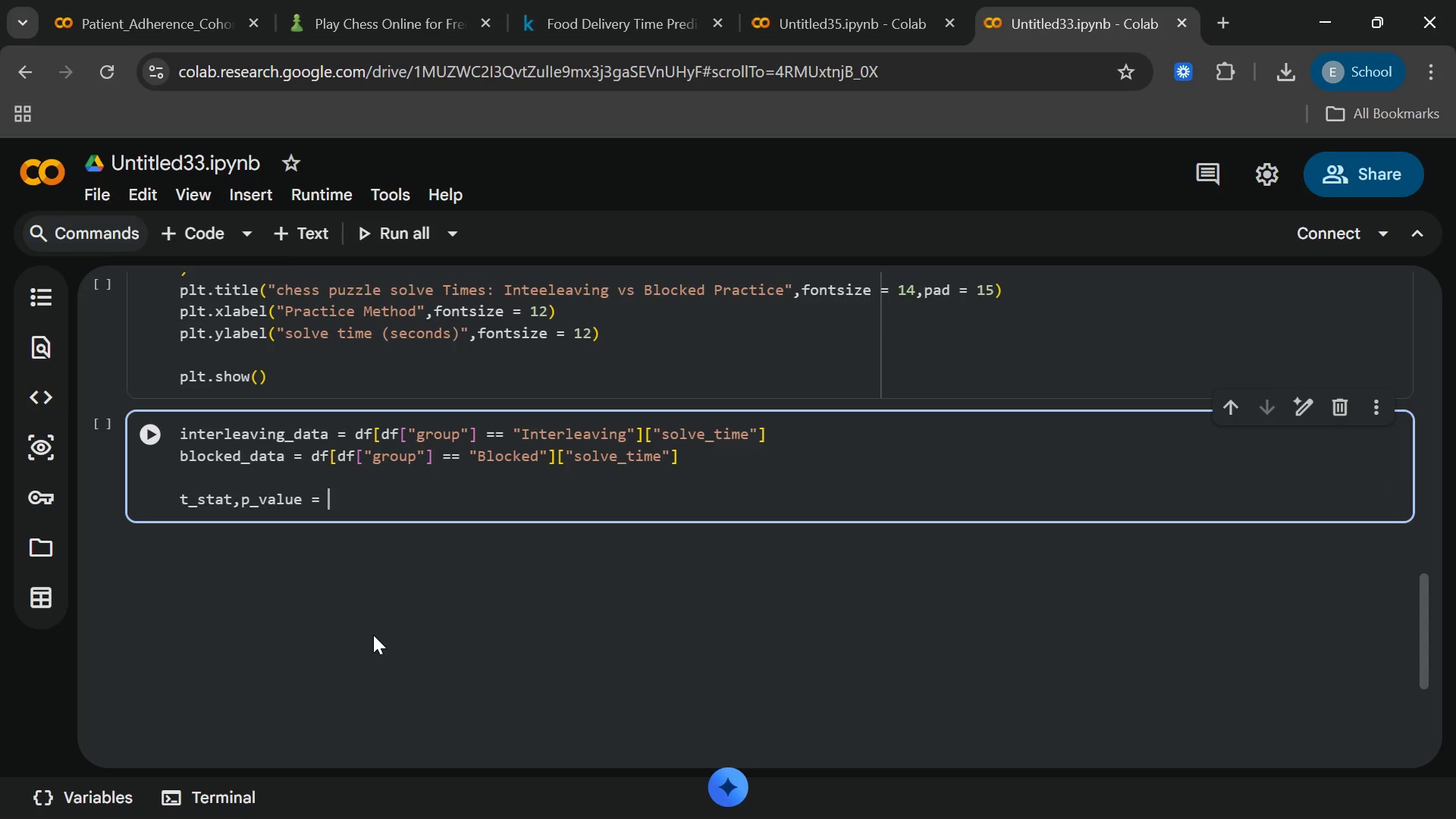 
key(Space)
 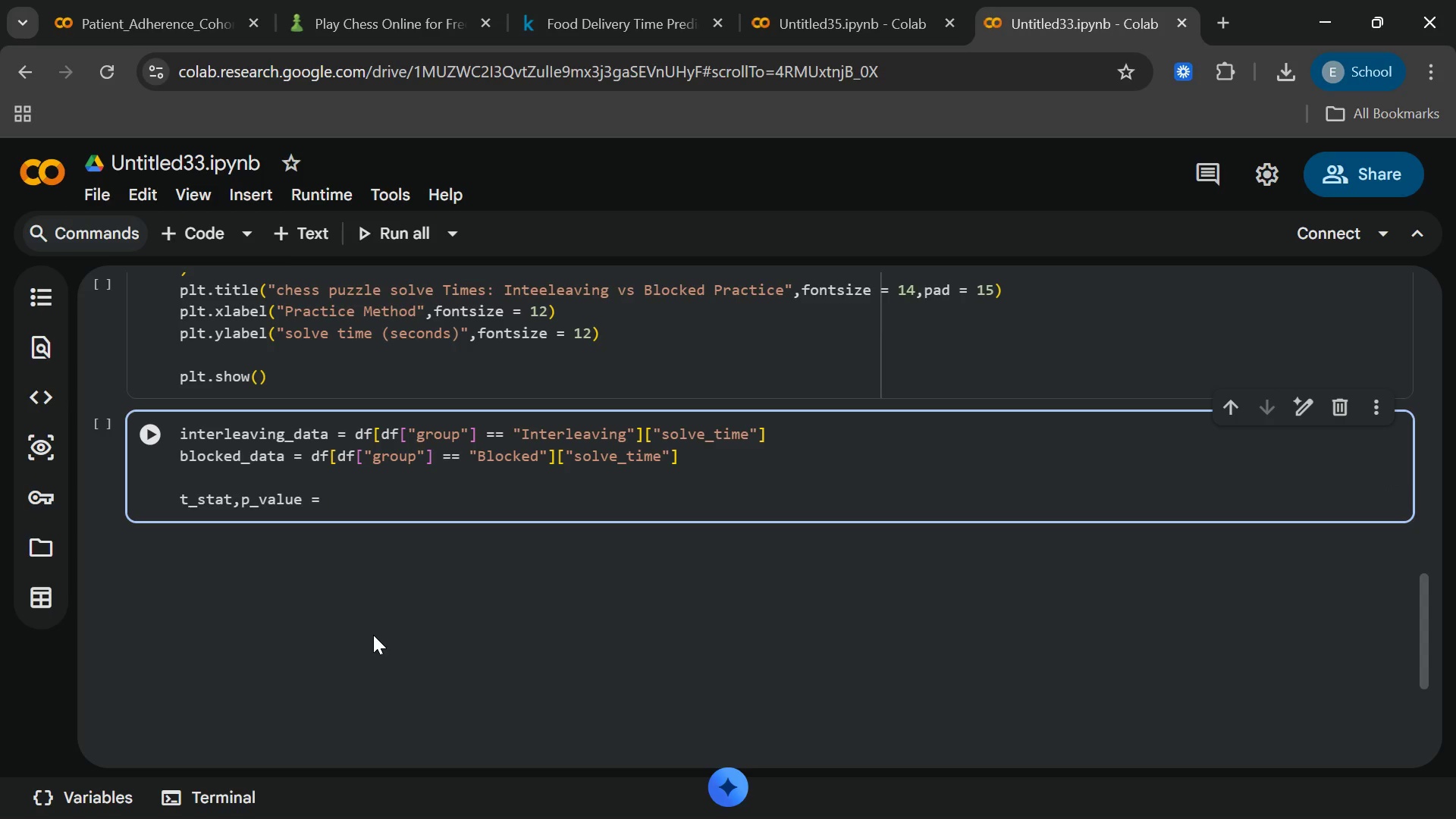 
type(stats.ttesr)
key(Backspace)
type(t)
 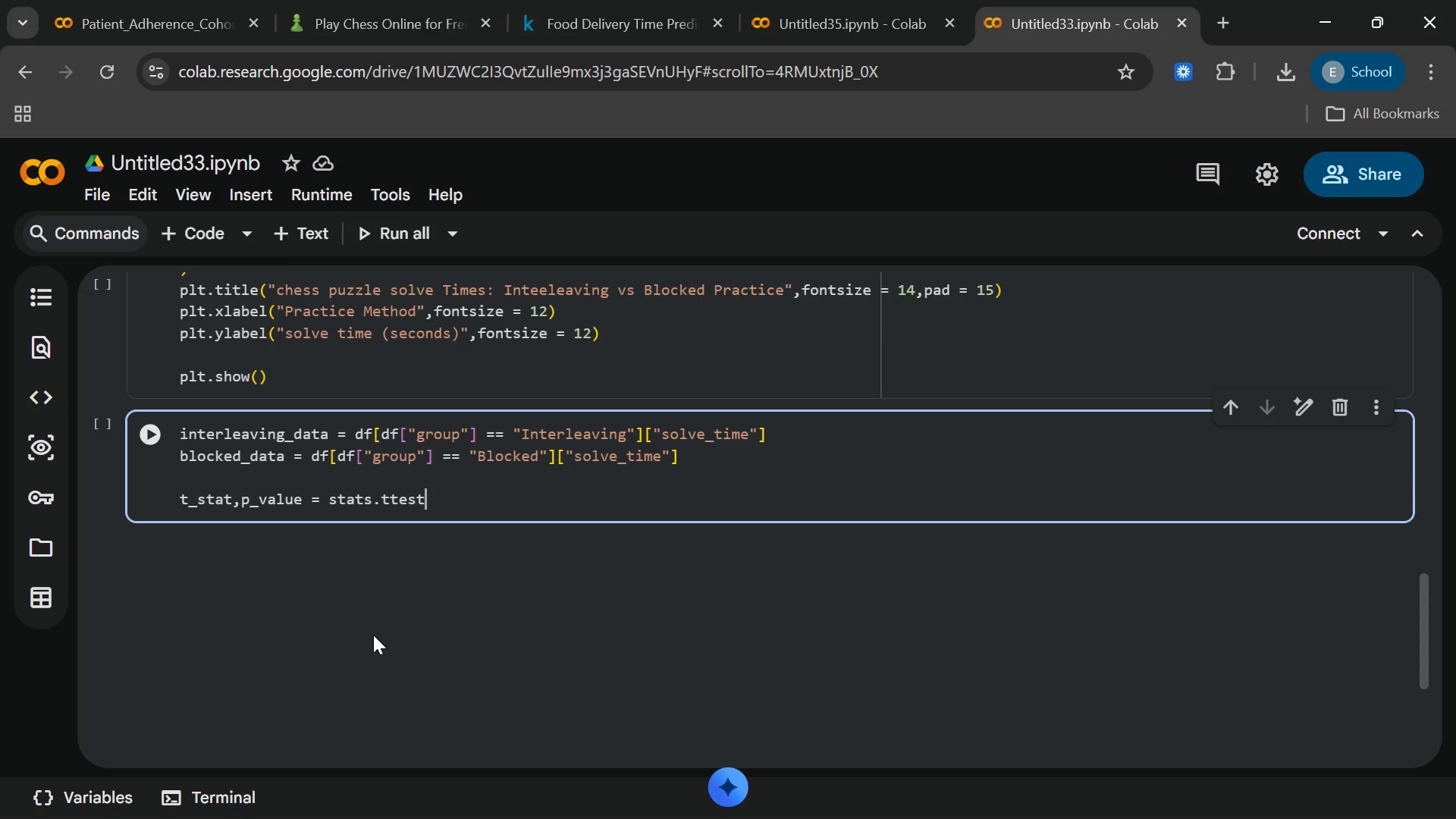 
type(_ind(interleaving_ata)
 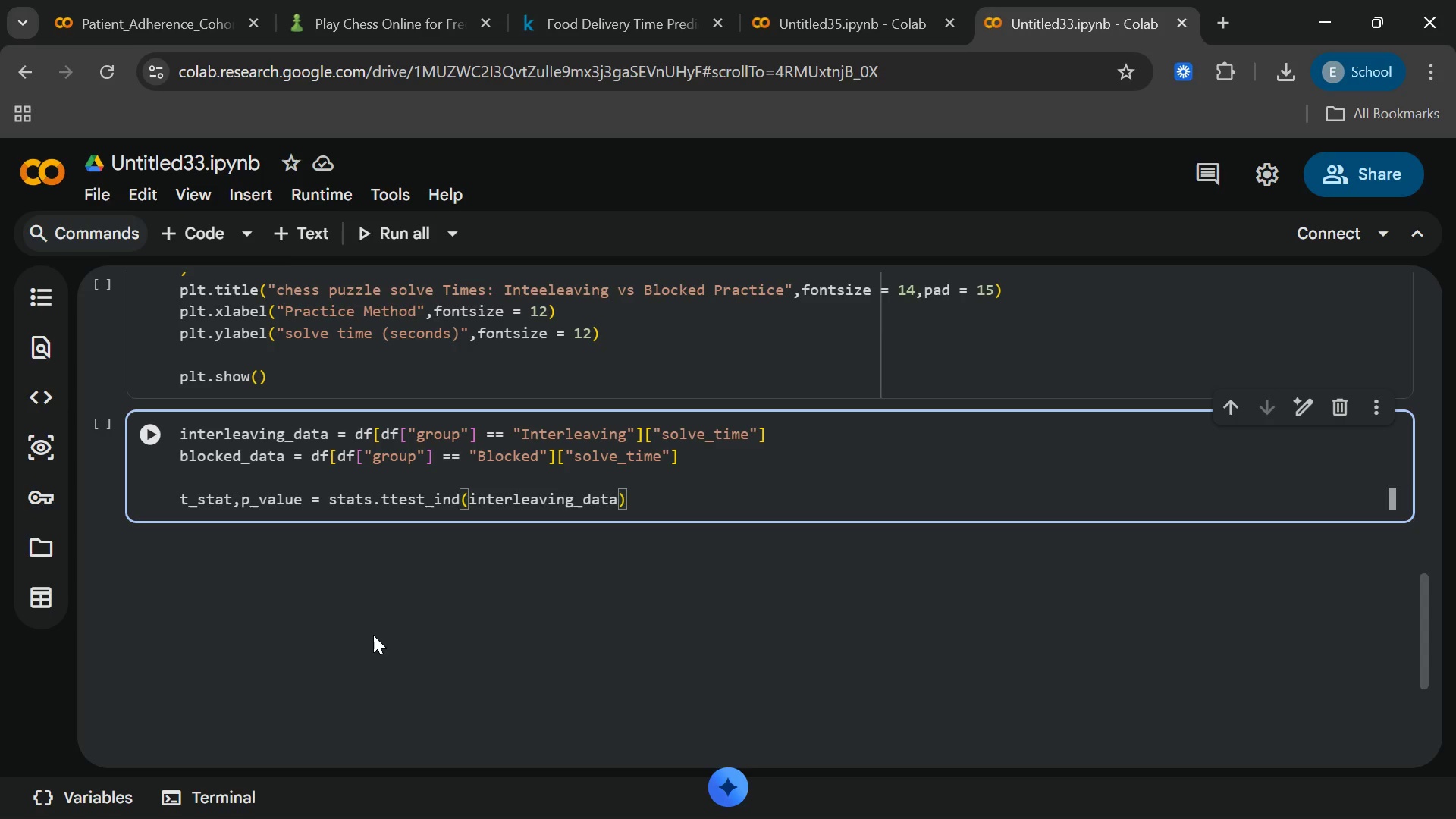 
wait(6.36)
 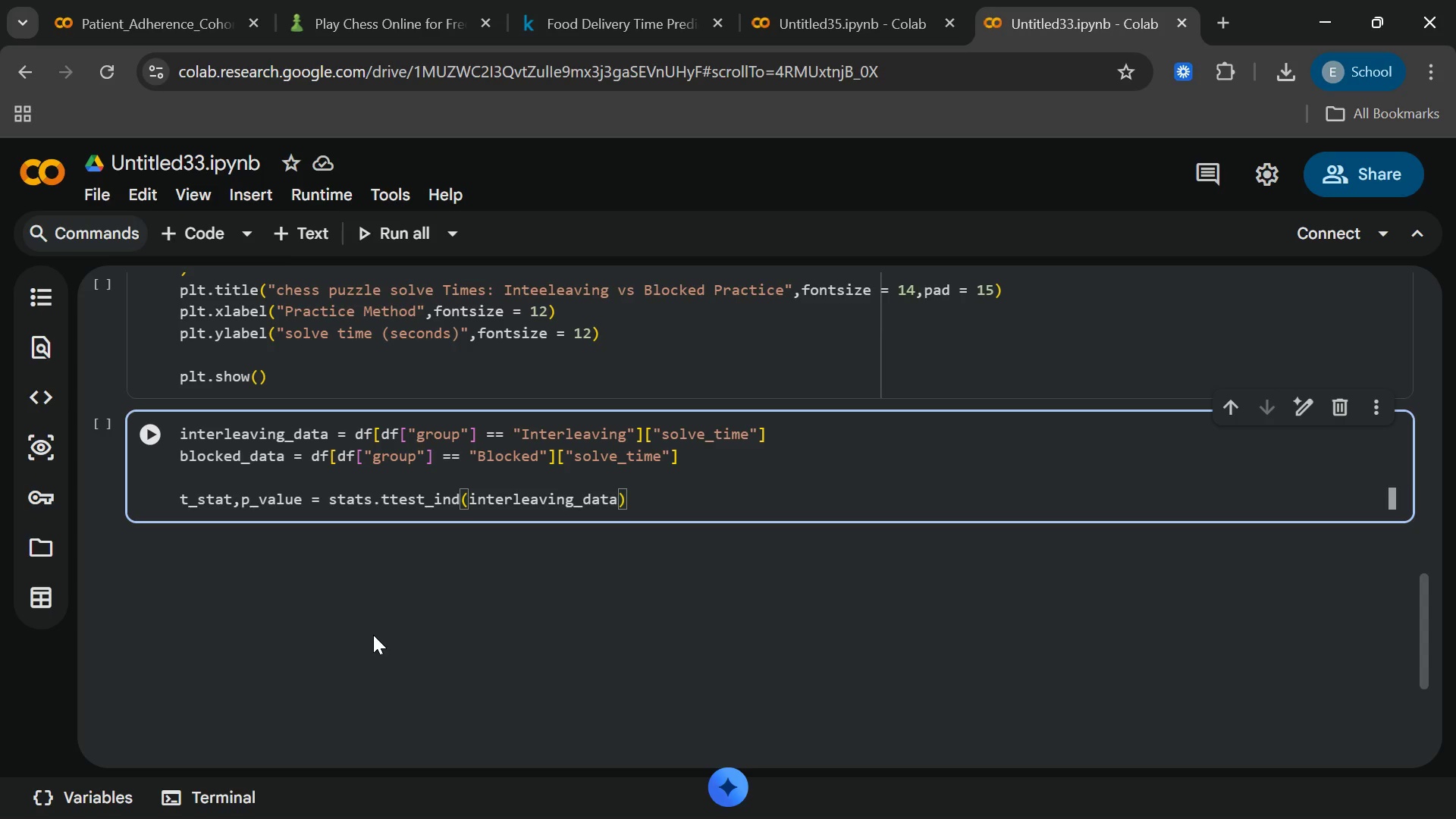 
type(,blockr\)
key(Backspace)
key(Backspace)
type(ed)
 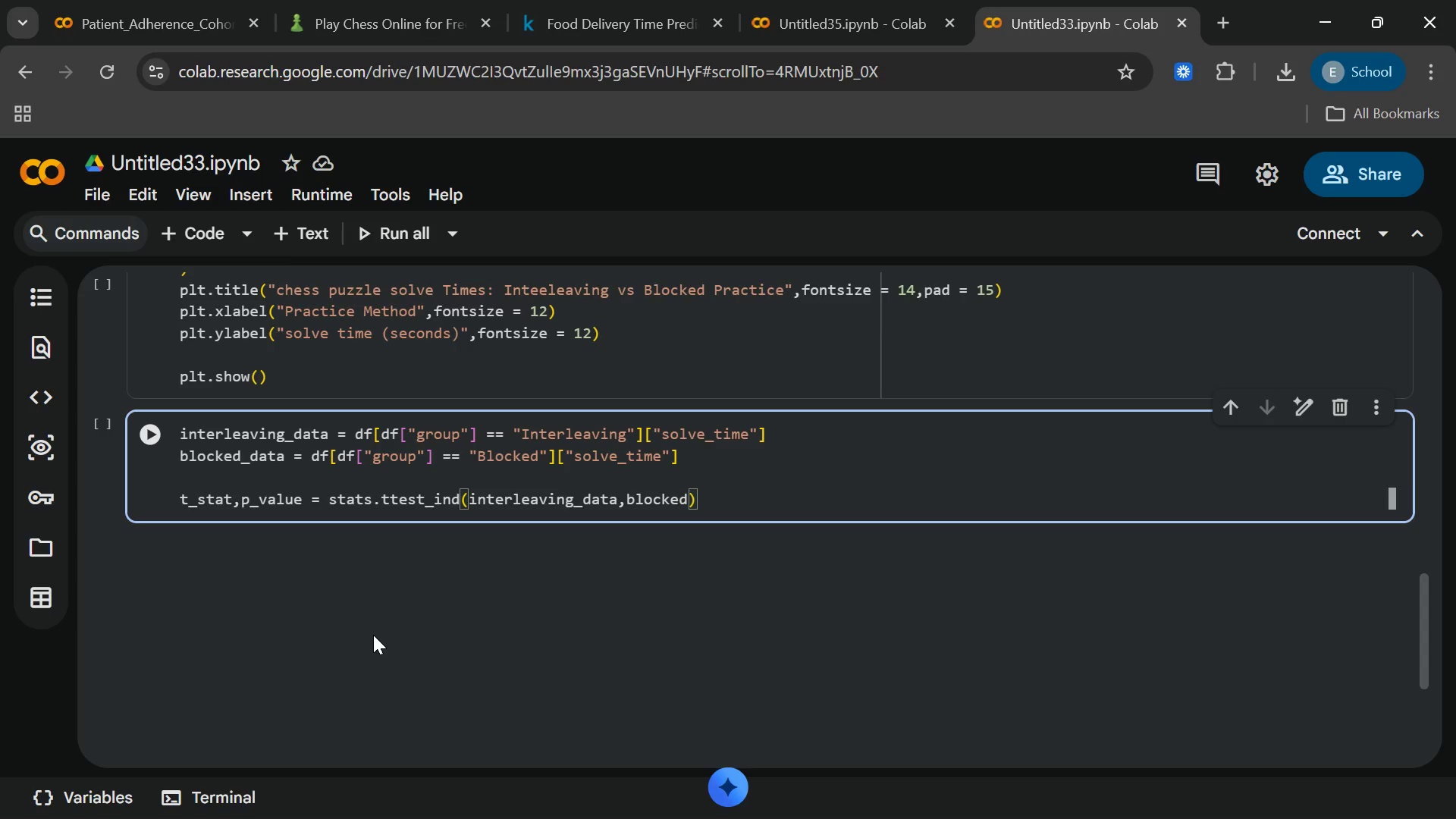 
type(_a)
key(Backspace)
key(Backspace)
type(ata)
 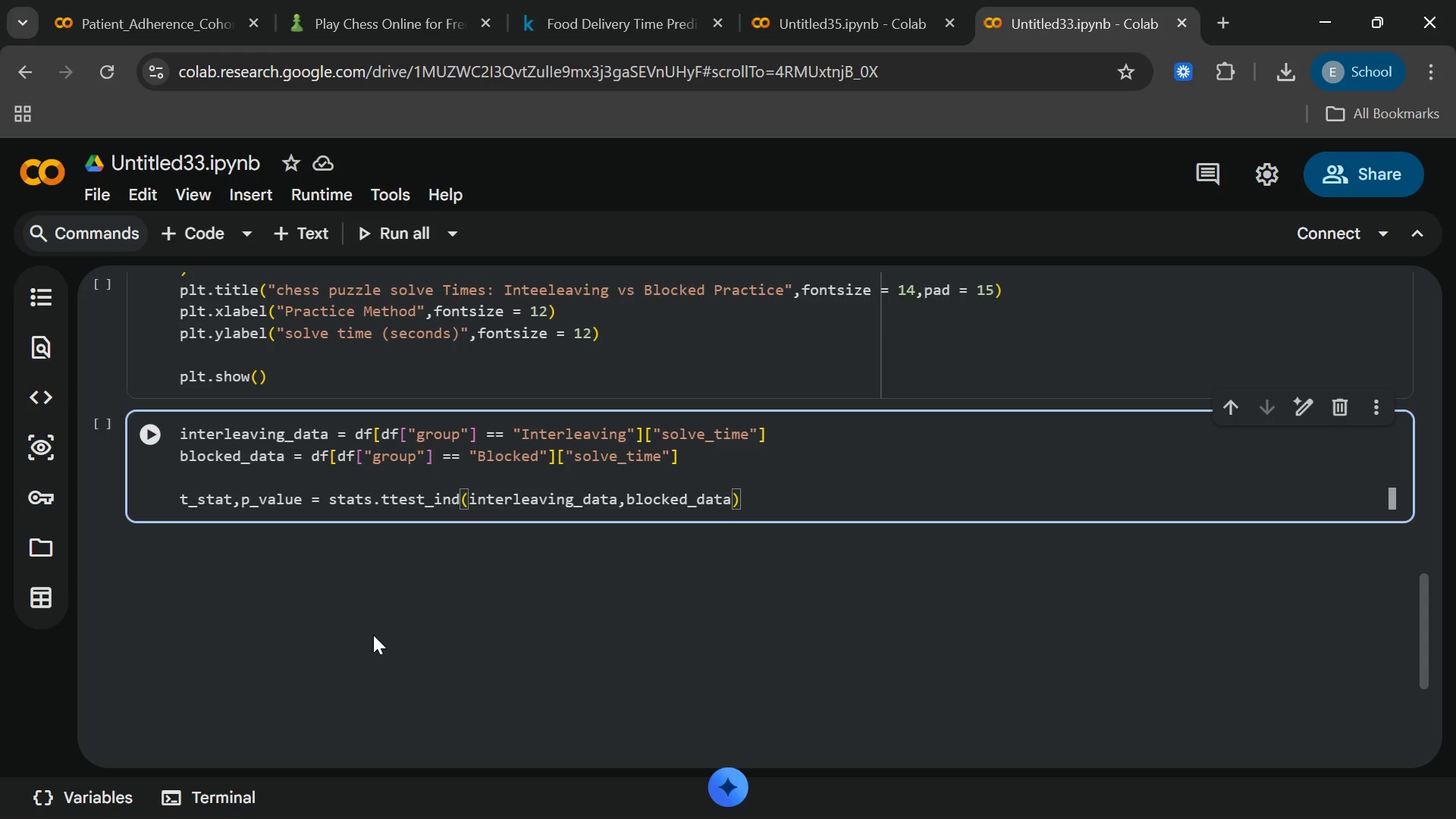 
hold_key(key=D, duration=0.42)
 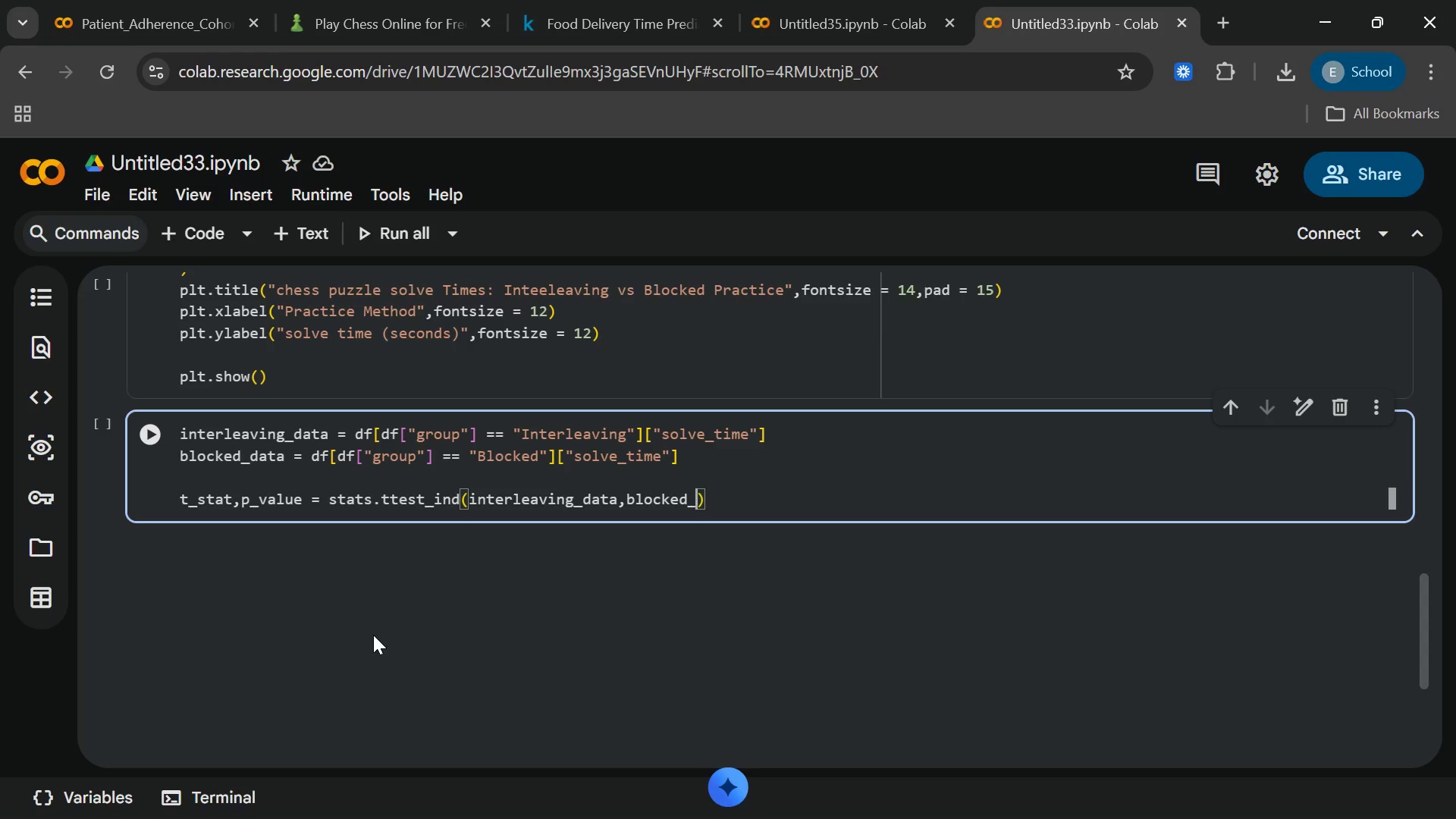 
hold_key(key=D, duration=0.33)
 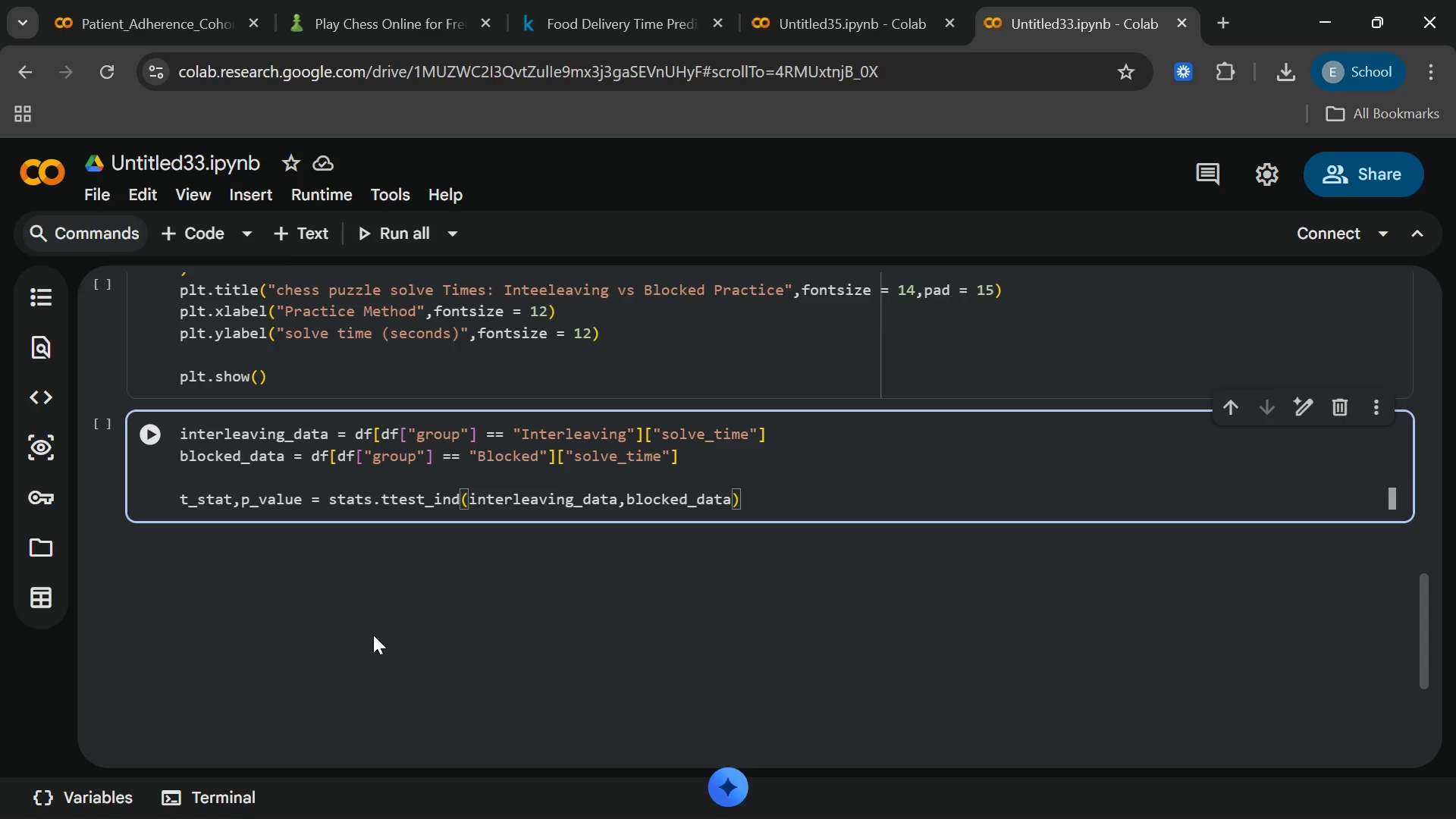 
wait(12.75)
 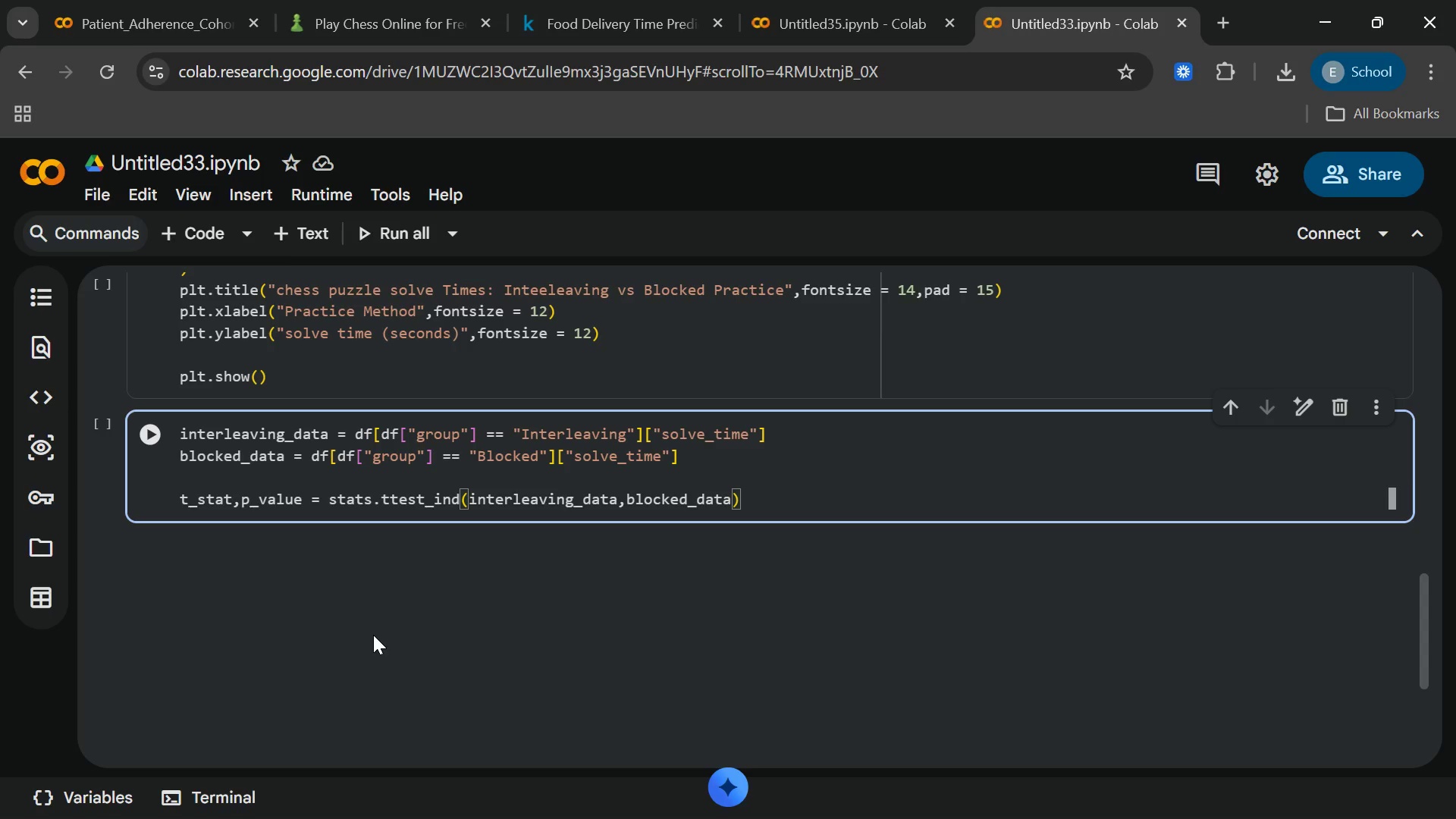 
type(,equal_var = True)
 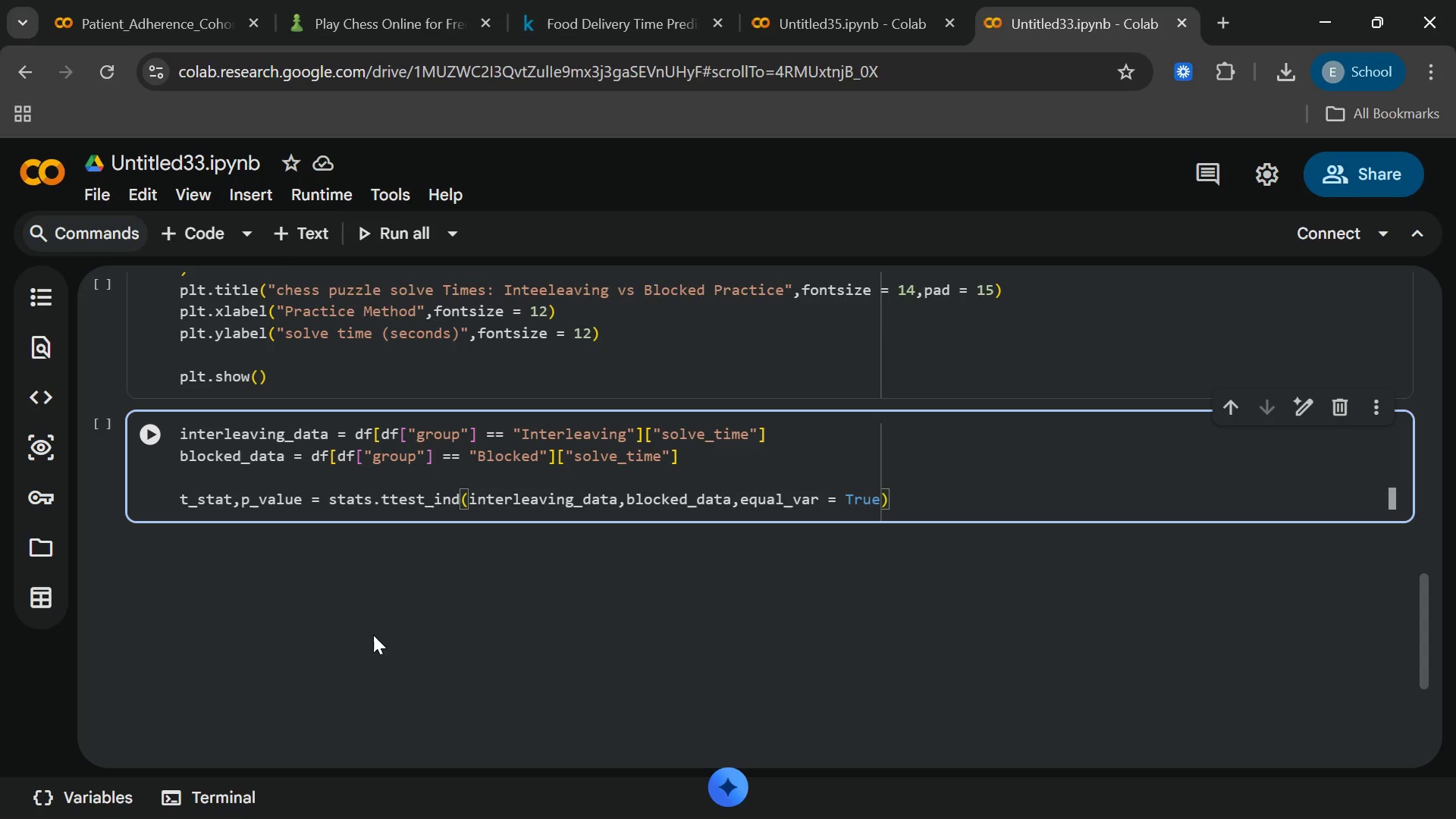 
wait(19.89)
 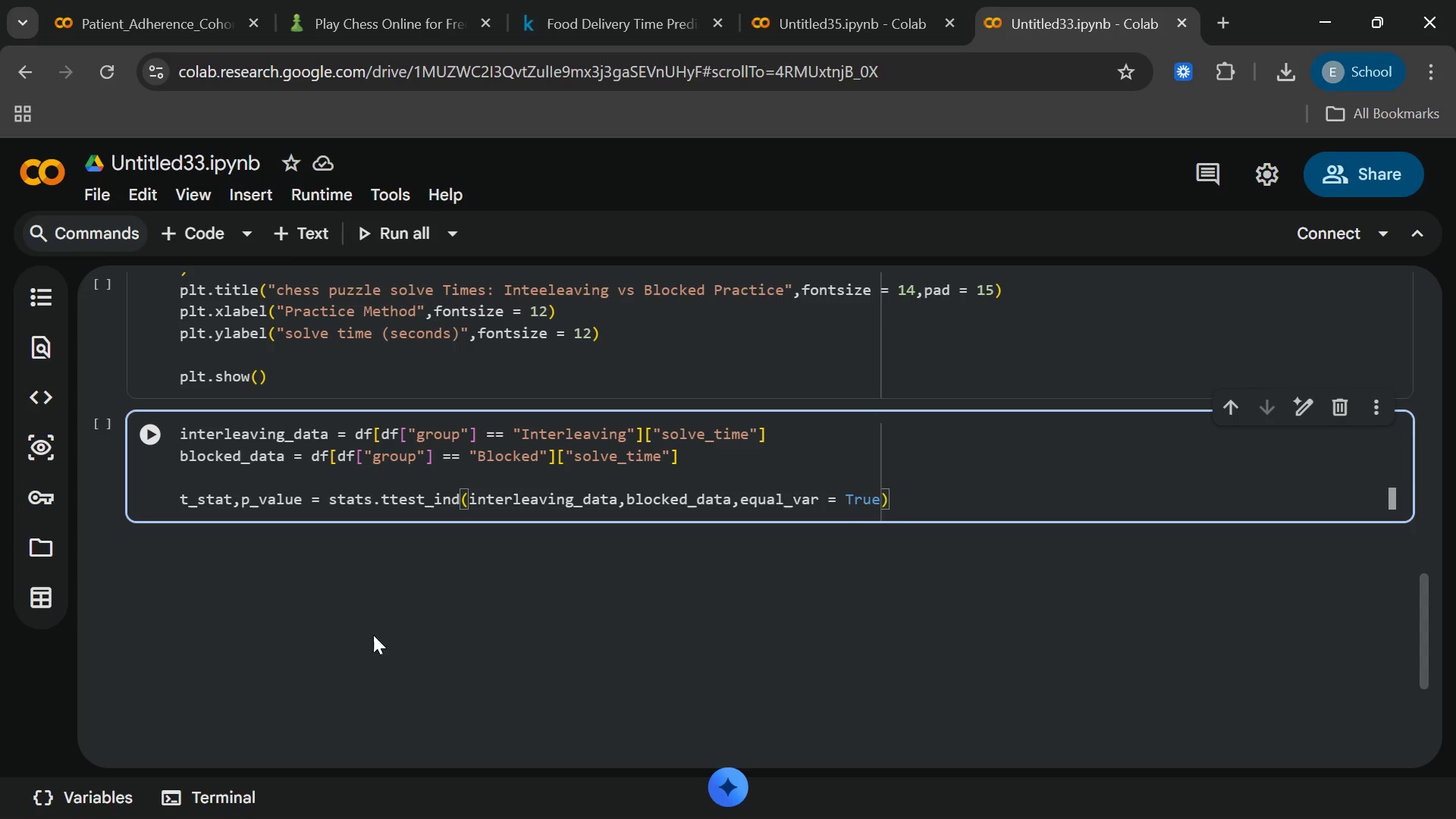 
key(End)
 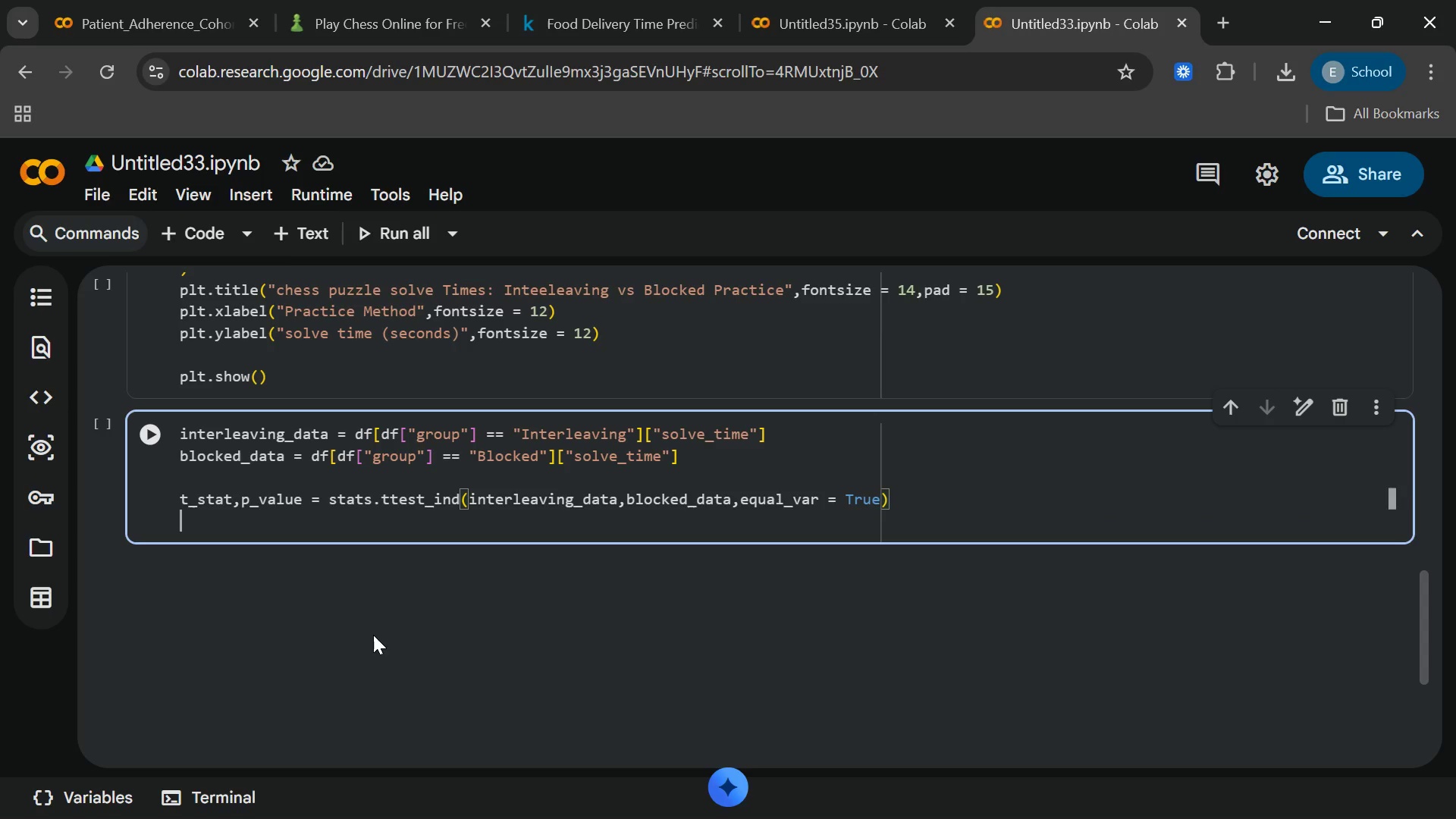 
key(Enter)
 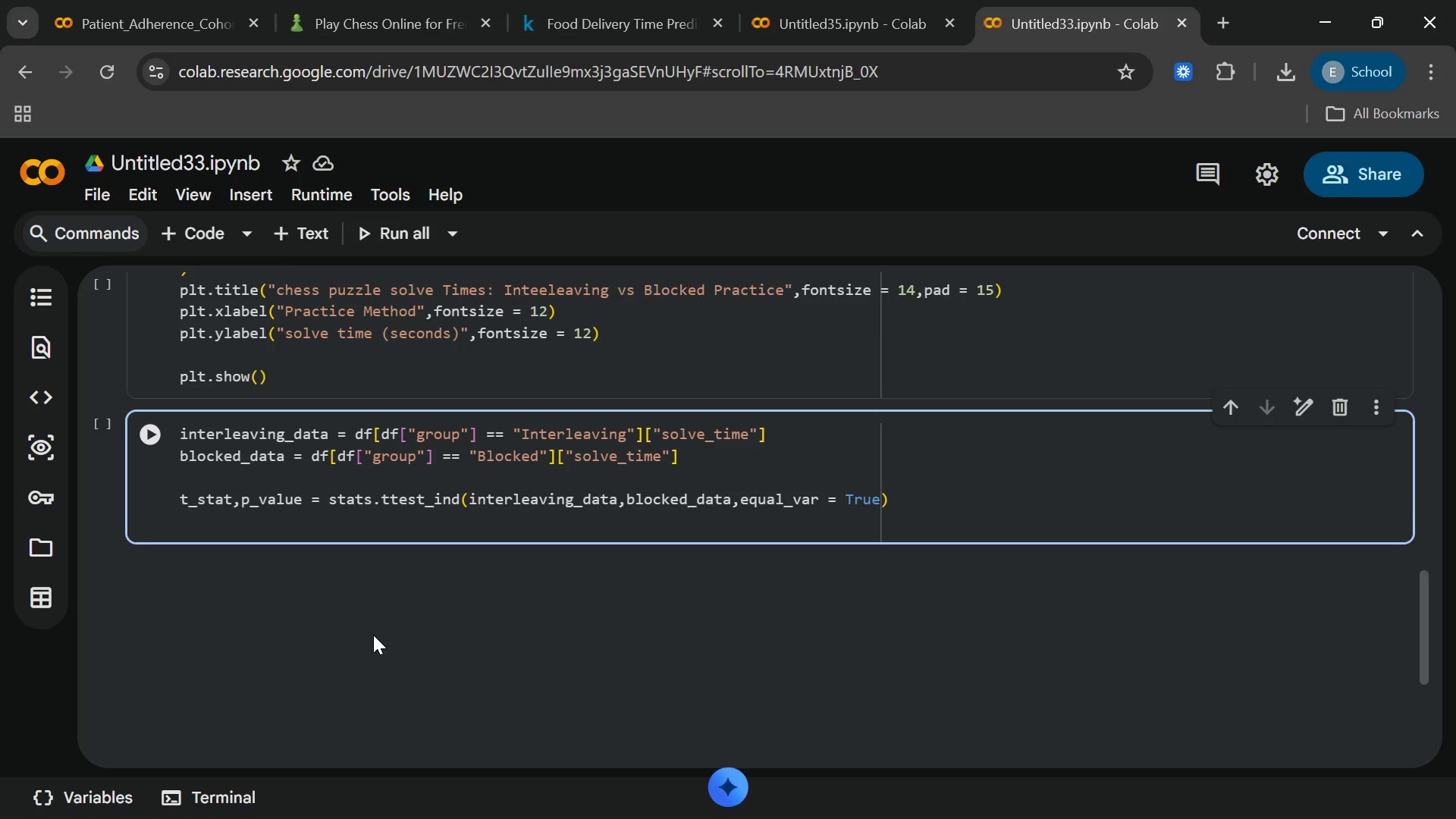 
key(Enter)
 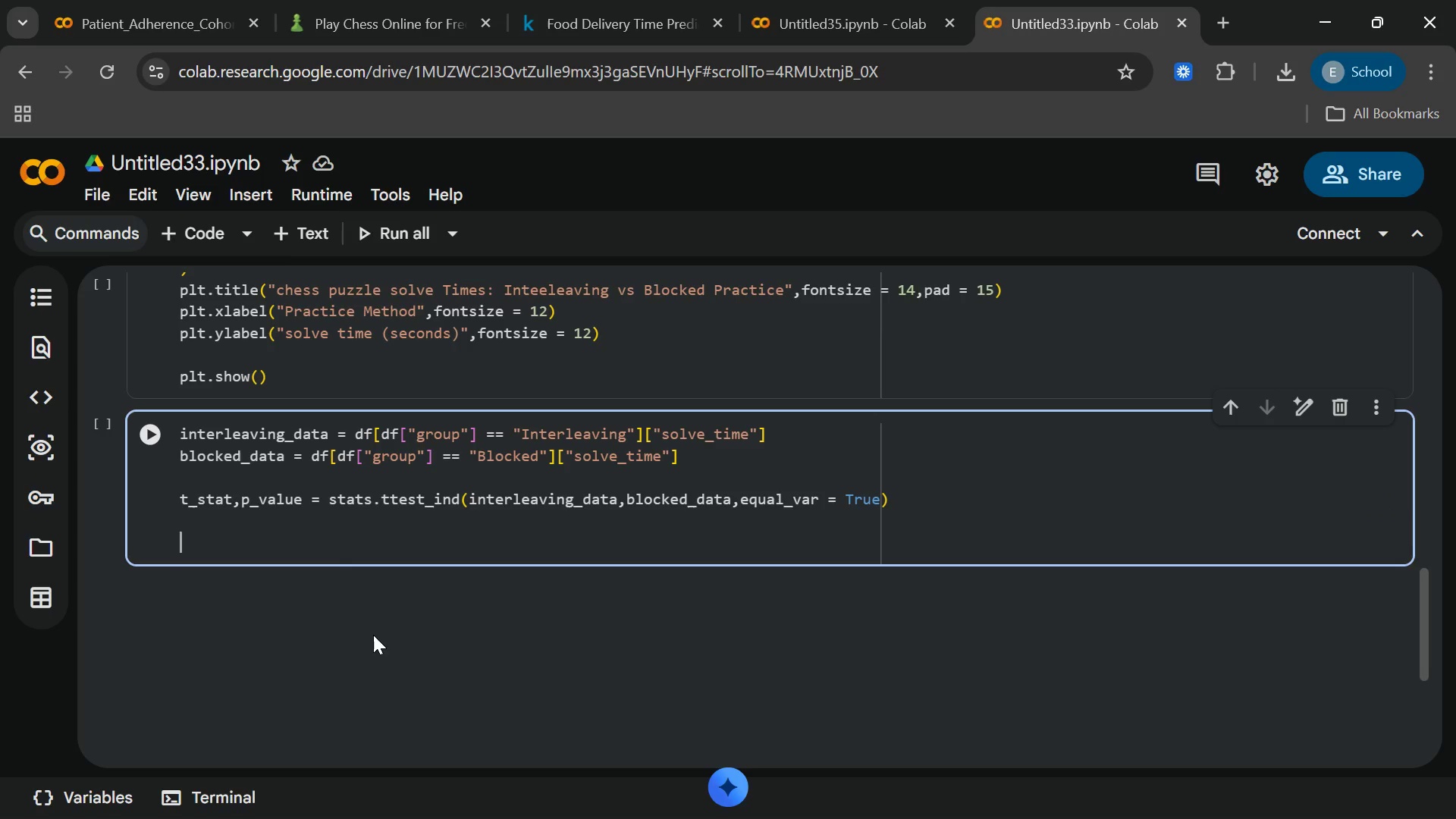 
type(print)
 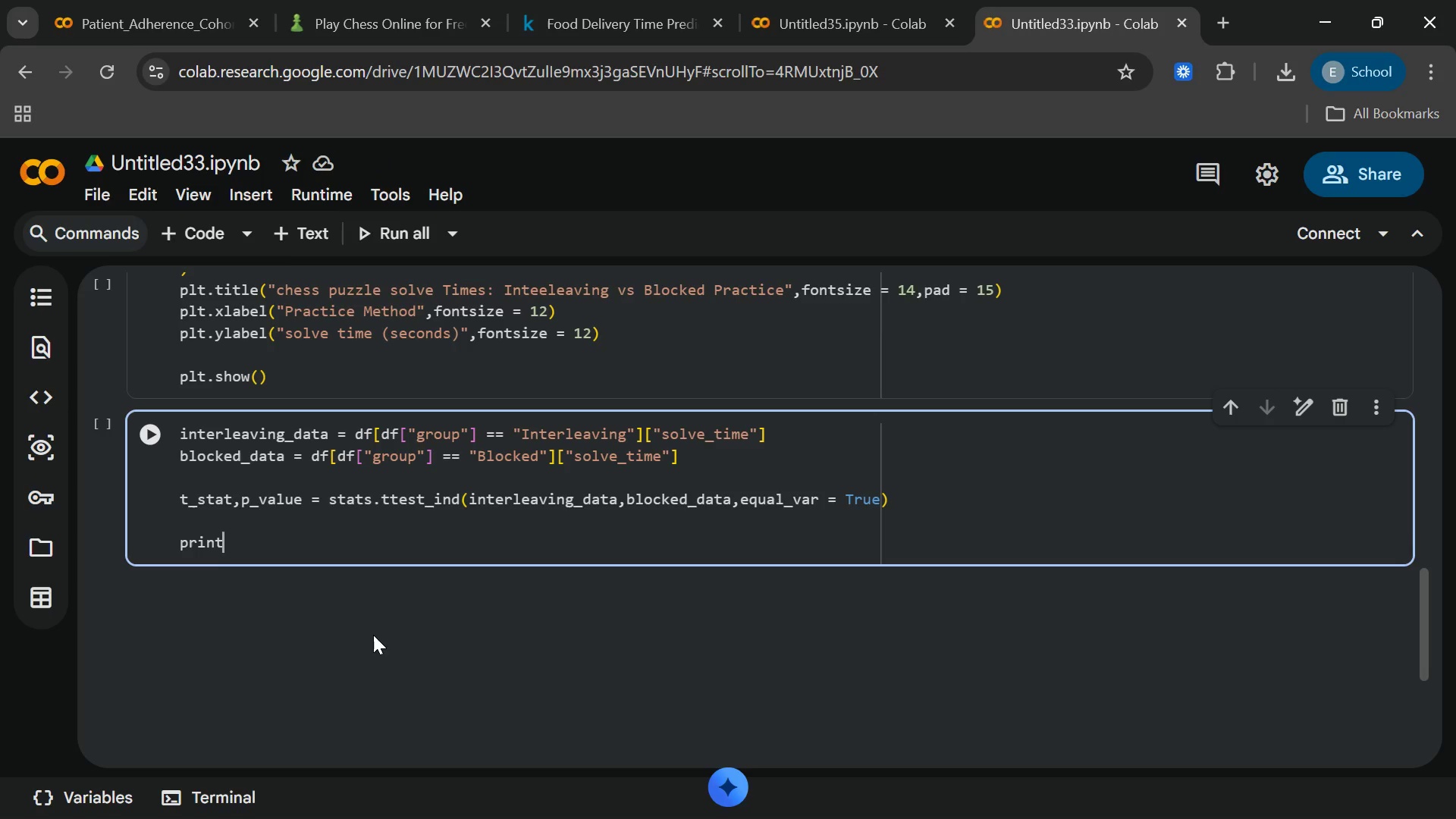 
key(Shift+9)
 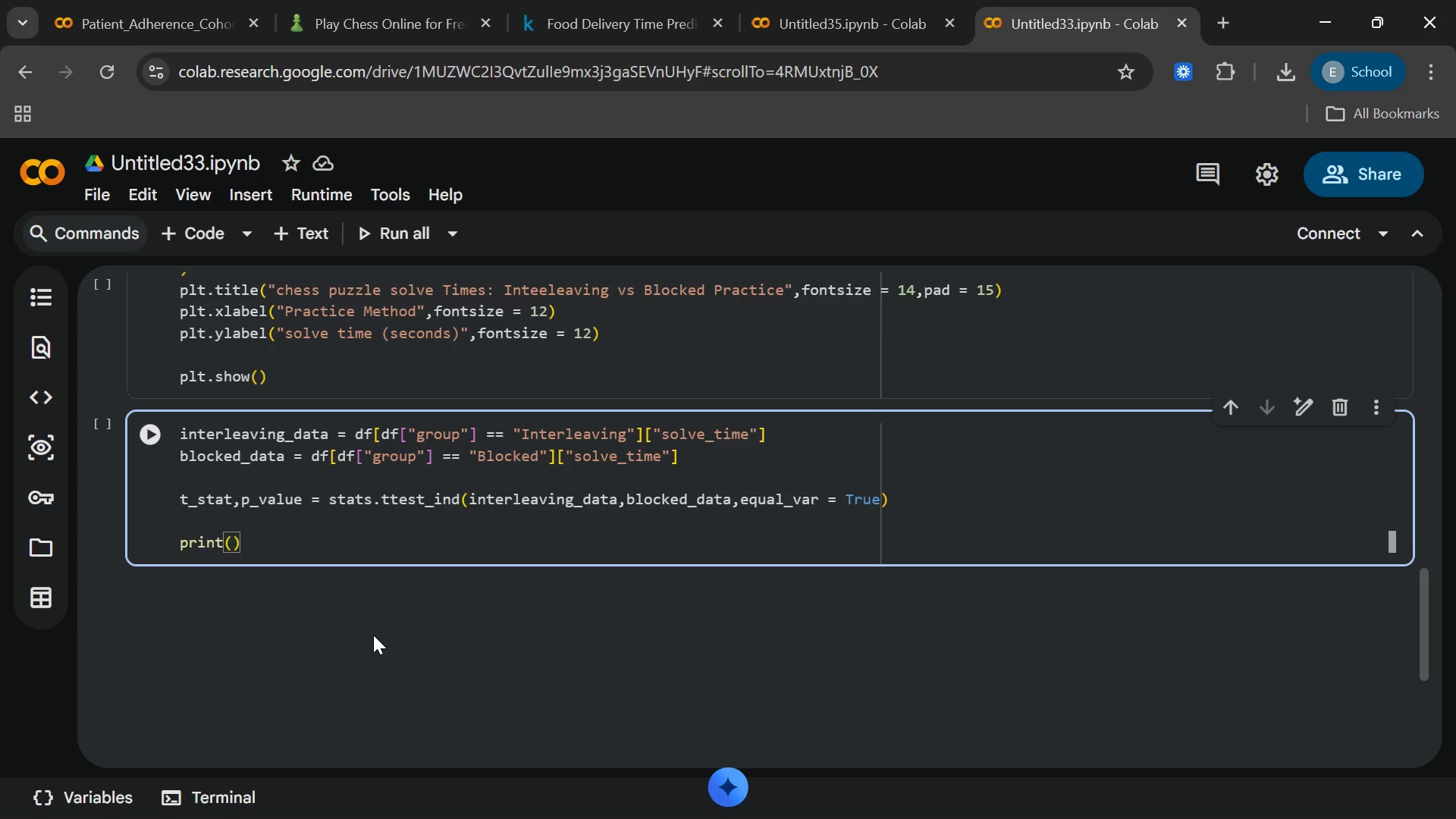 
key(Shift+Quote)
 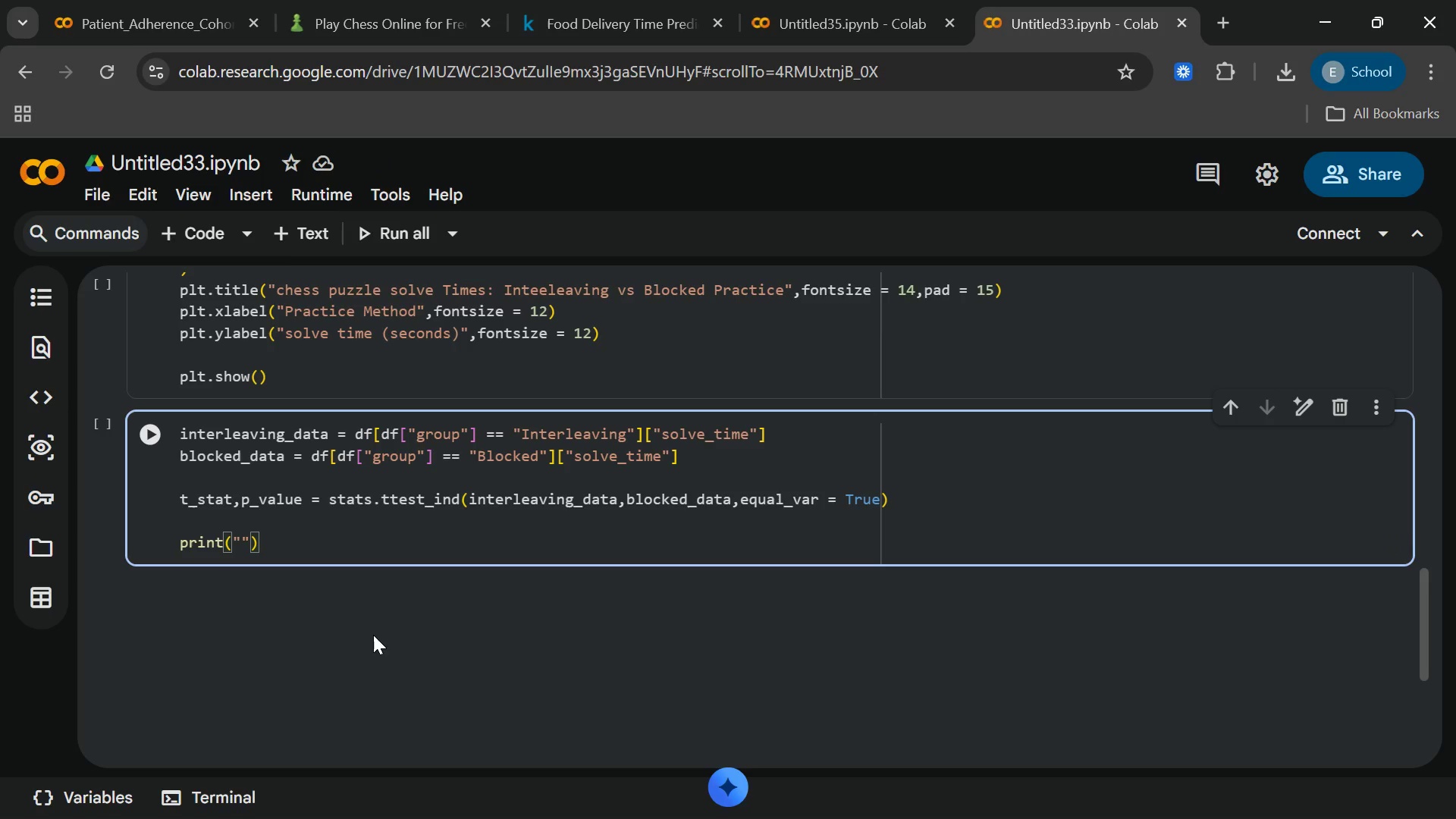 
key(Minus)
 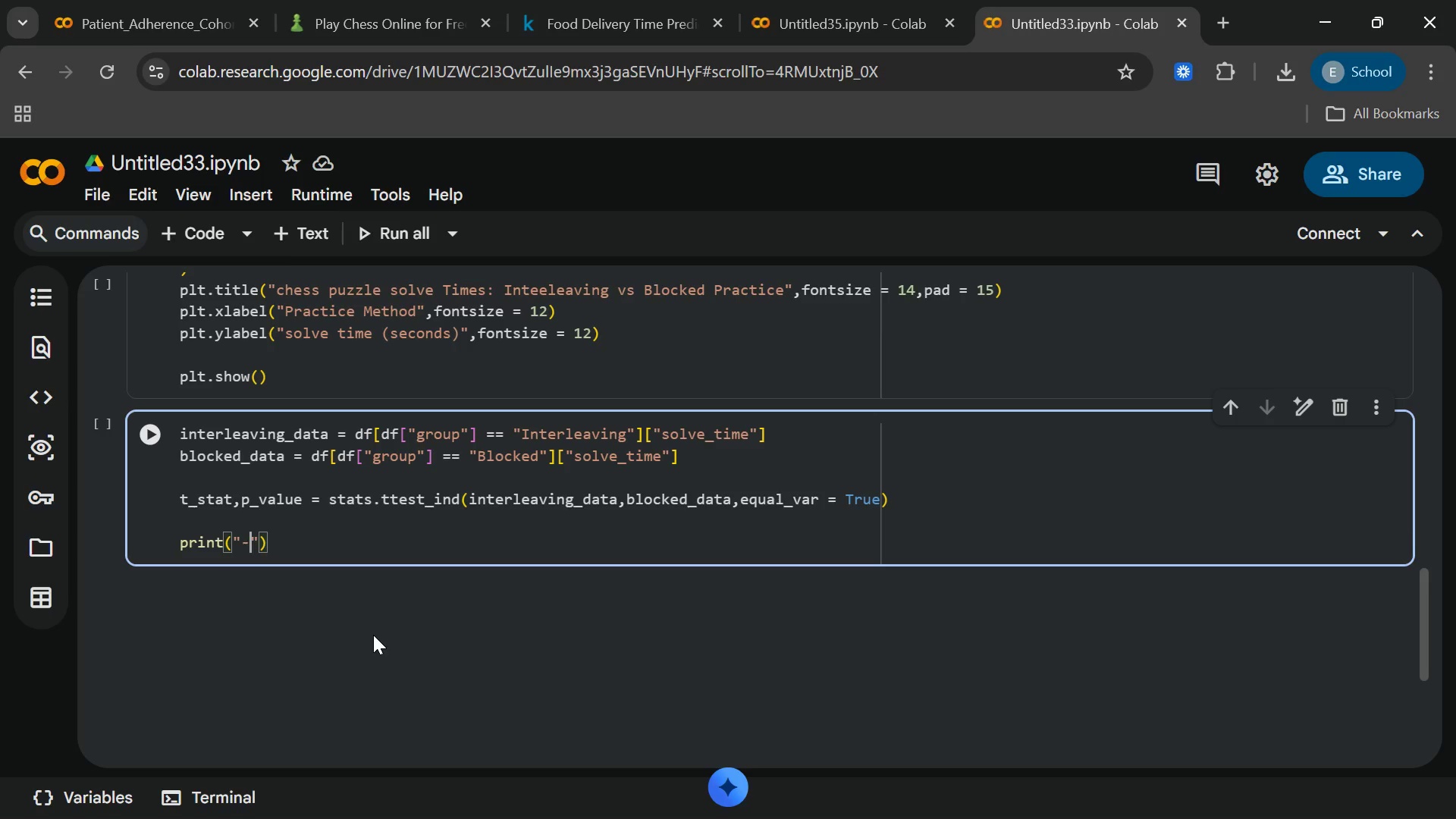 
key(ArrowRight)
 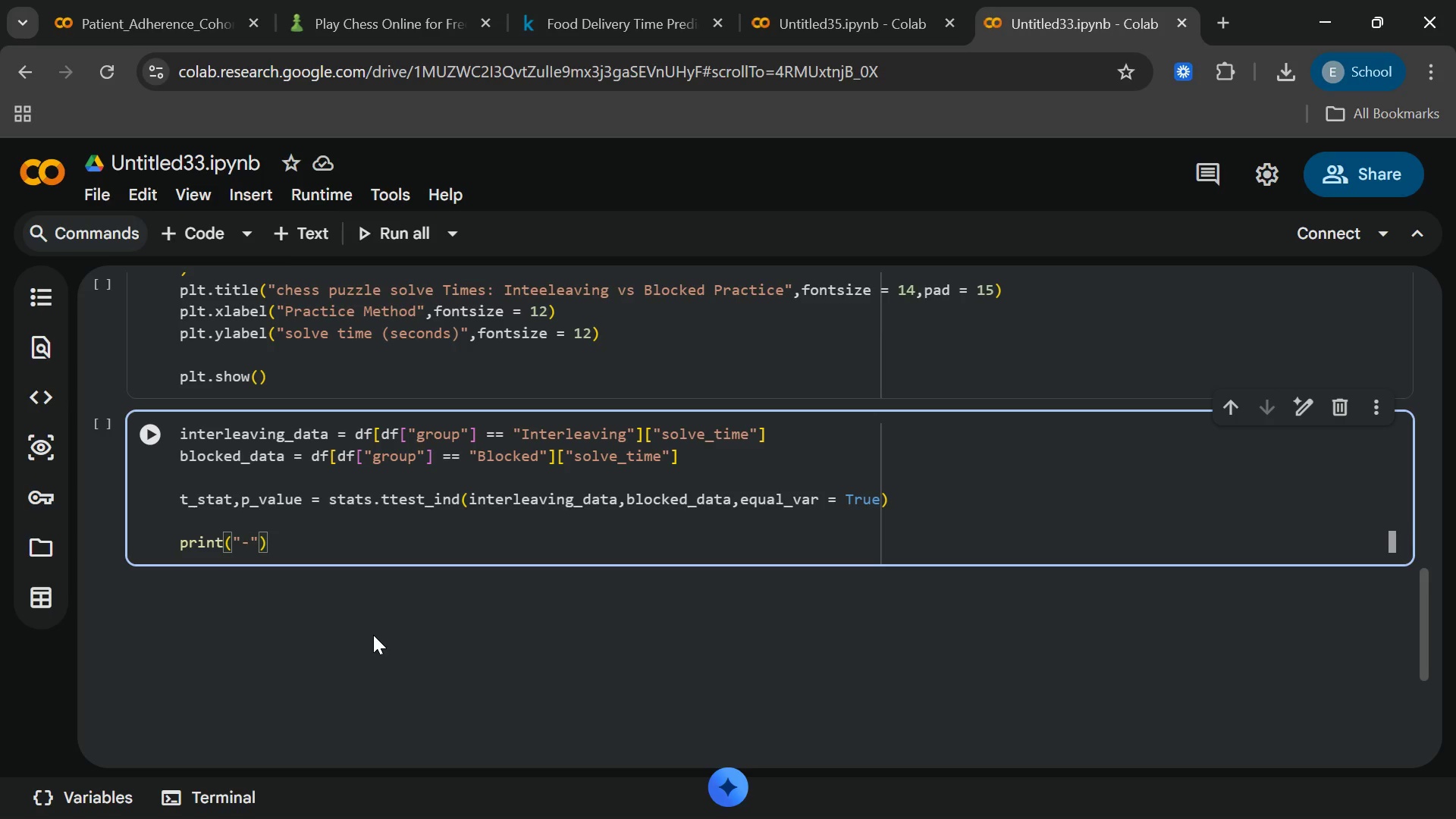 
type(*40[End])
 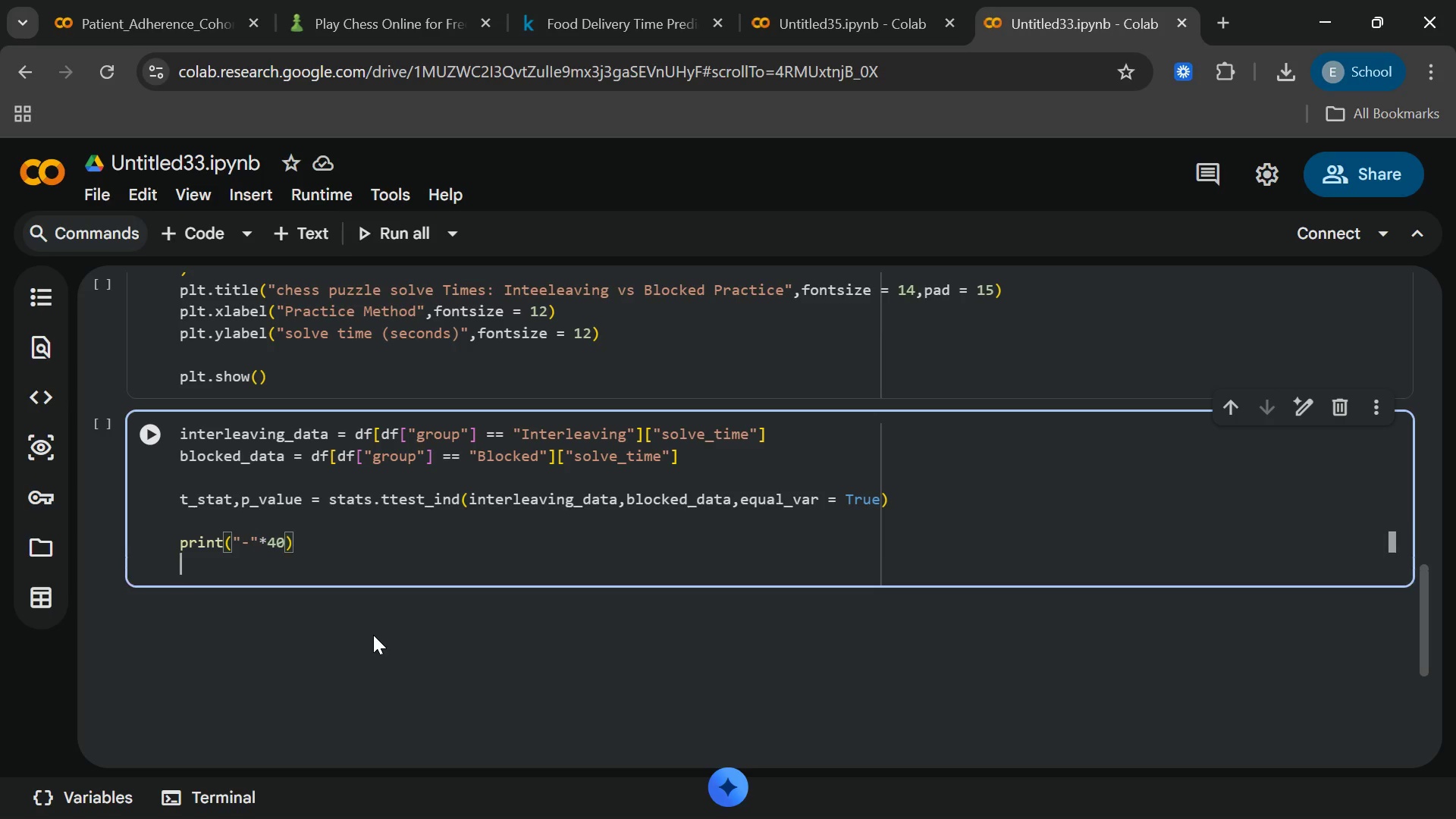 
key(Enter)
 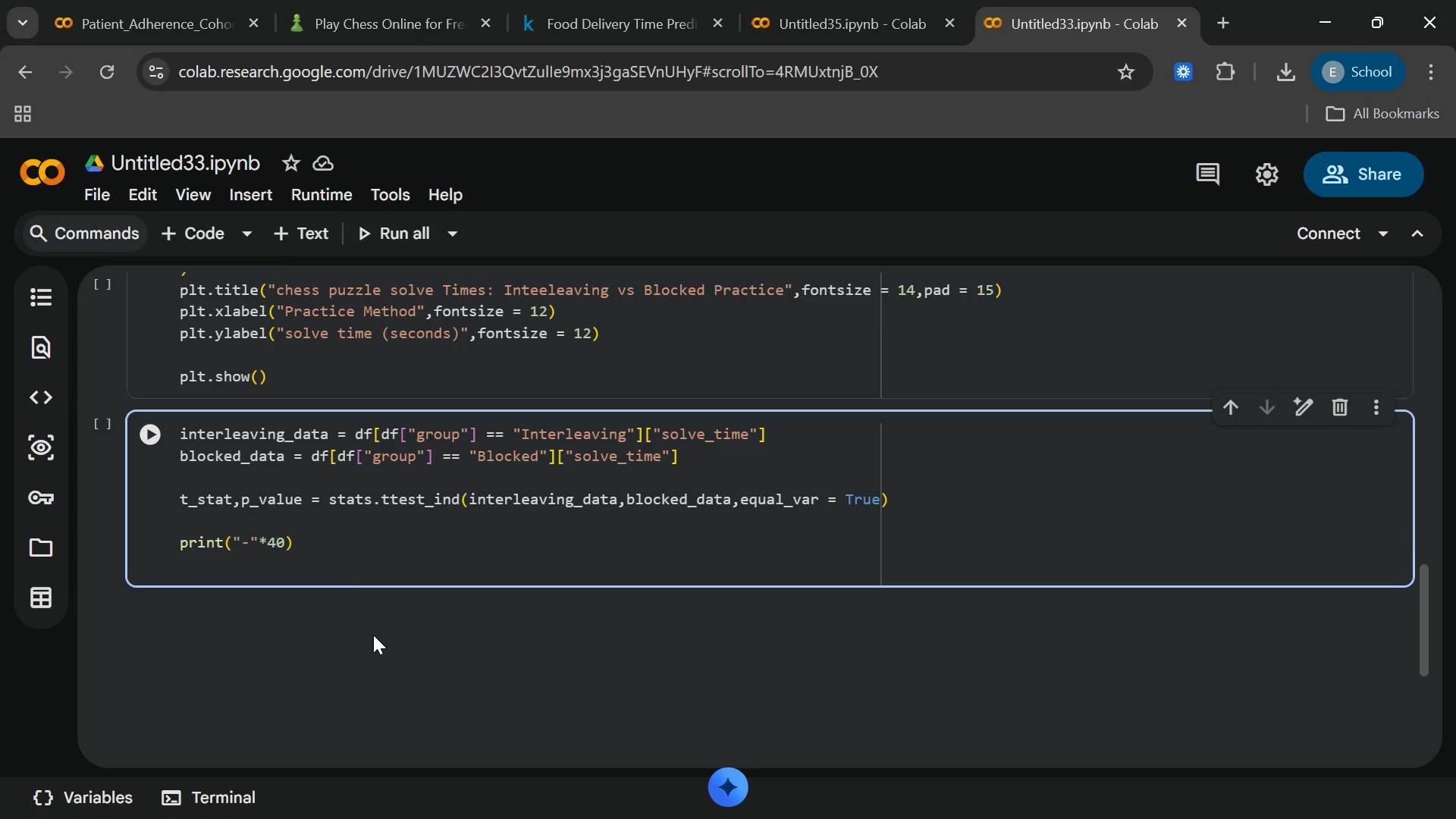 
type(print)
 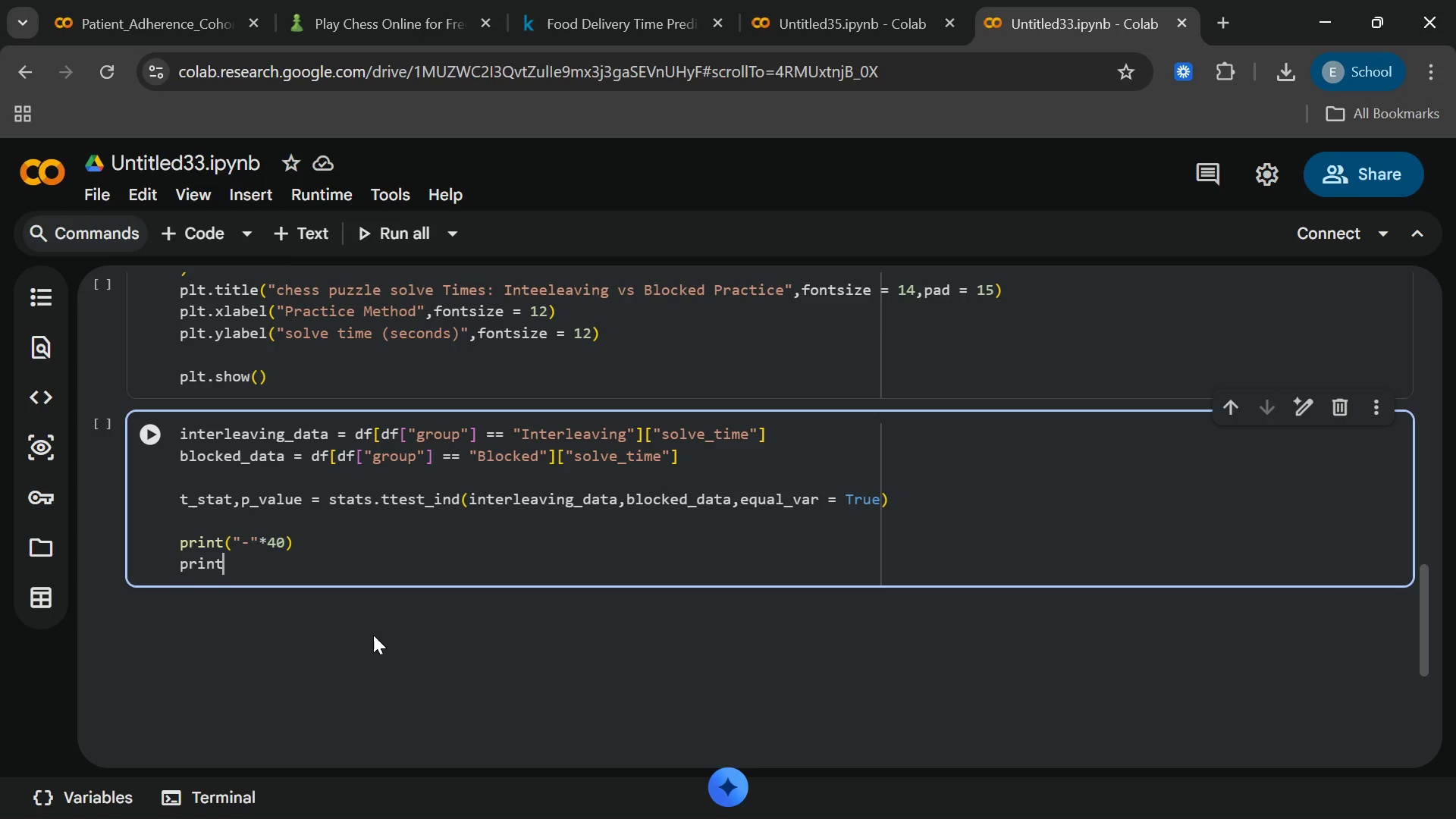 
type((f"indep)
 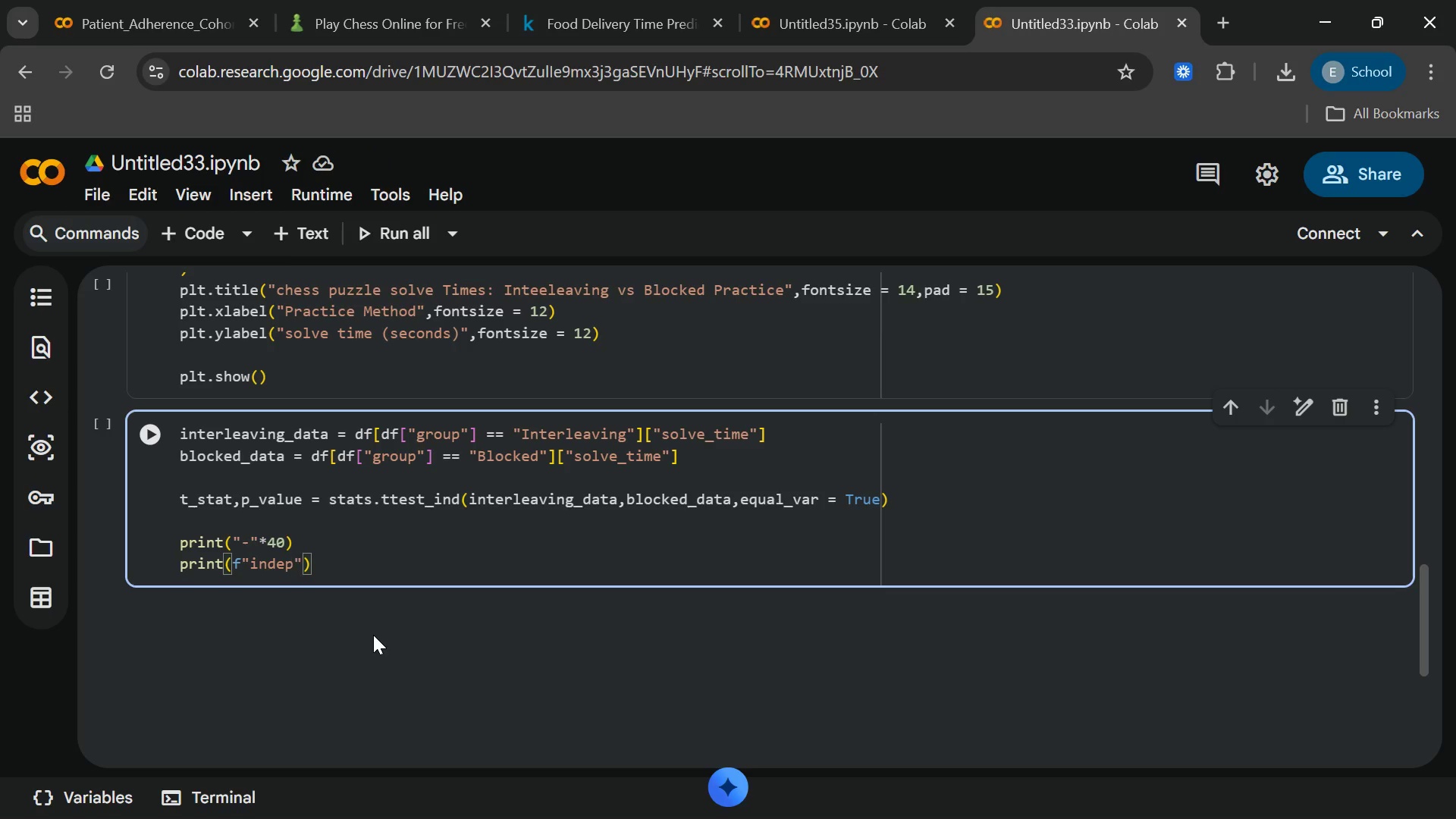 
type(eb)
key(Backspace)
type(ndent)
 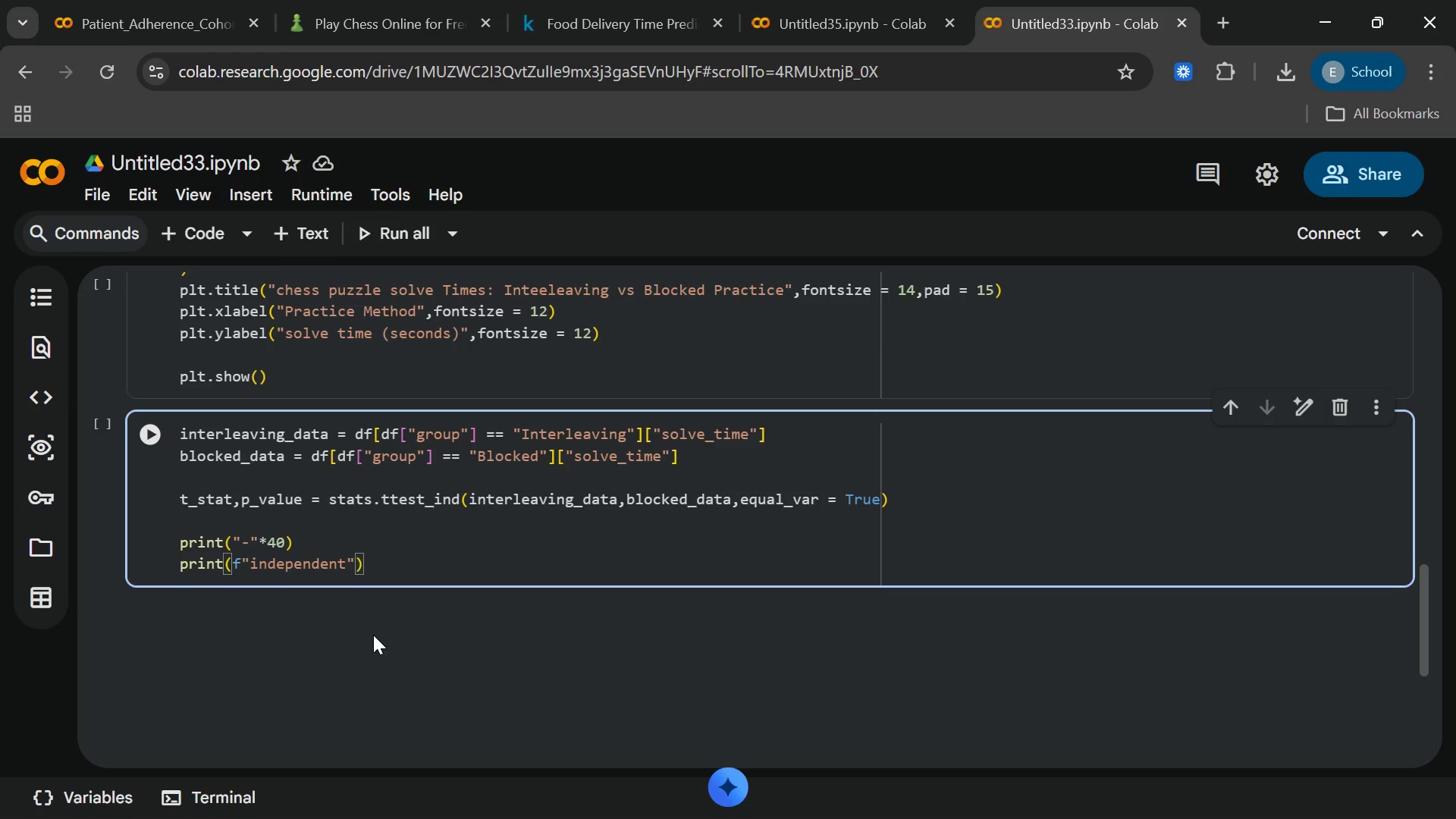 
type( Samples T-Test)
 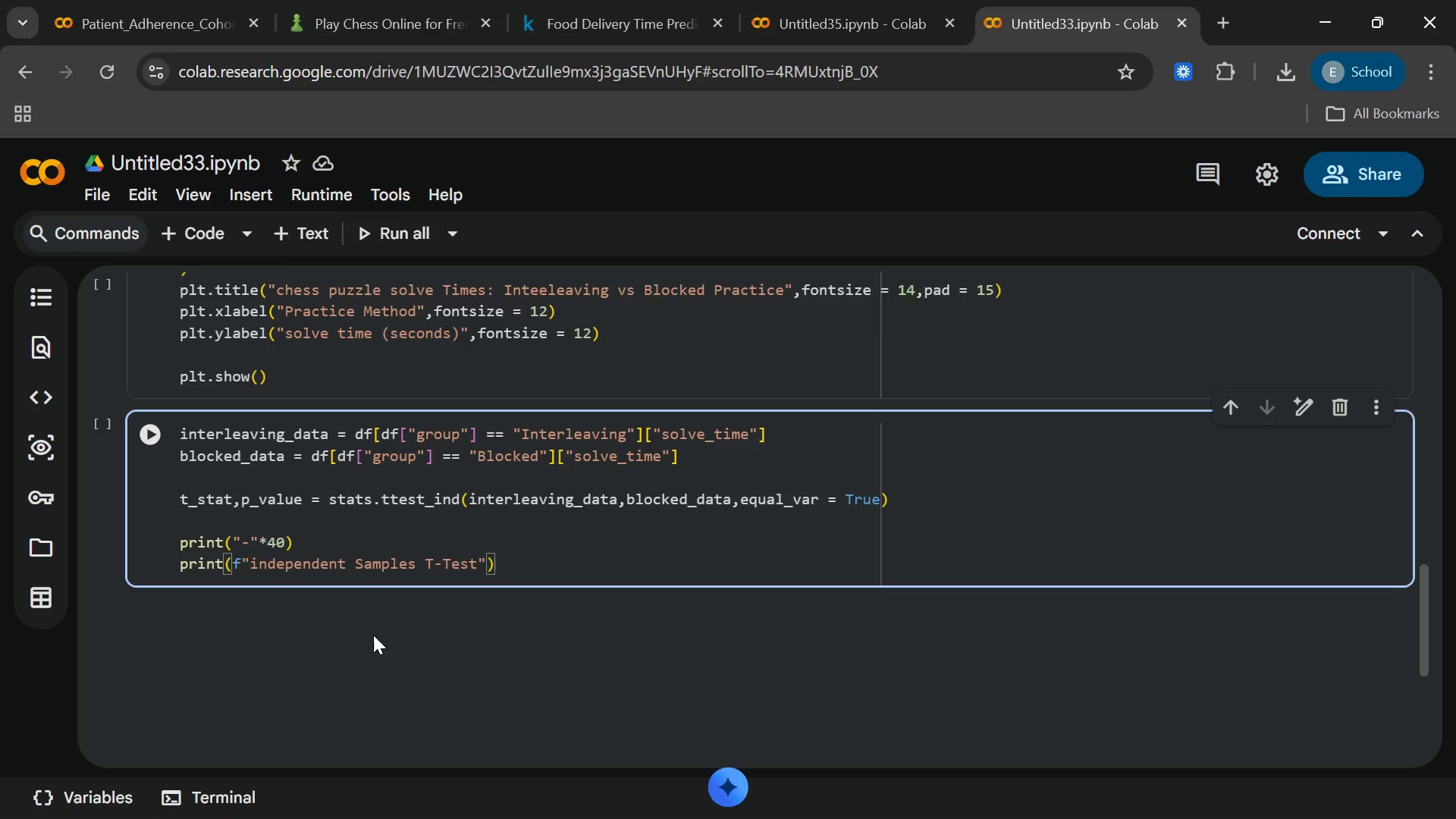 
type( Results[End])
 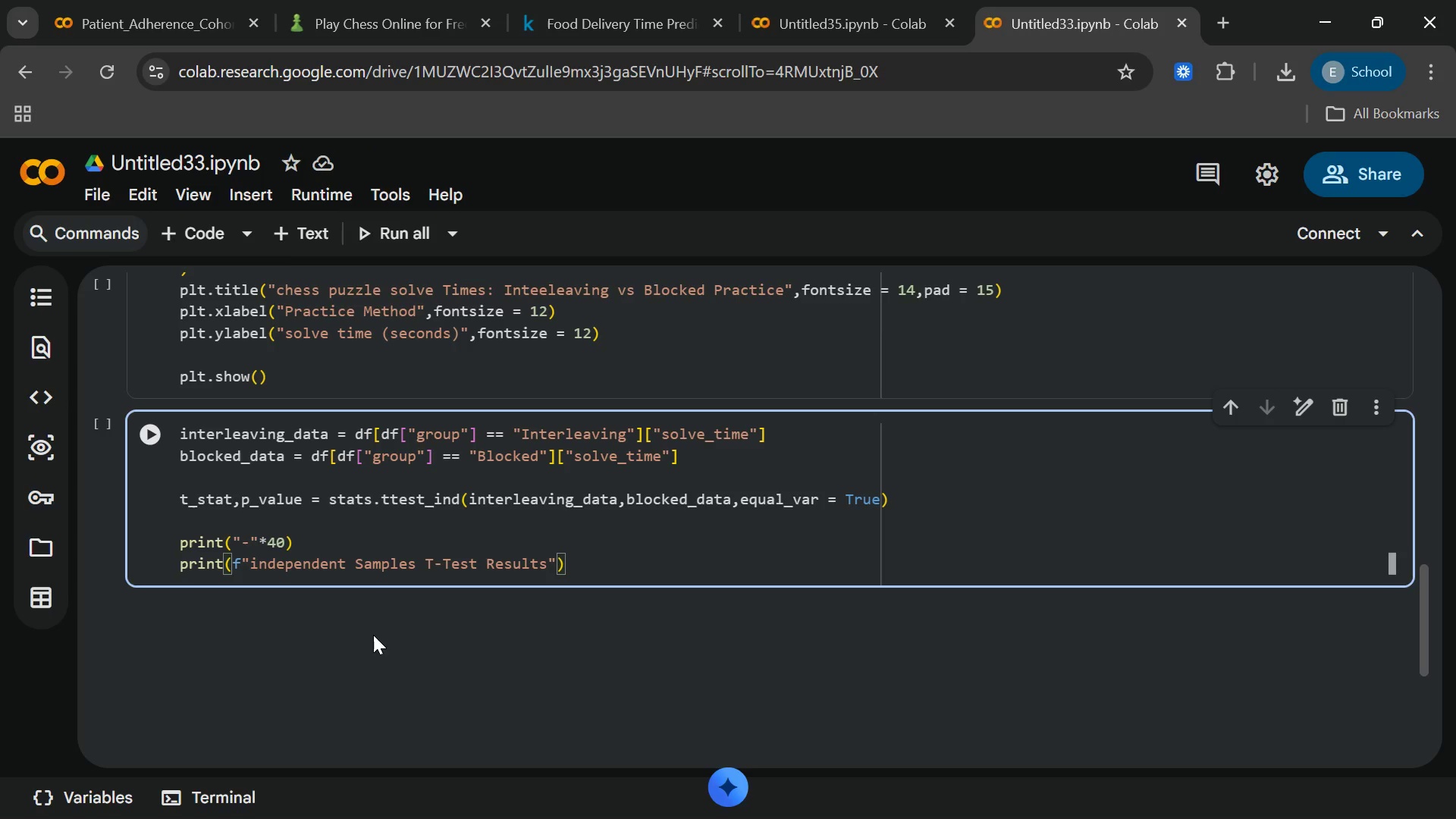 
key(Enter)
 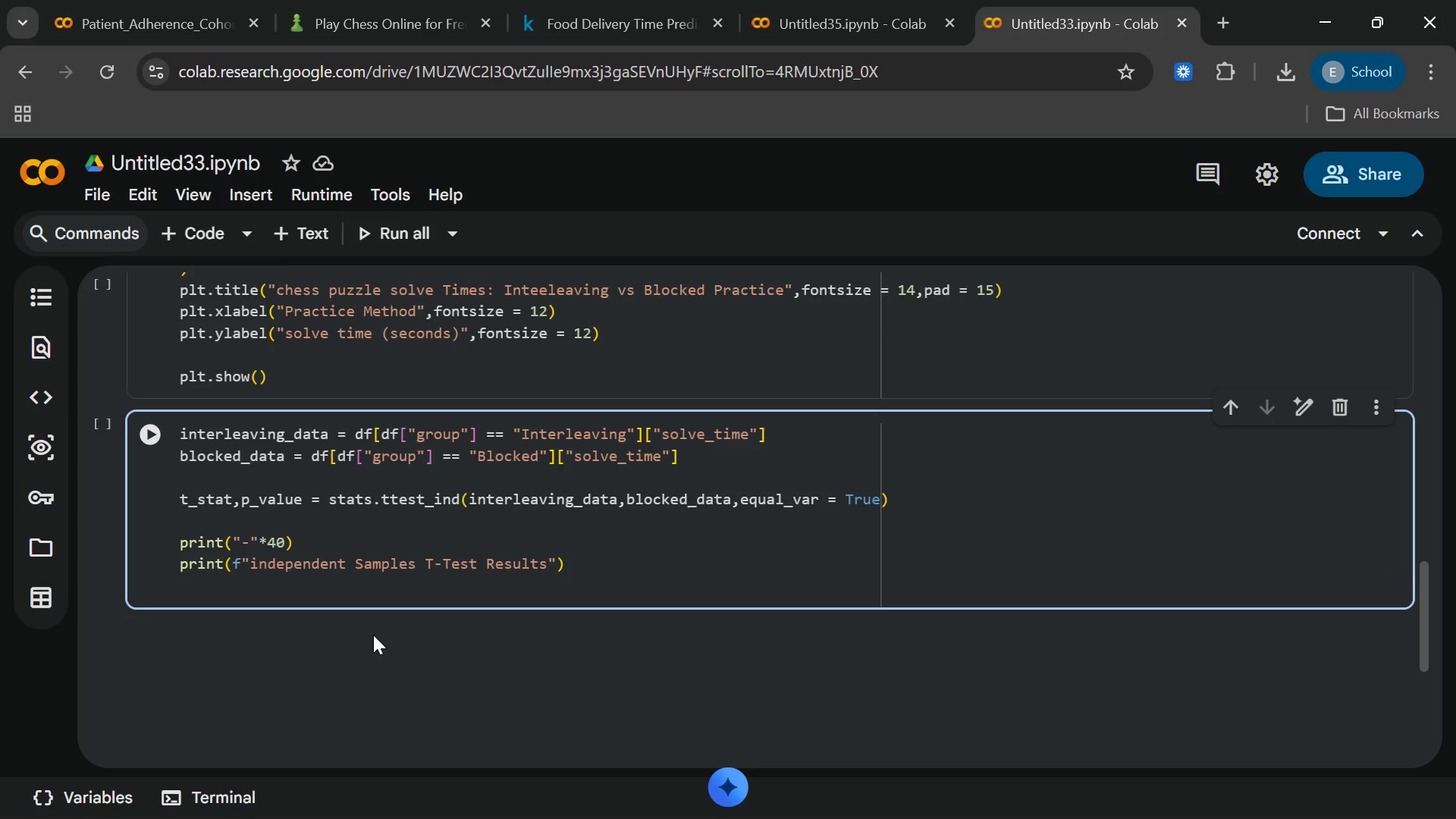 
type(print(f"T)
 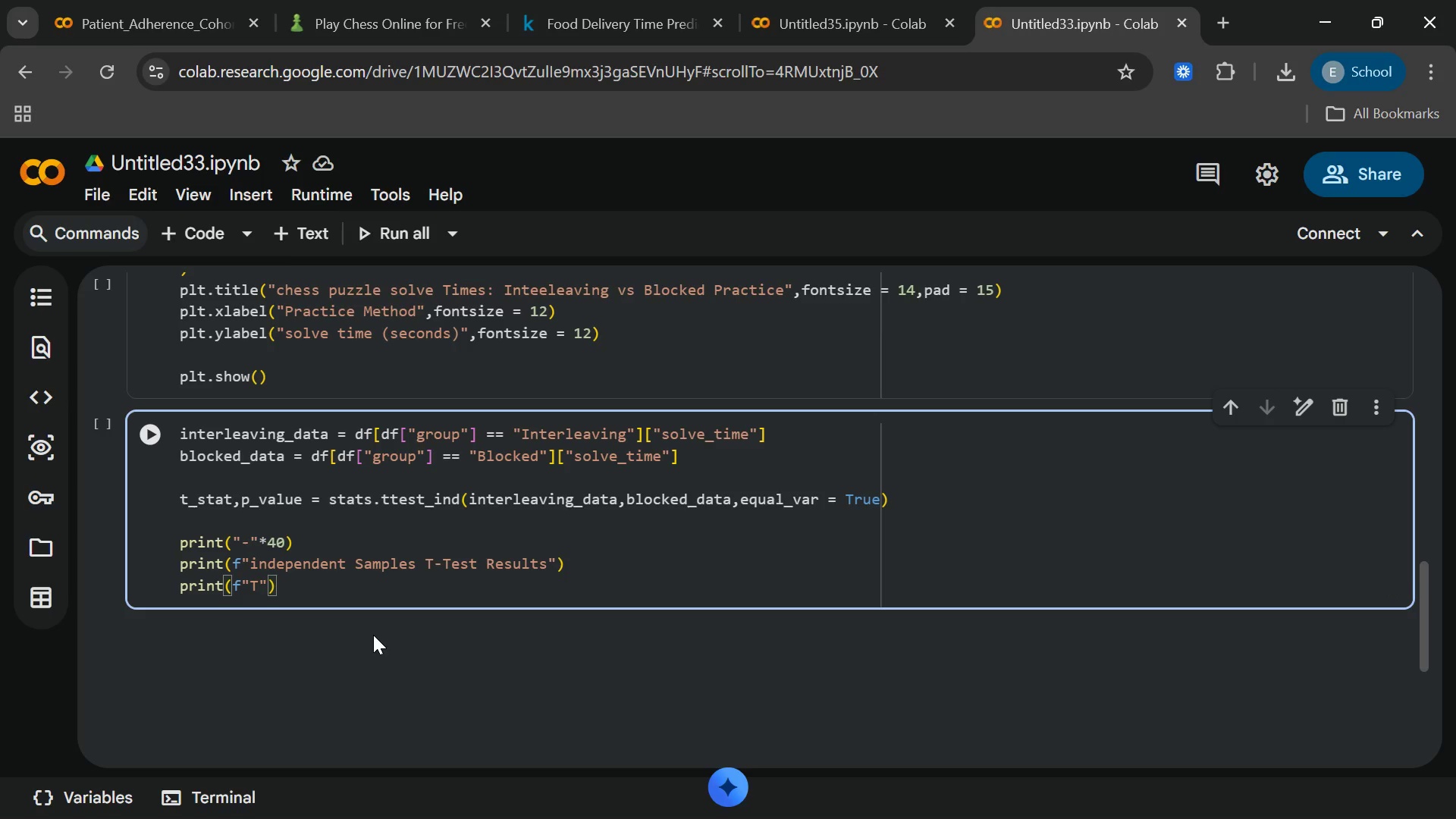 
type(-statistic )
key(Backspace)
type(:{)
 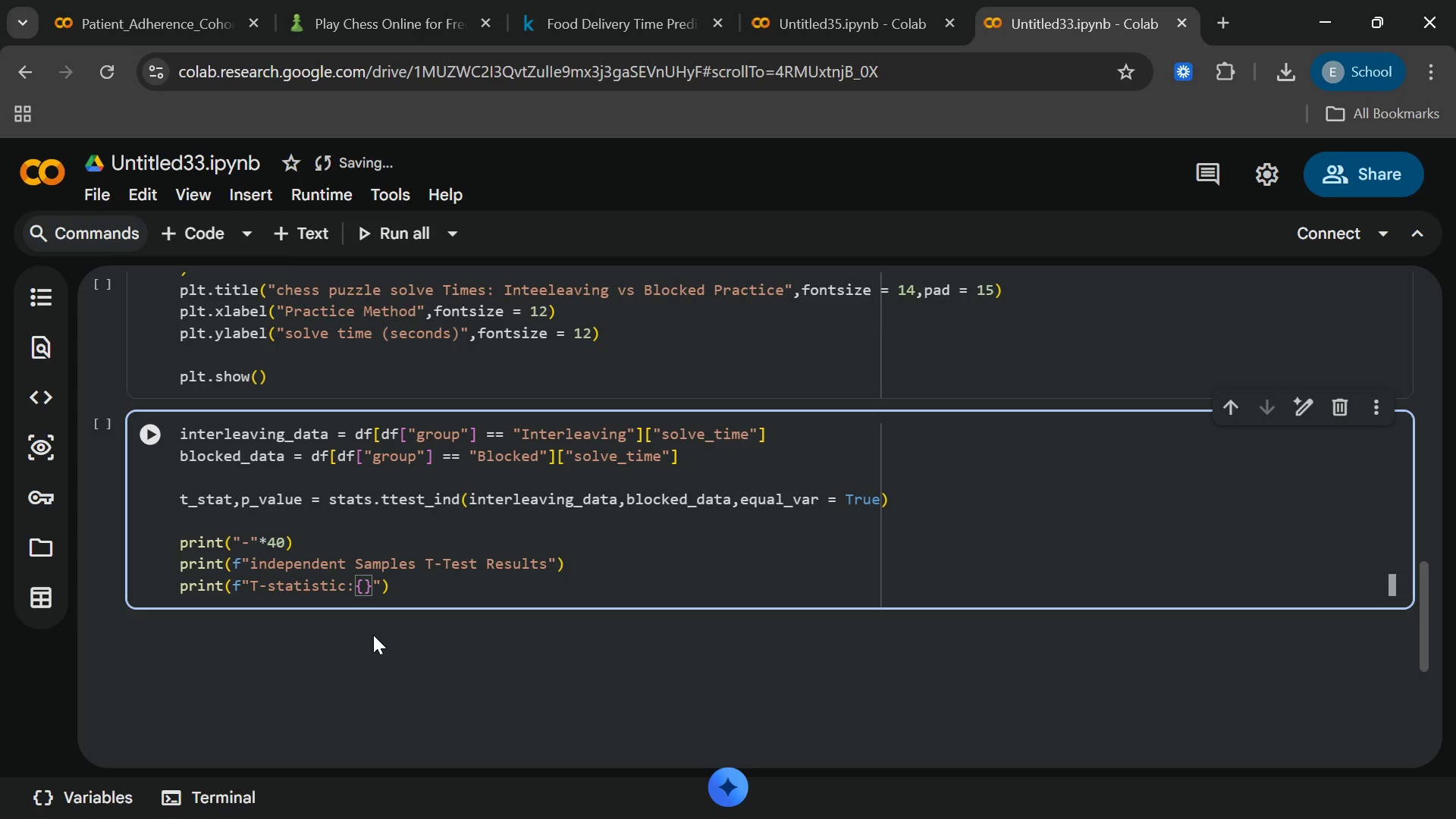 
key(ArrowLeft)
 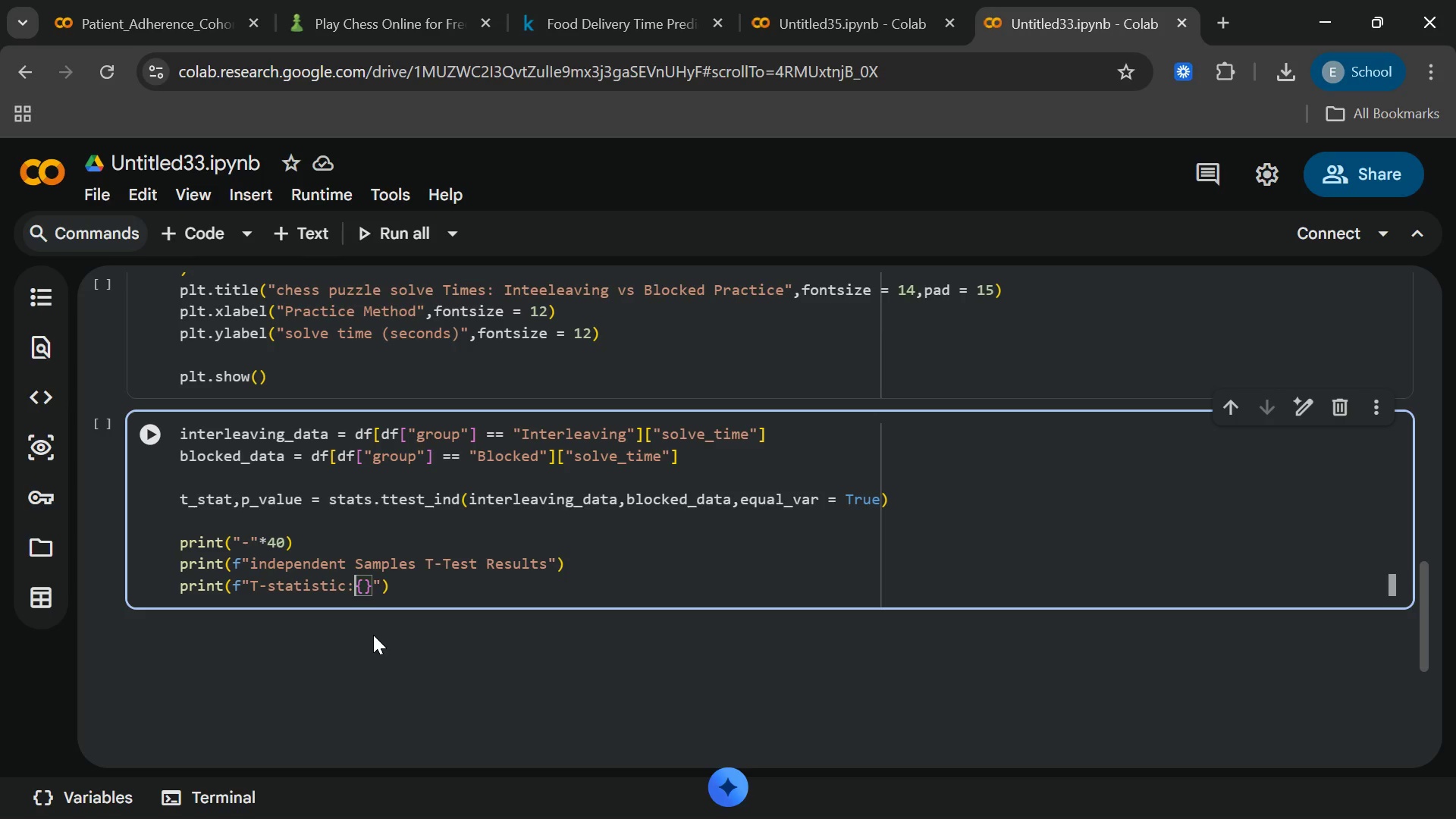 
key(Space)
 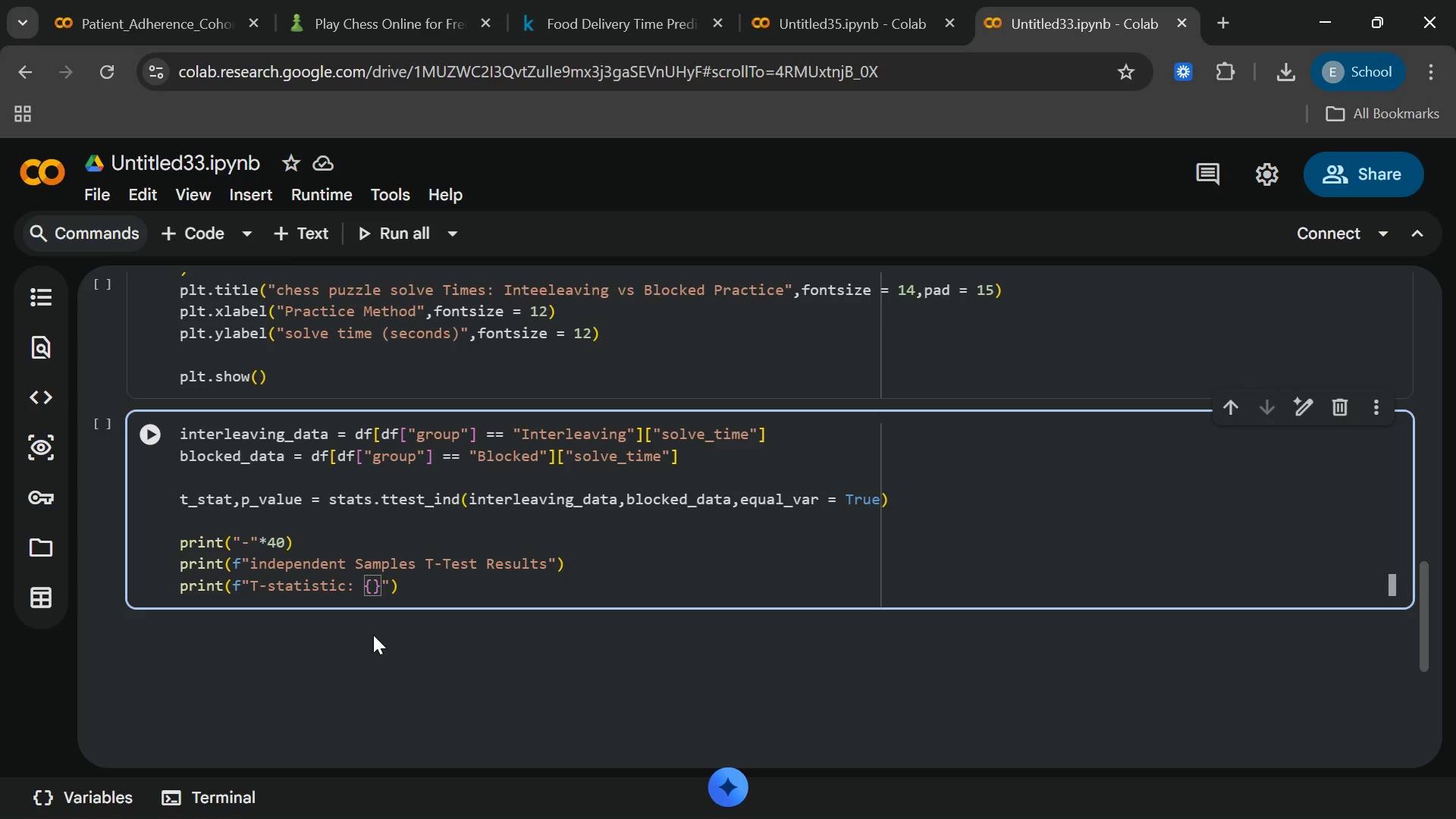 
key(ArrowRight)
 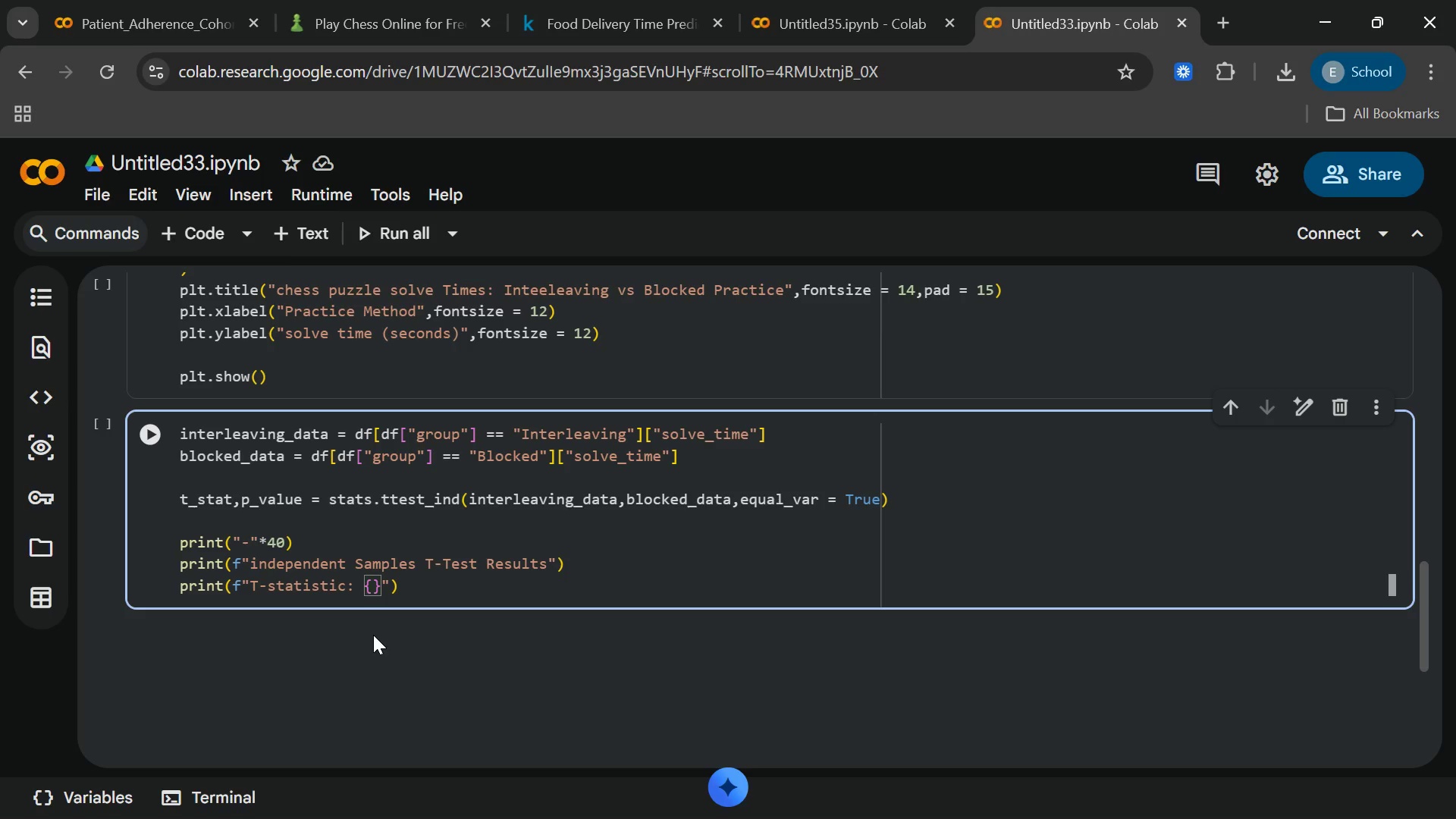 
type(t_stats:)
 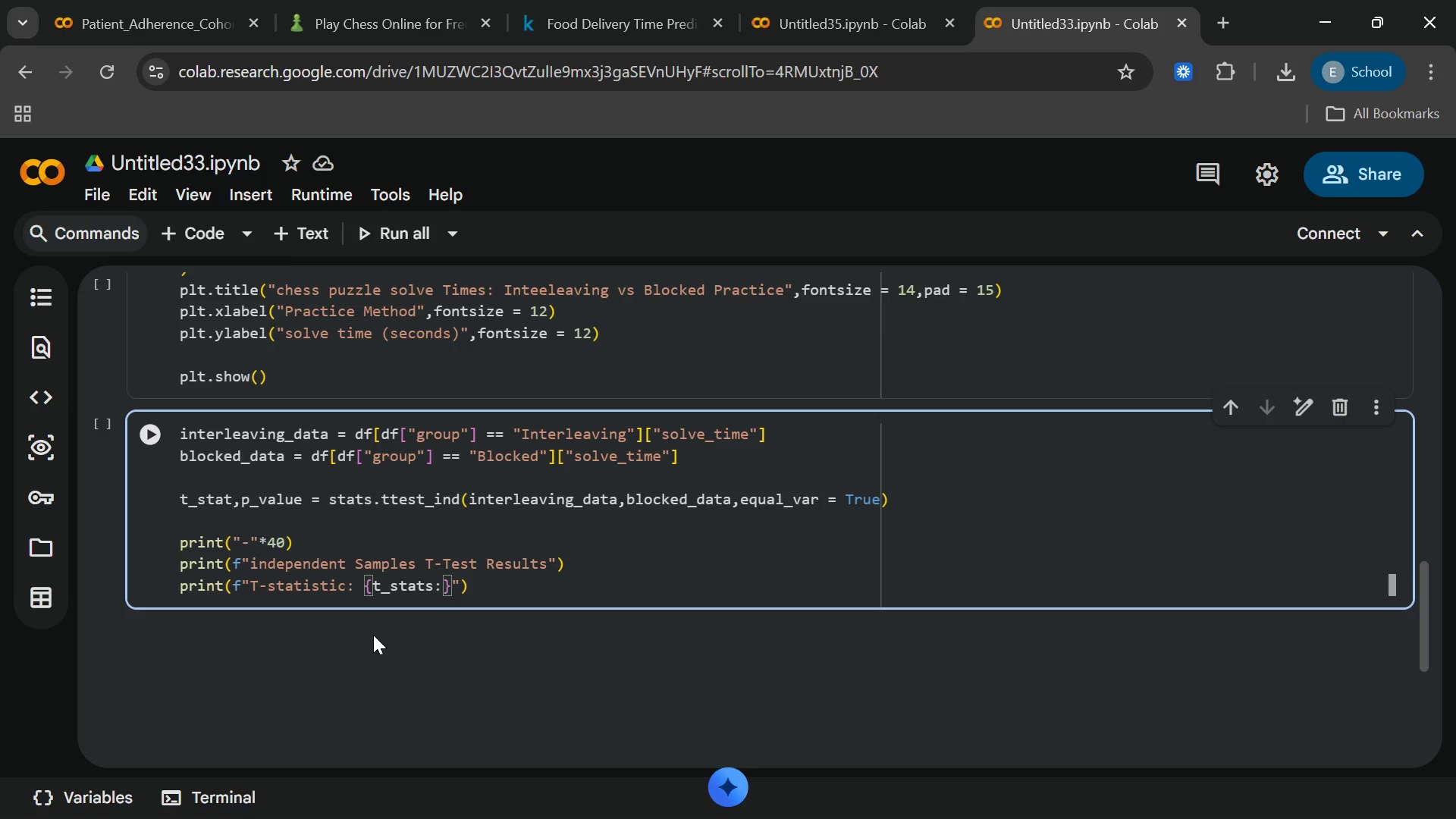 
type(.4f[End])
 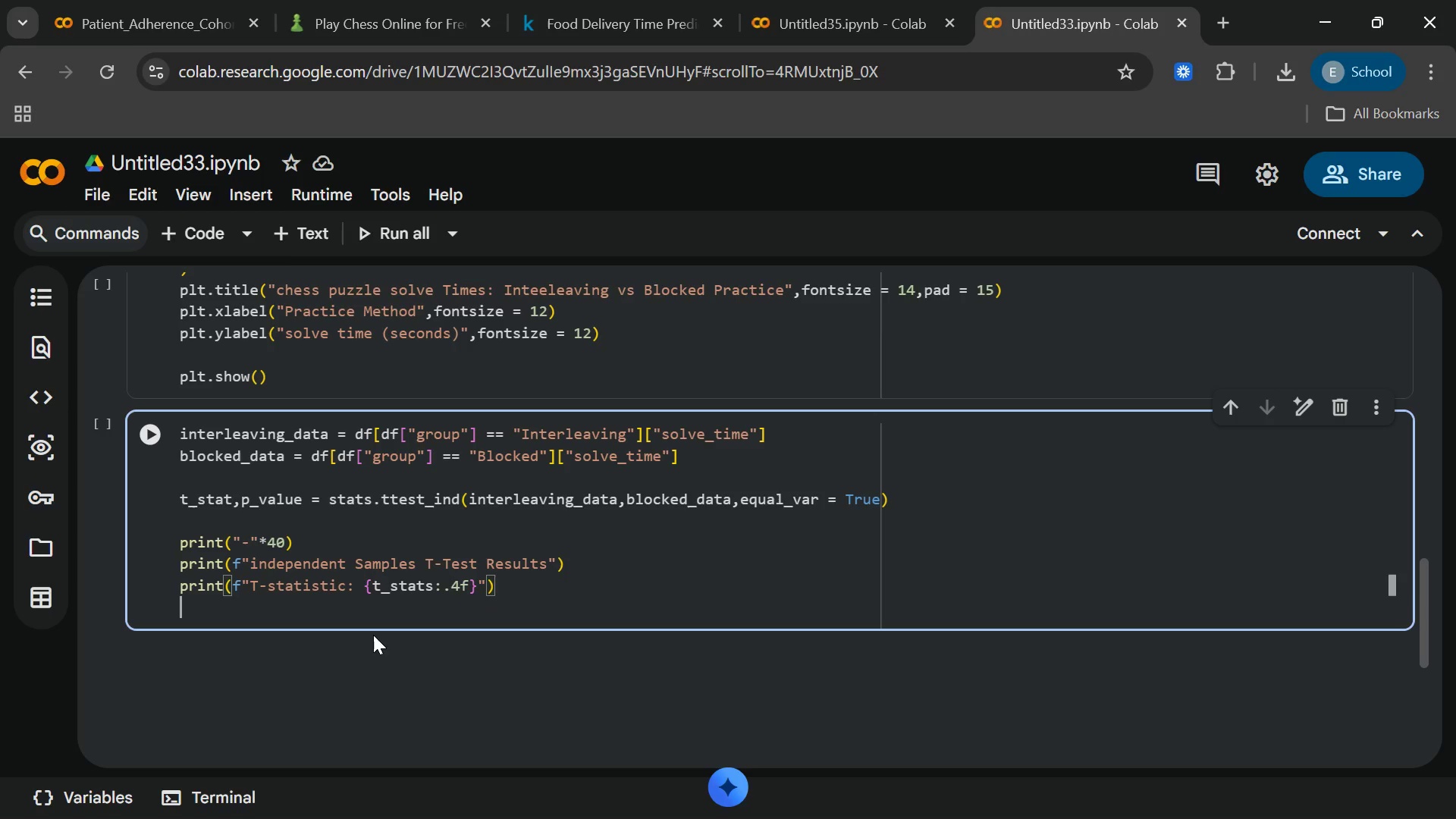 
key(Enter)
 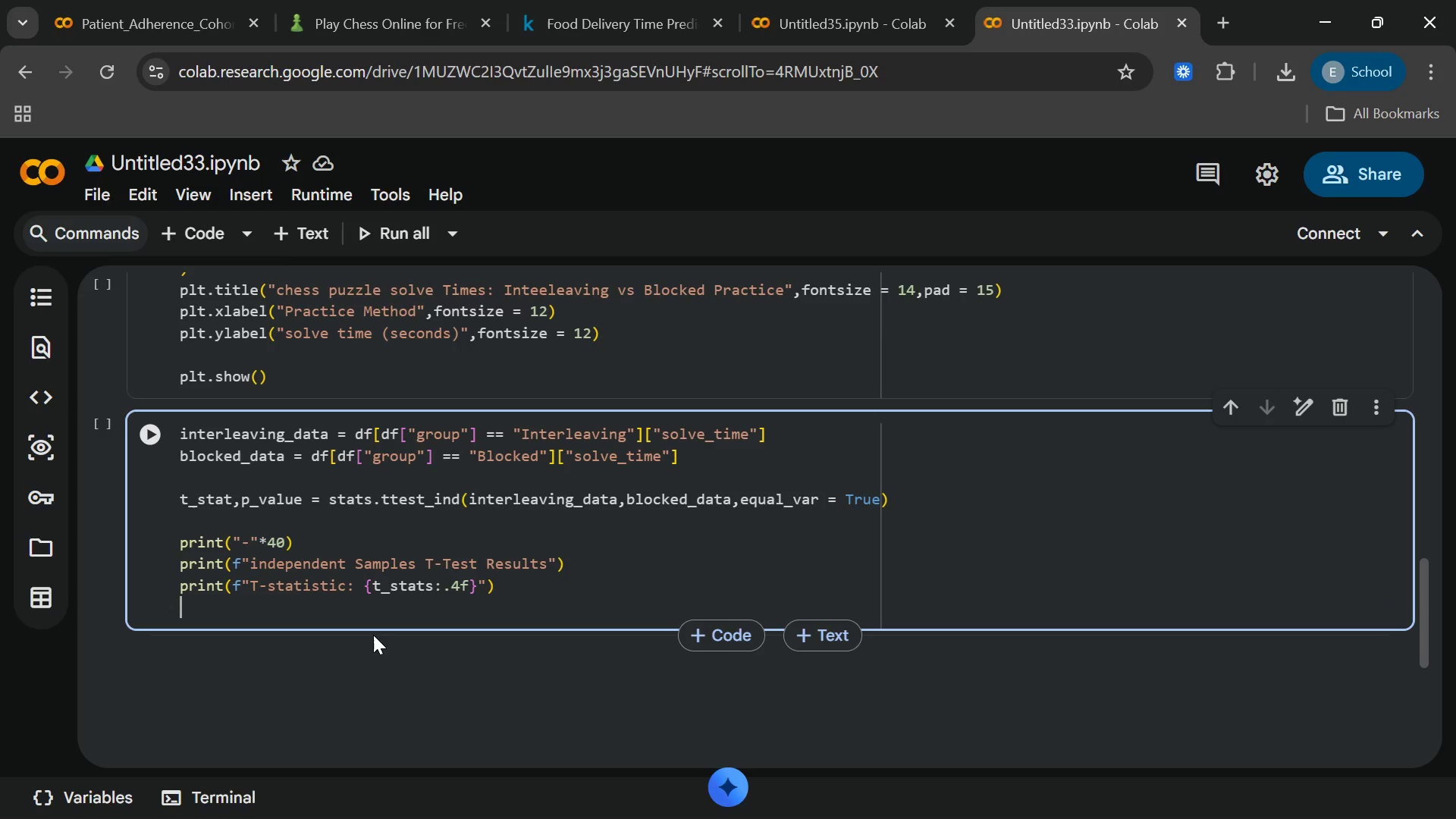 
type(print(f")
 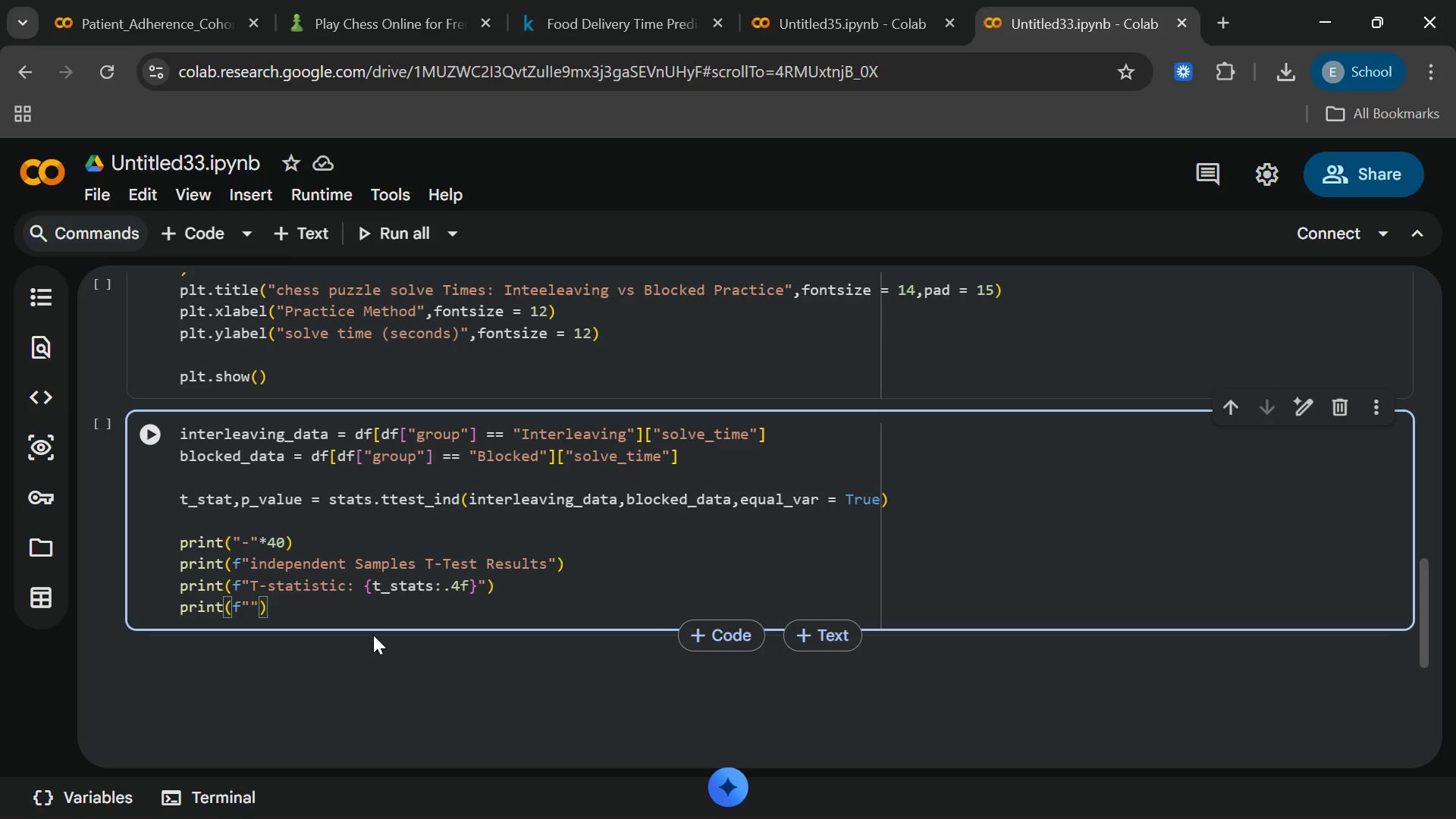 
wait(13.23)
 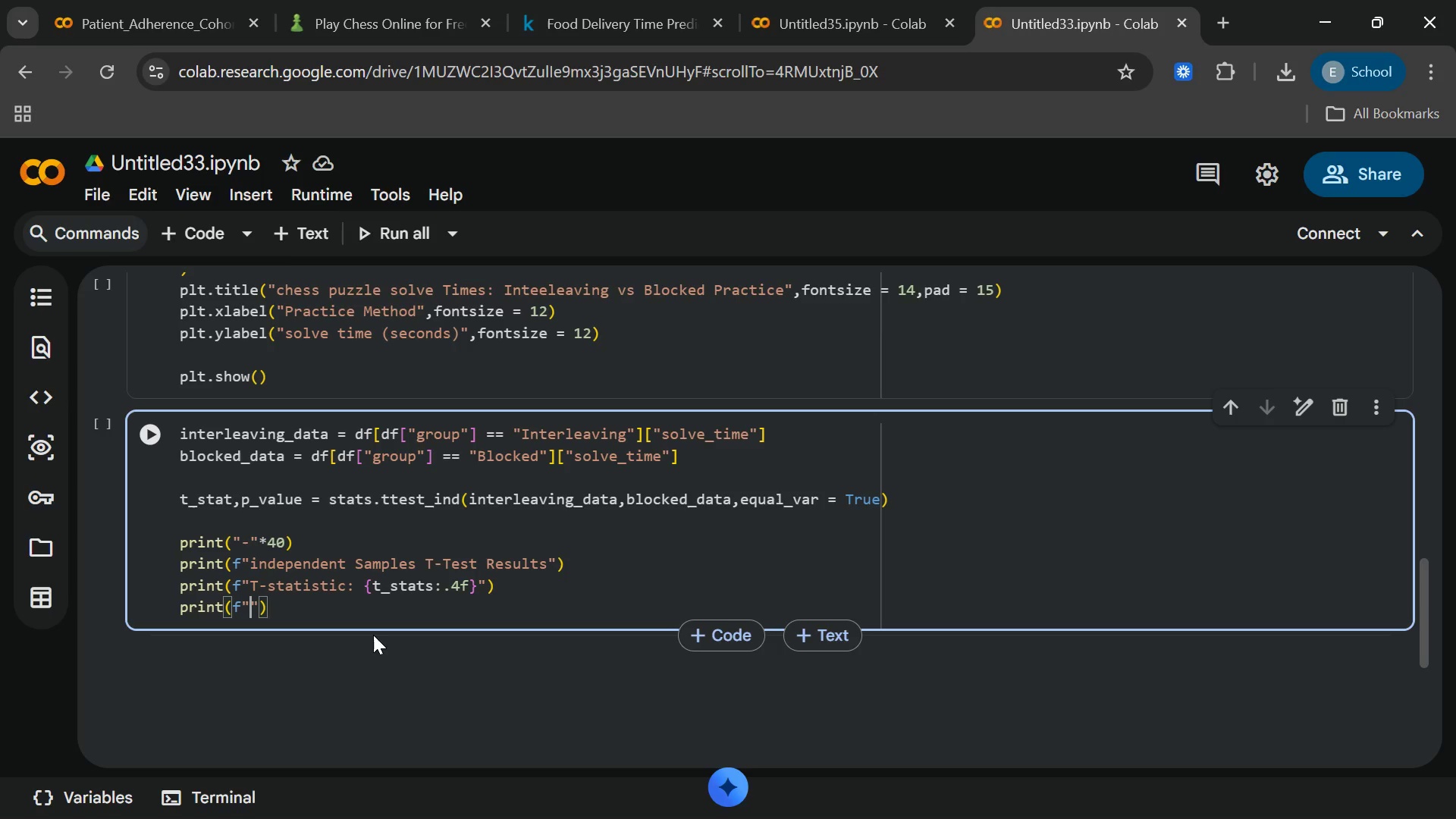 
key(Shift+P)
 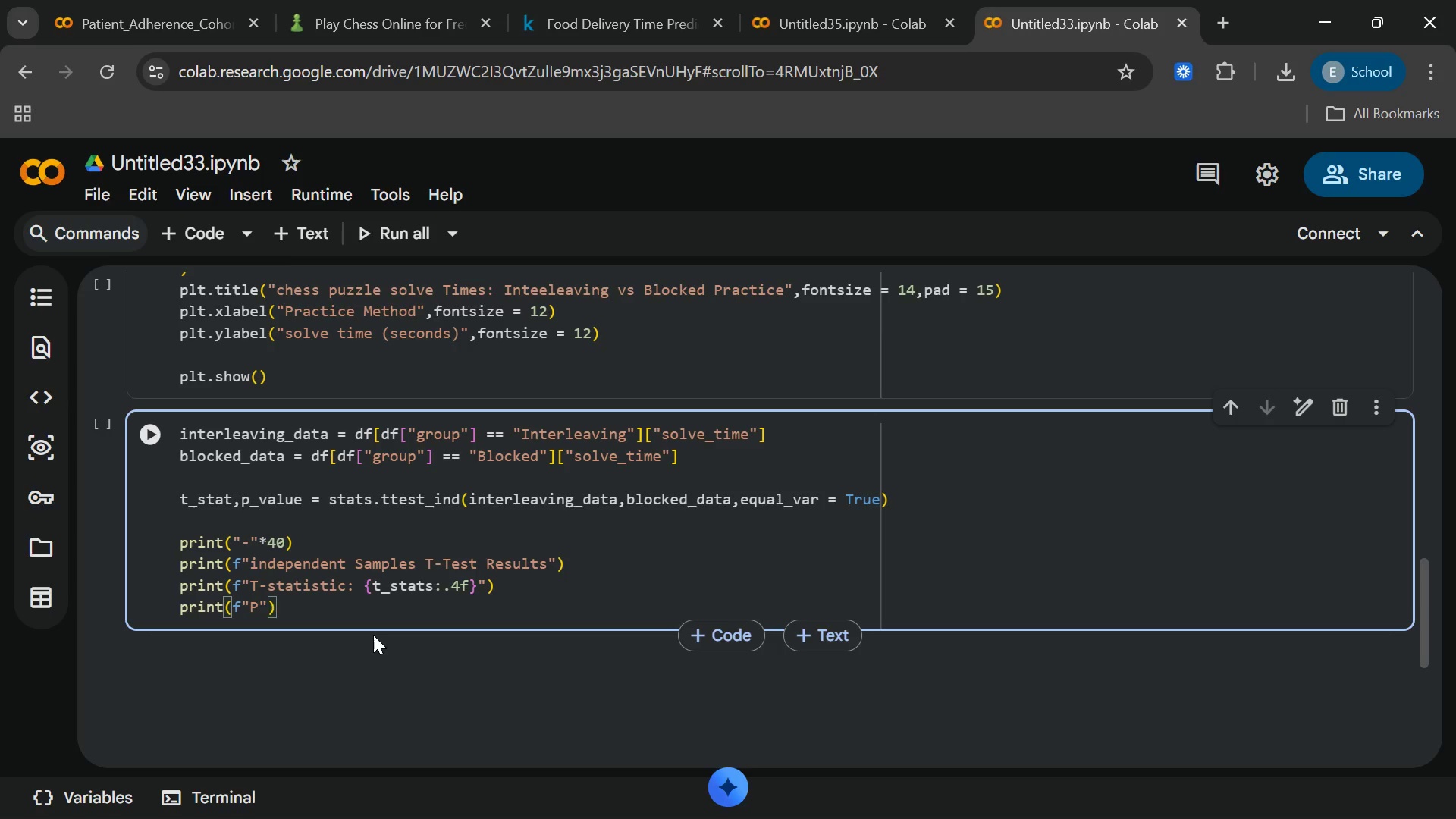 
key(Minus)
 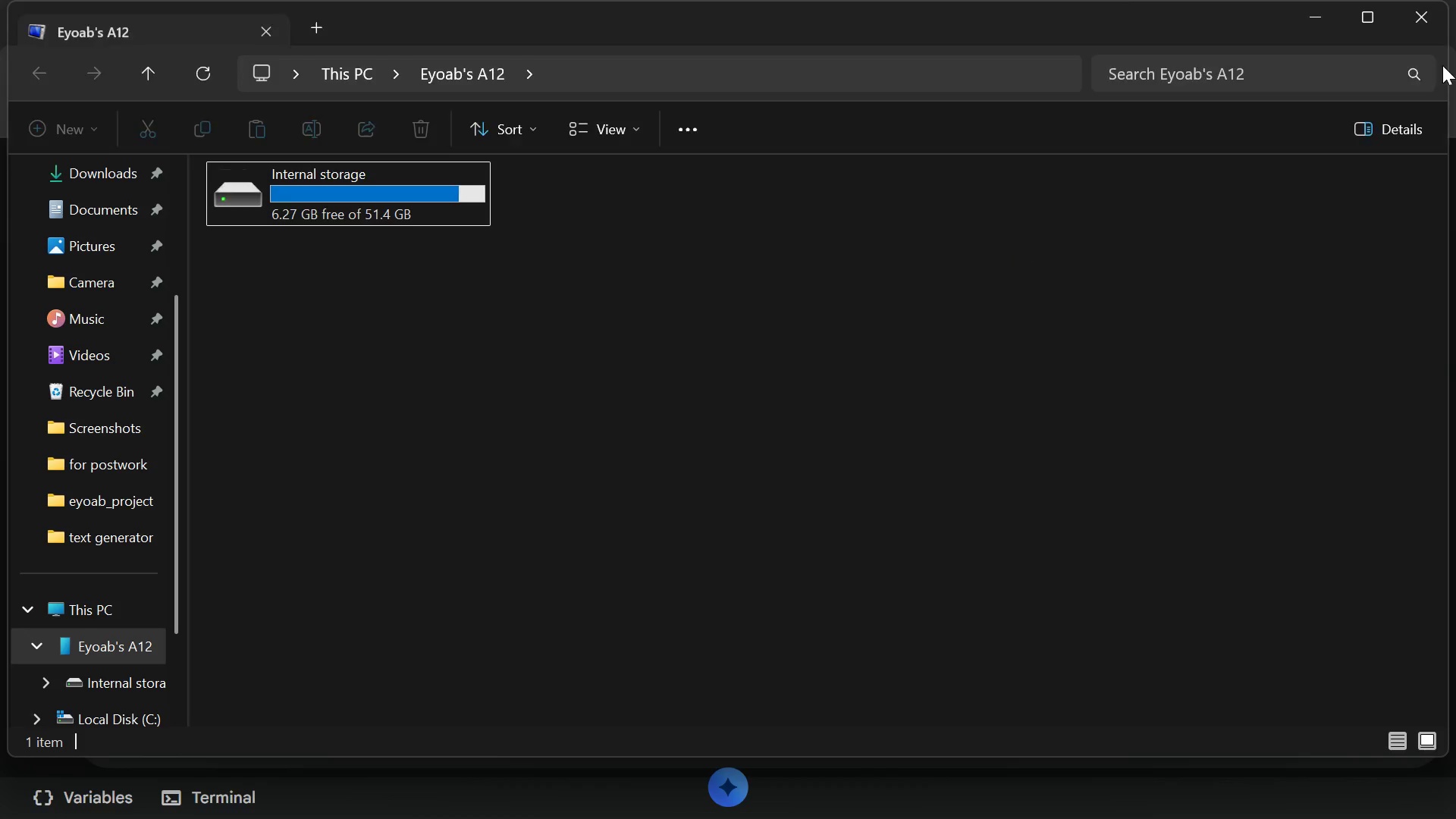 
left_click([1424, 11])
 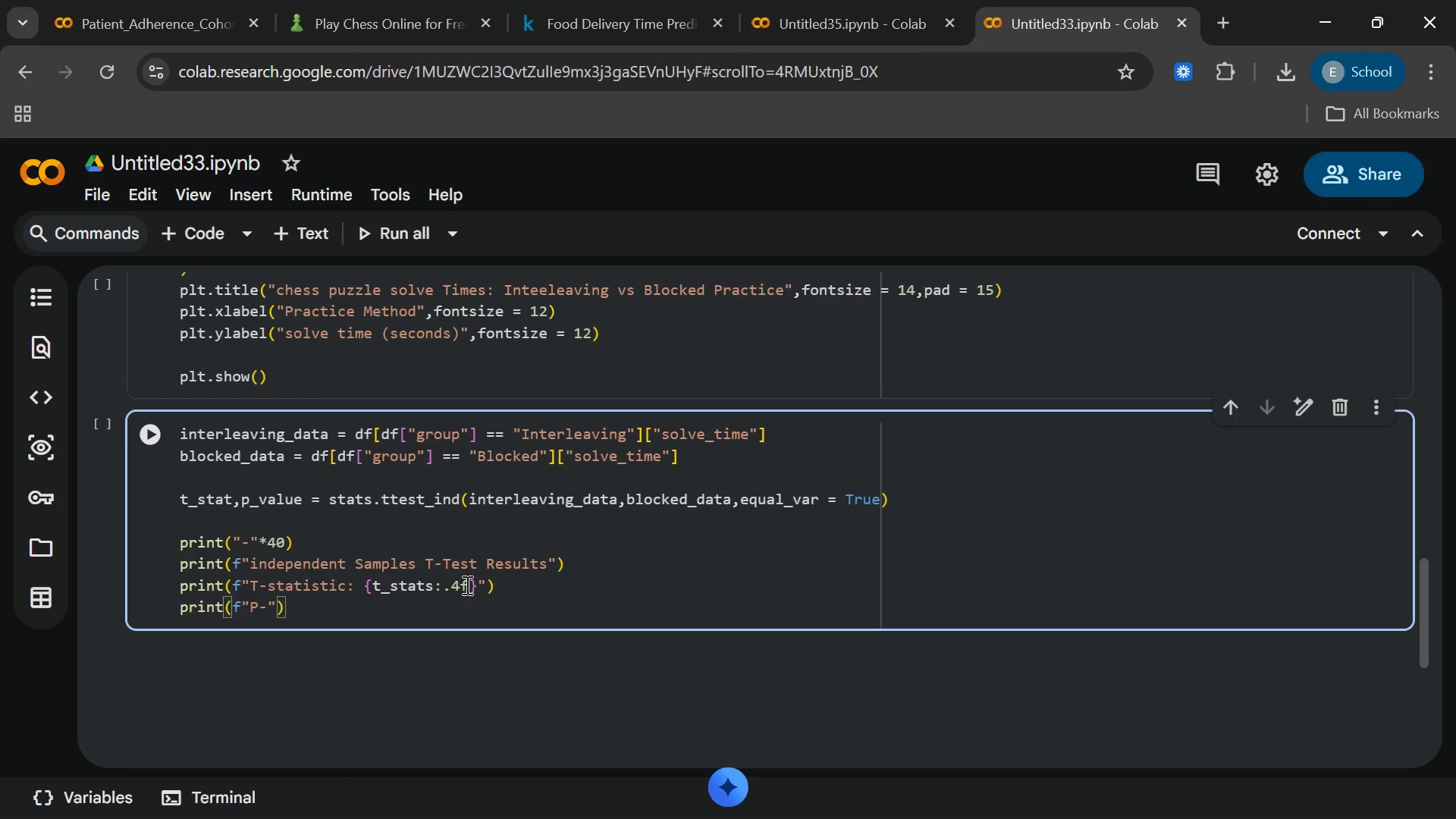 
wait(5.05)
 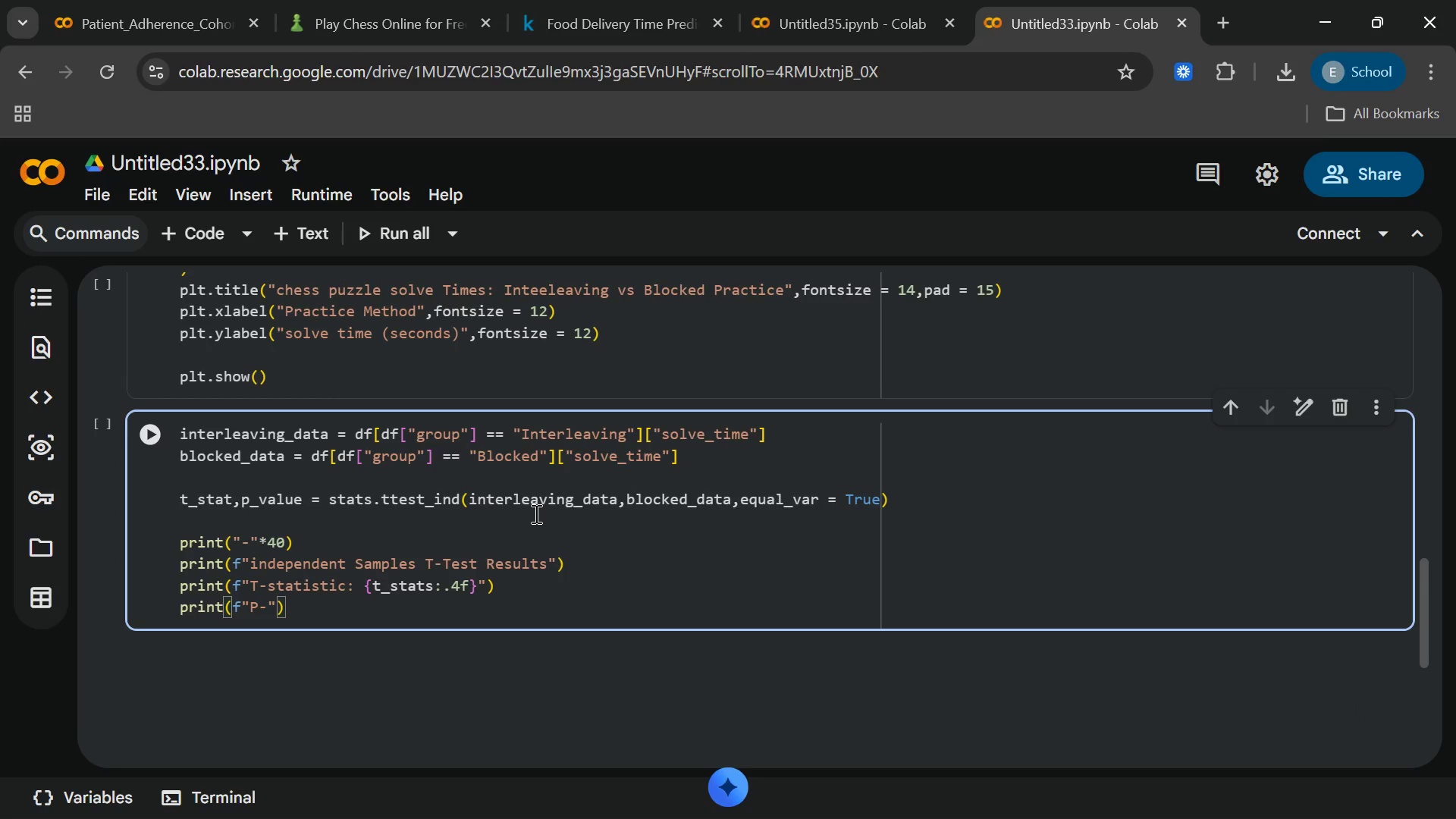 
type(value: )
 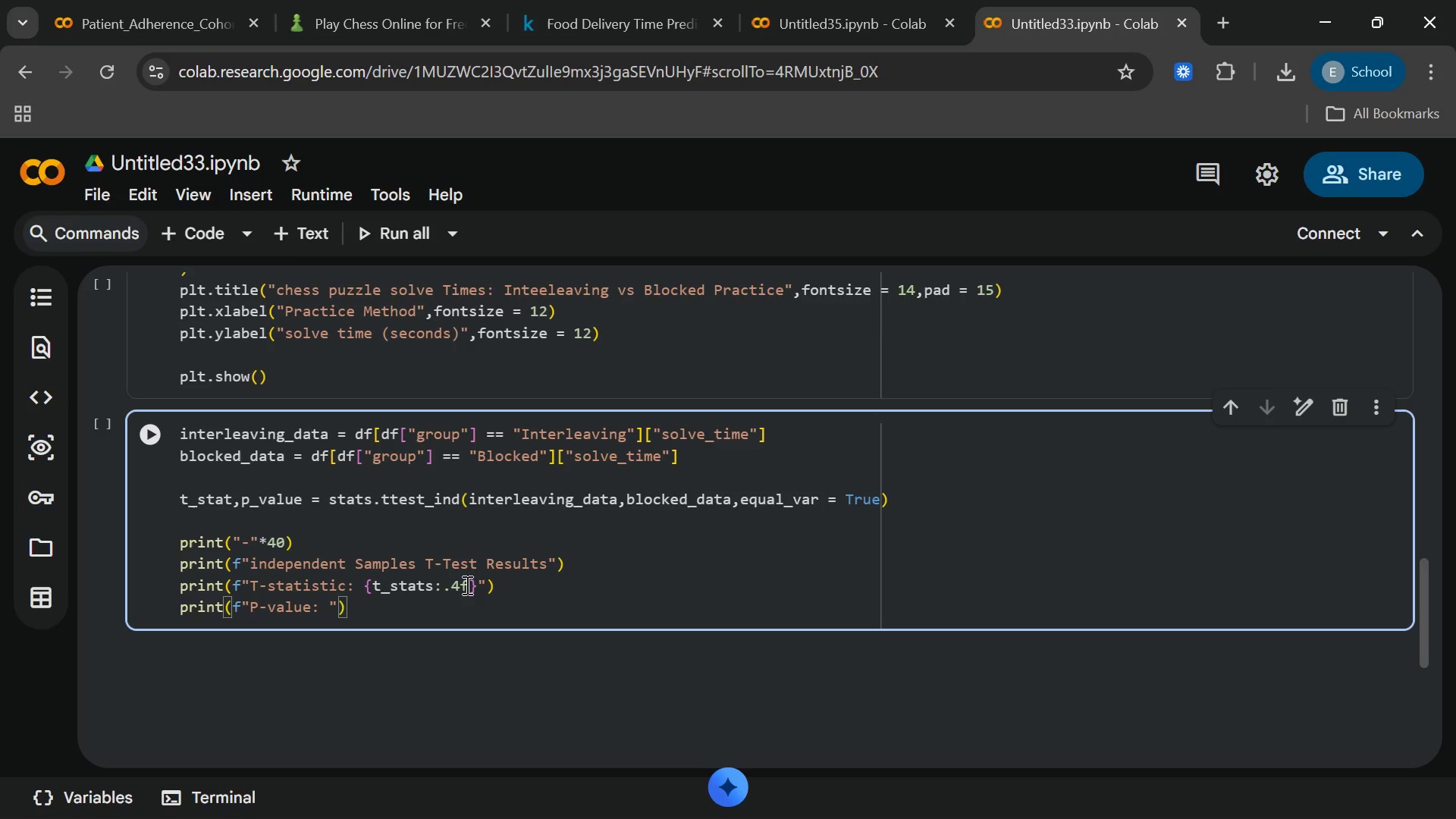 
type({p_value:.6f[End])
 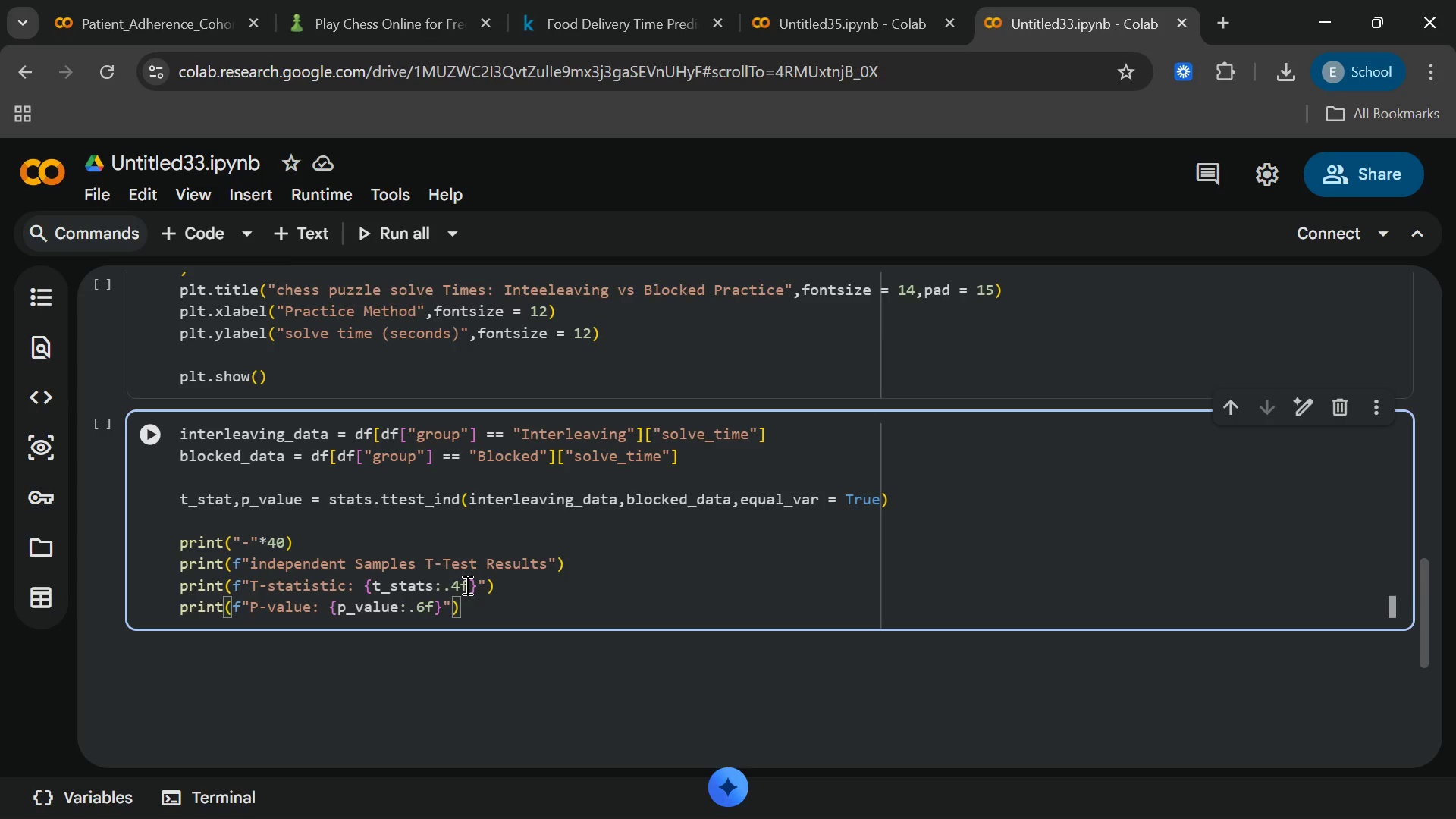 
key(Enter)
 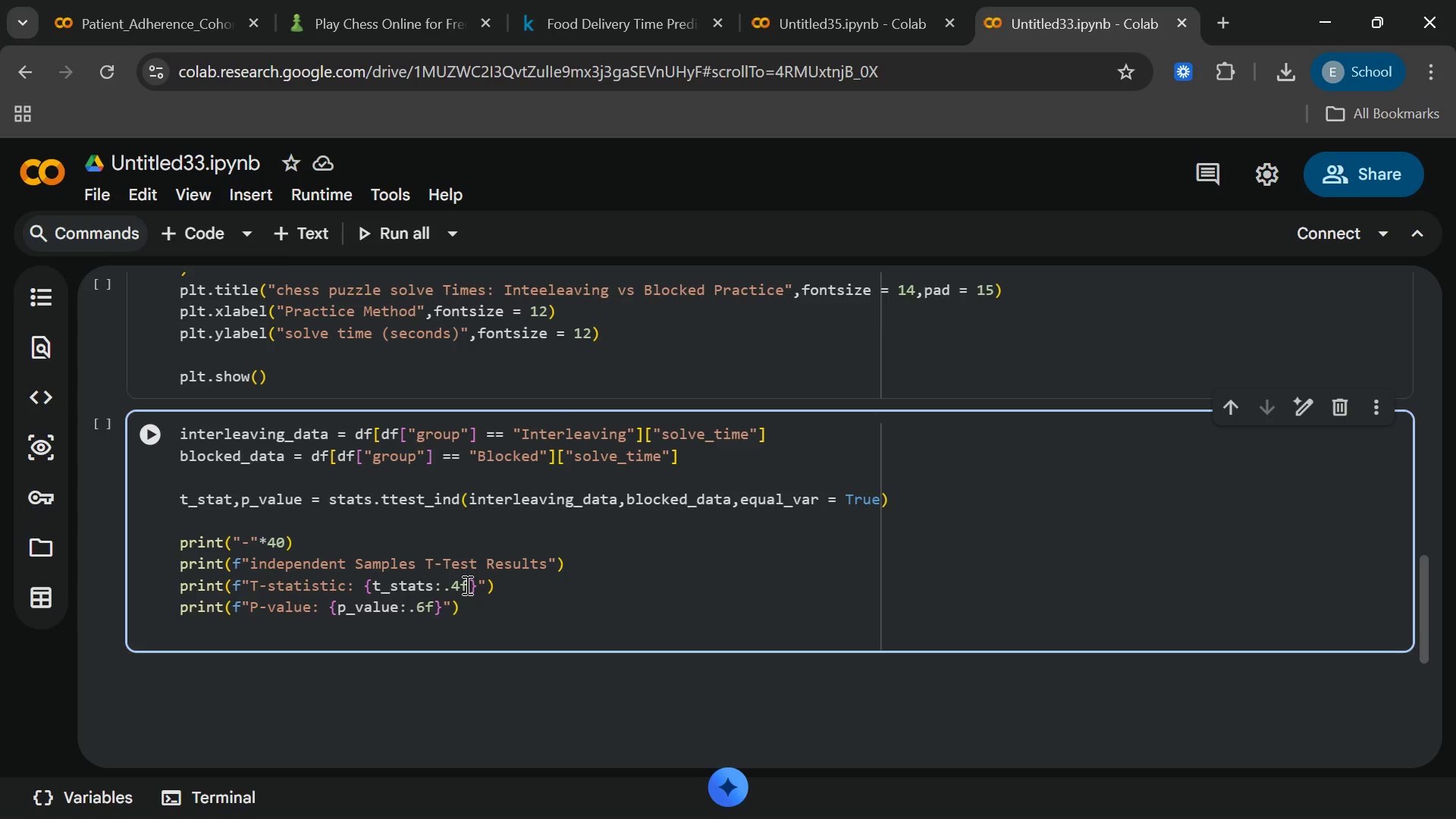 
type(print(f)
key(Backspace)
type("-)
 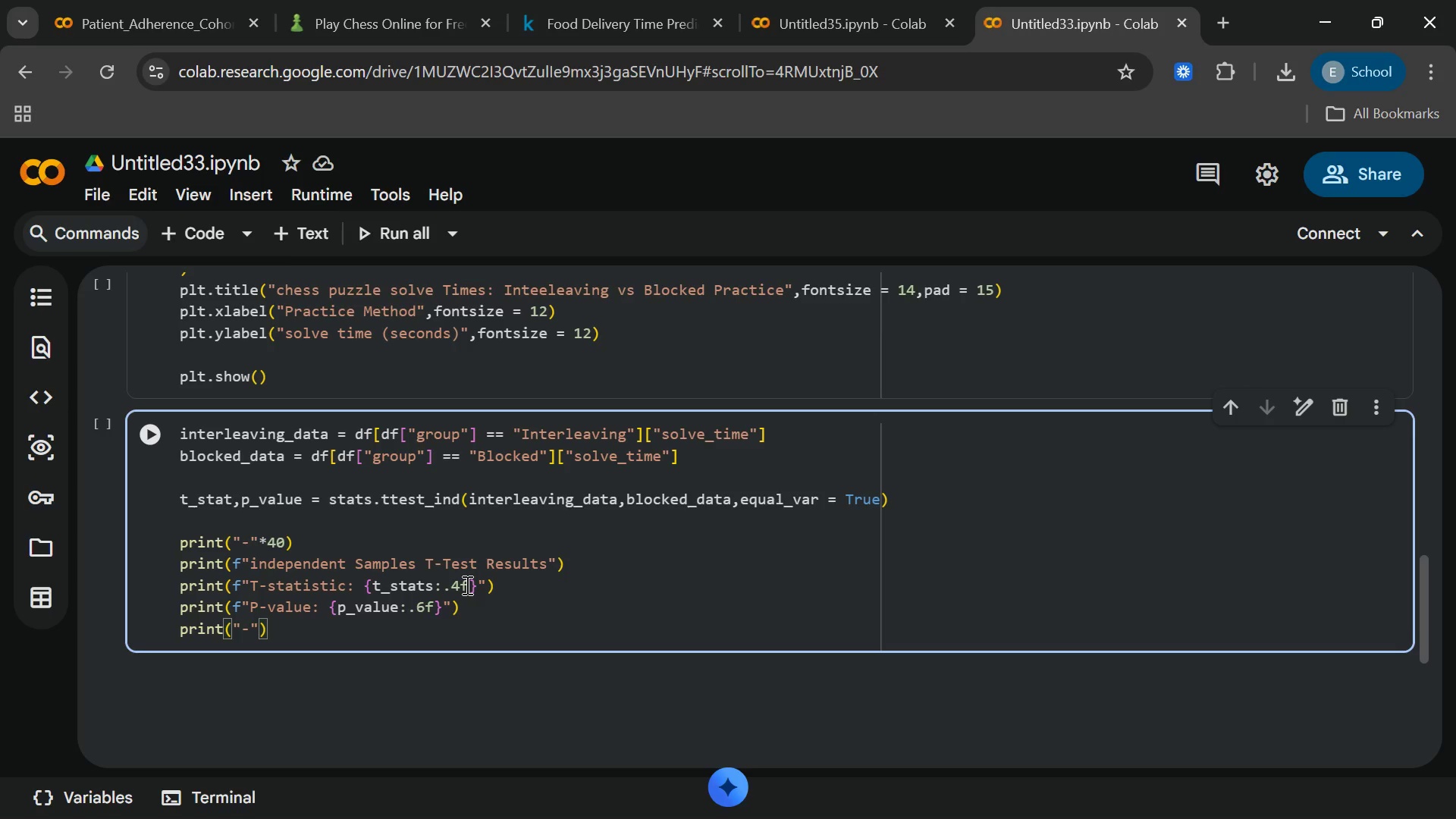 
key(ArrowRight)
 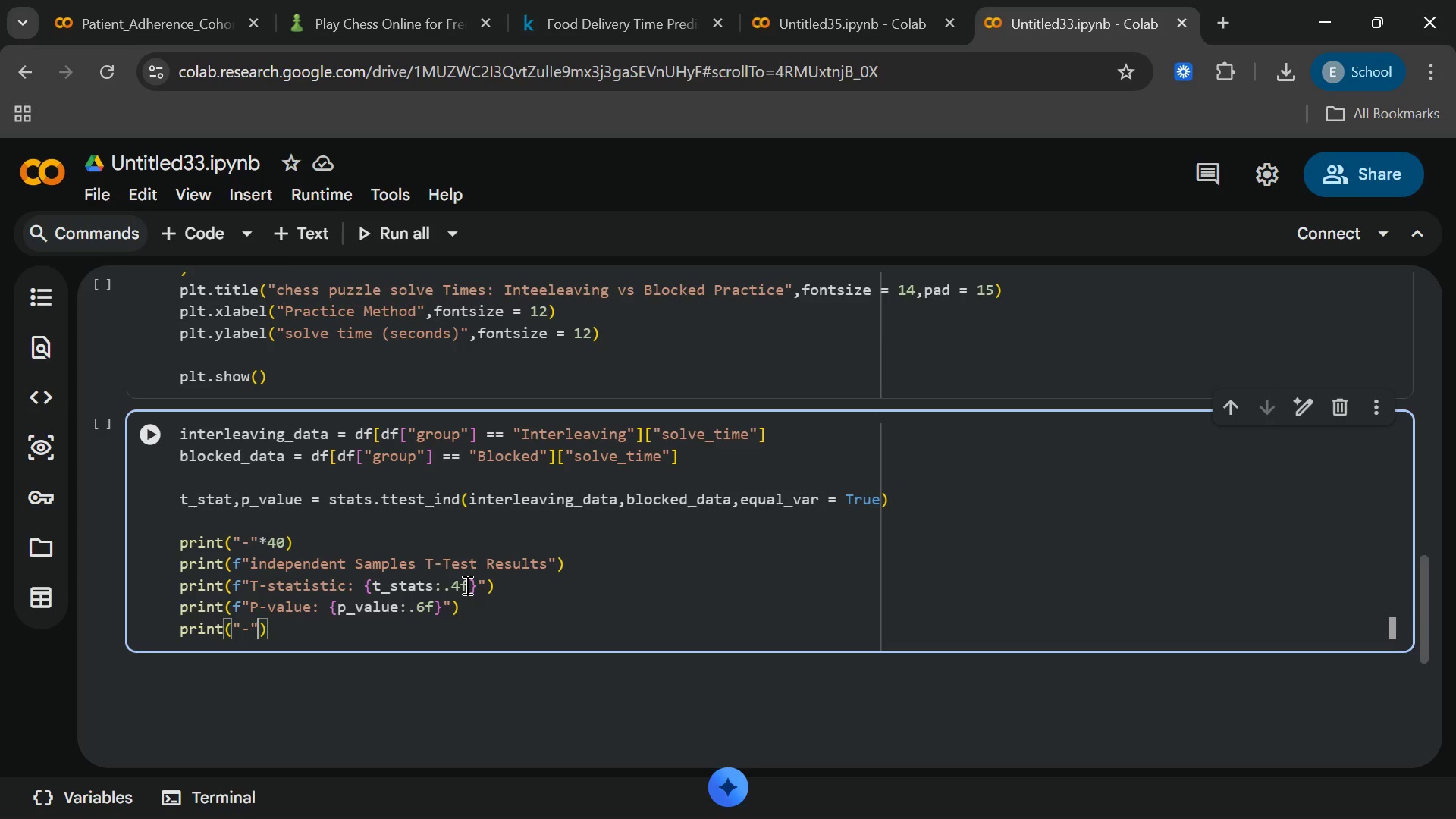 
key(Shift+8)
 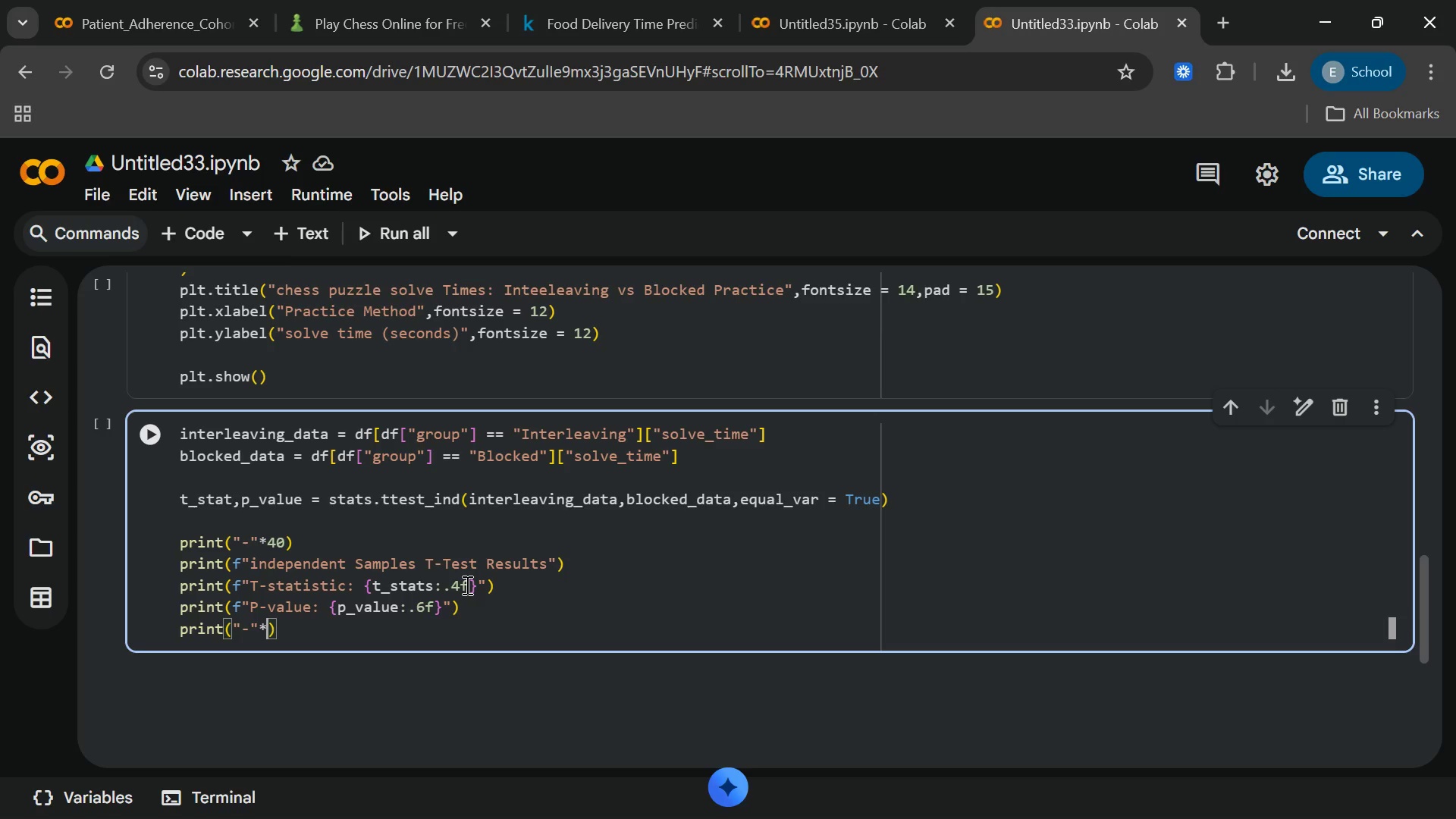 
wait(12.31)
 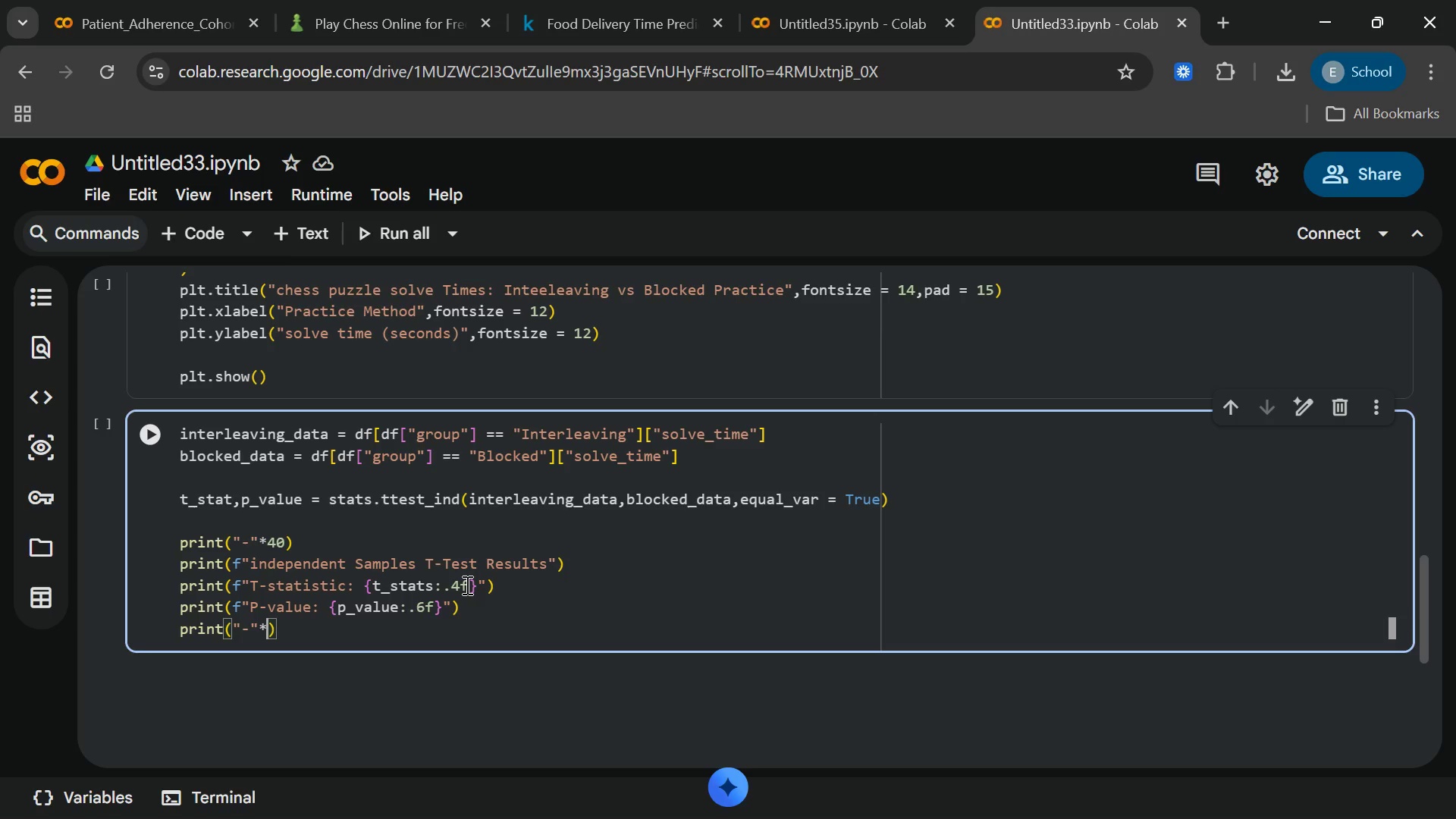 
type(40[End])
 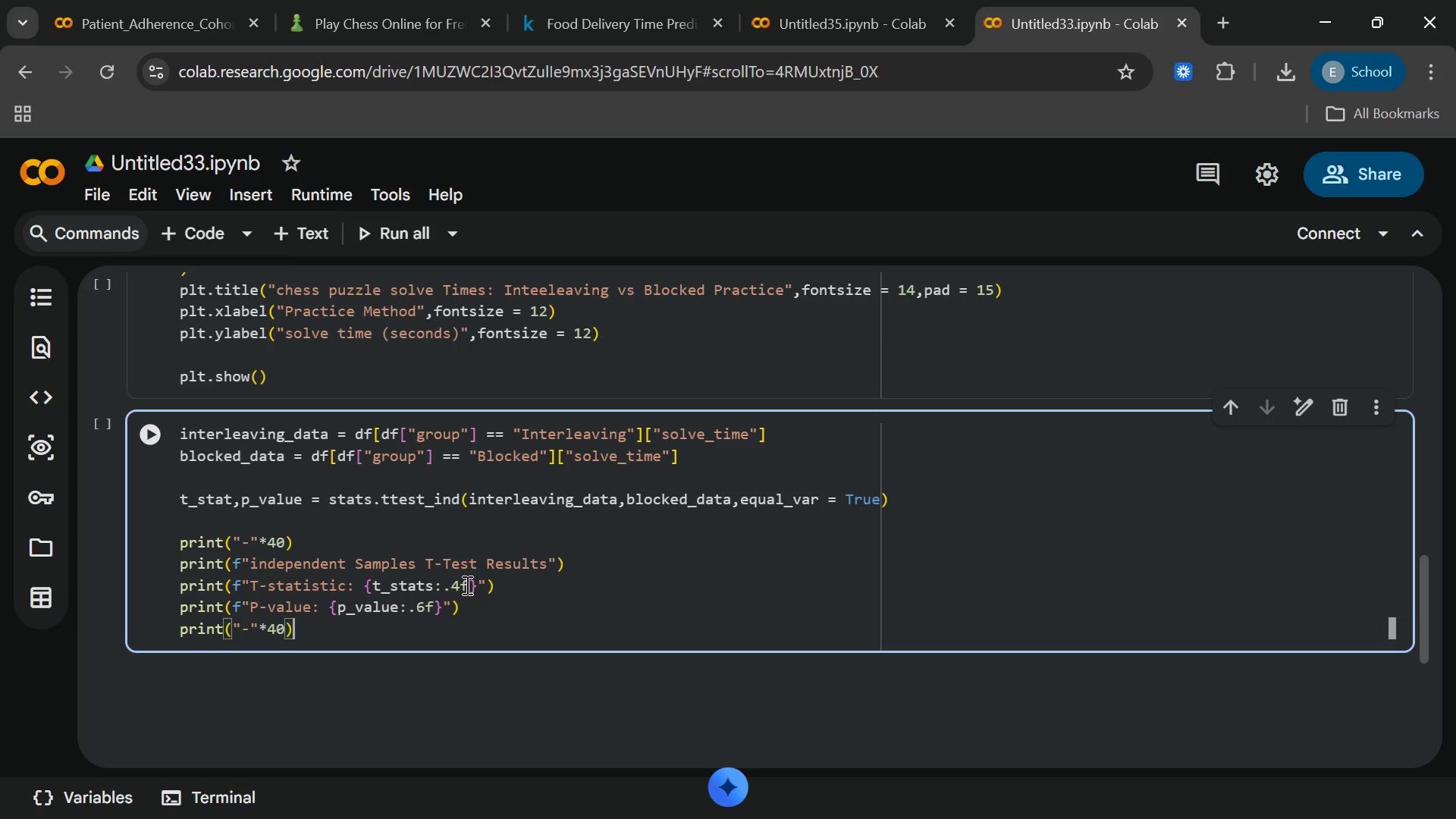 
key(Enter)
 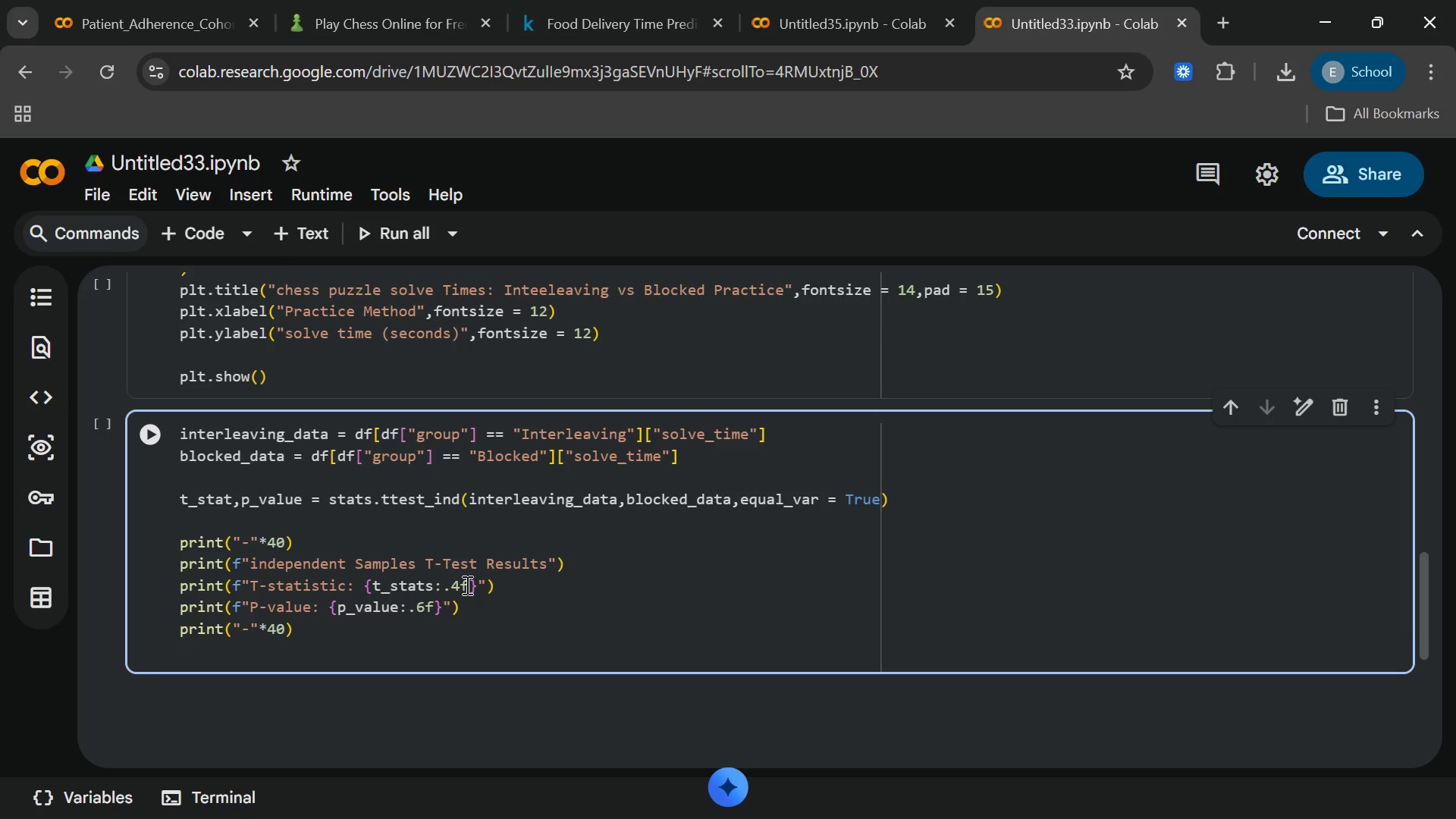 
key(Enter)
 